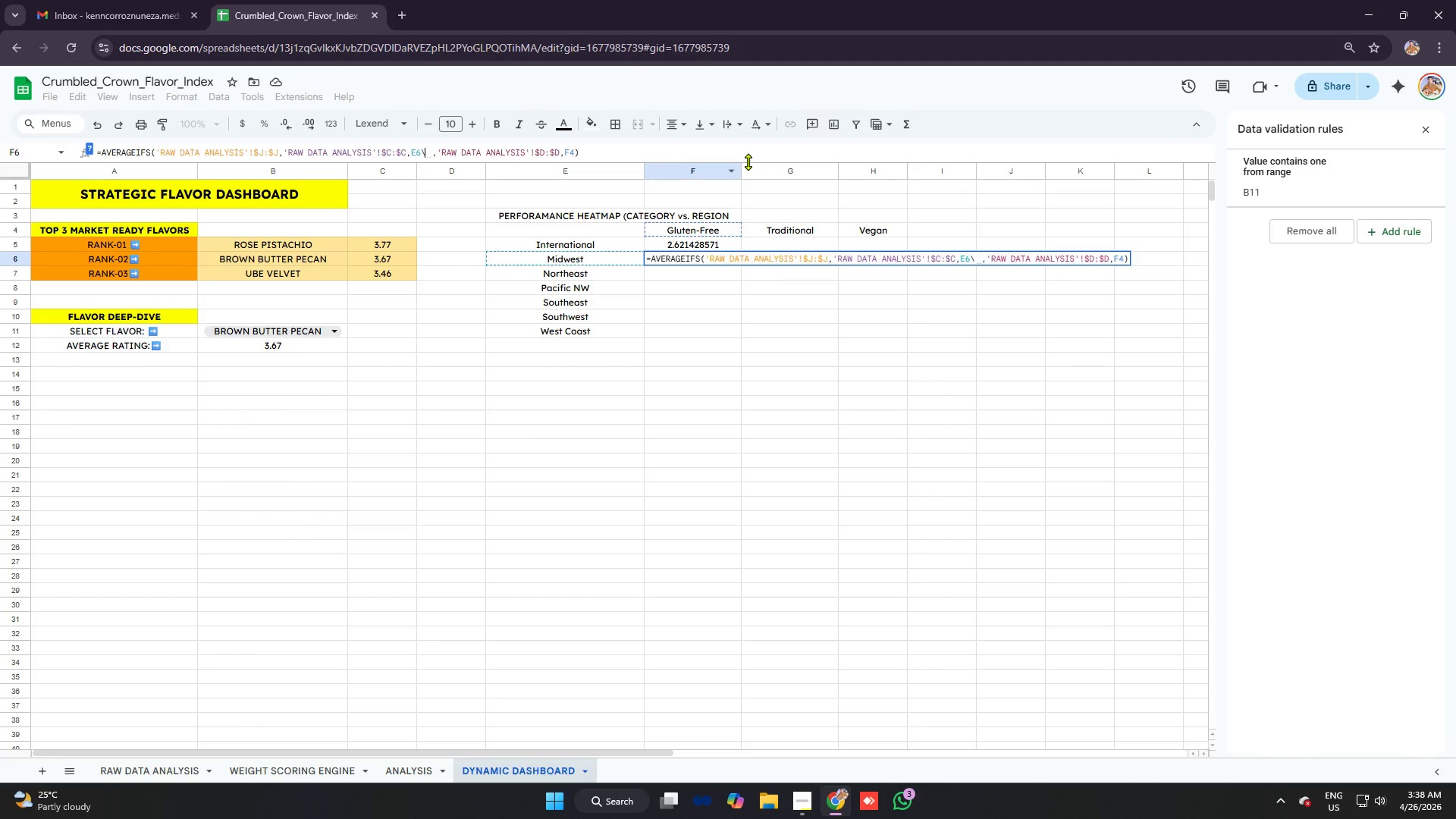 
key(Backspace)
 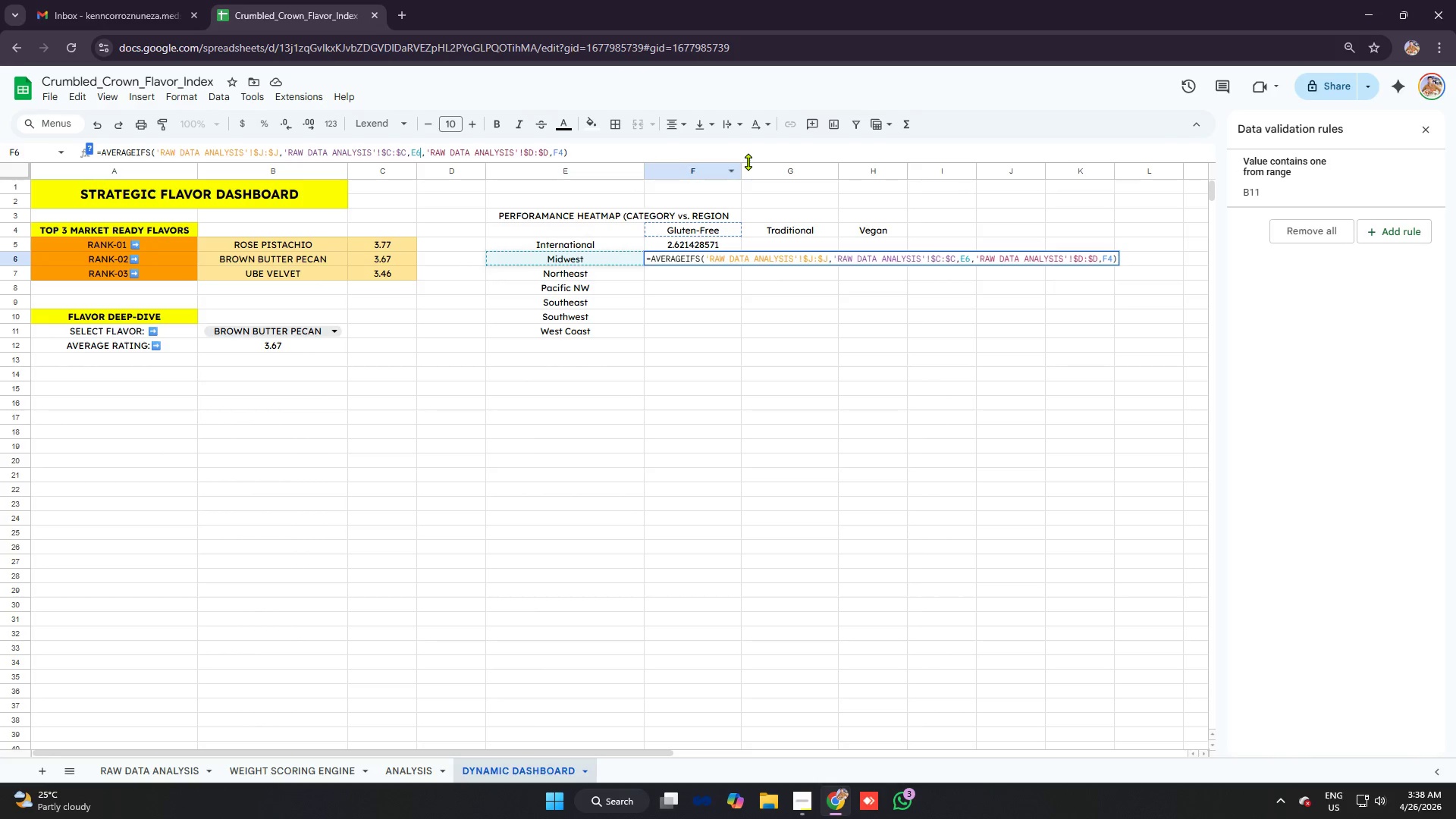 
key(Enter)
 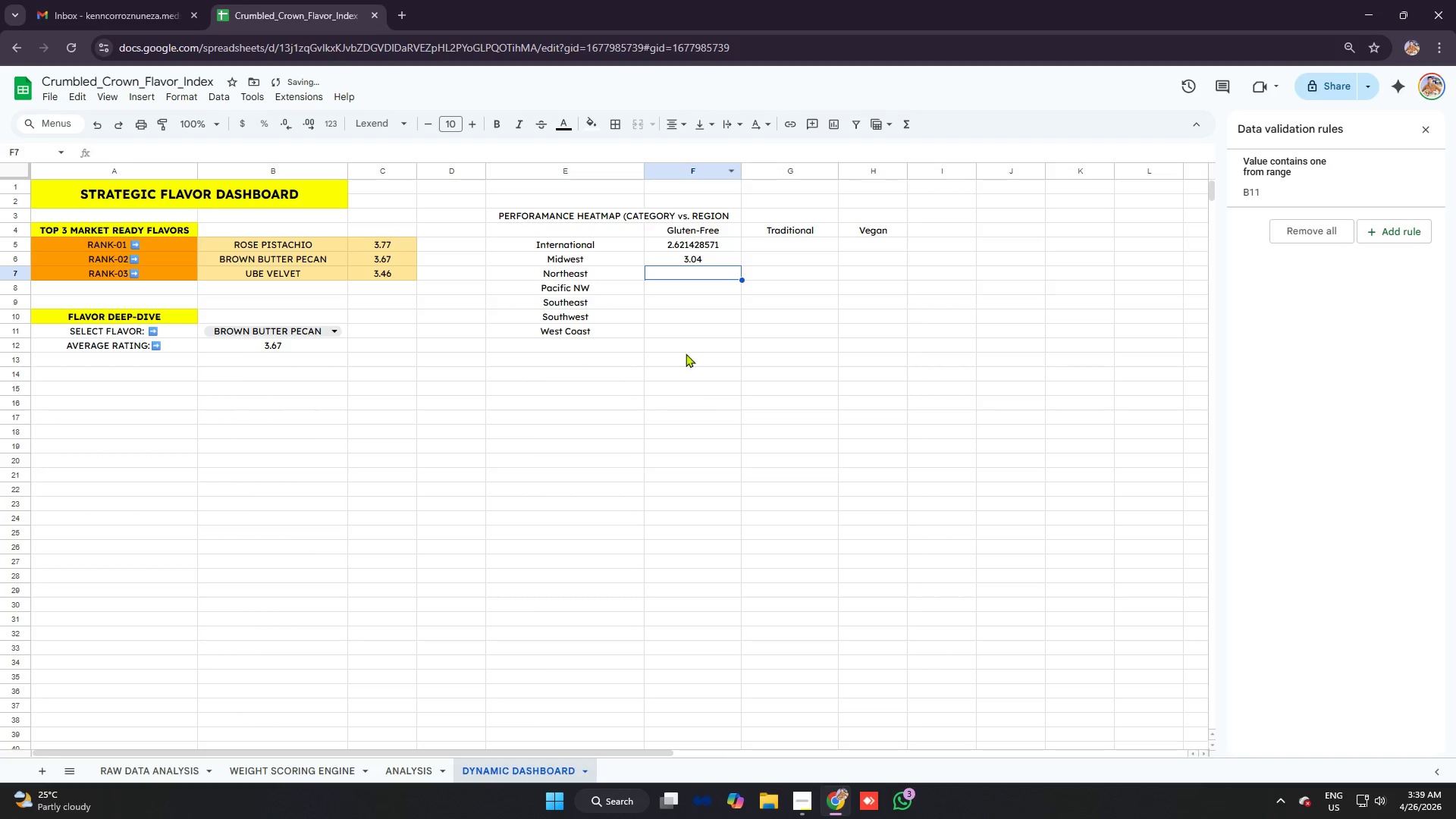 
key(Control+V)
 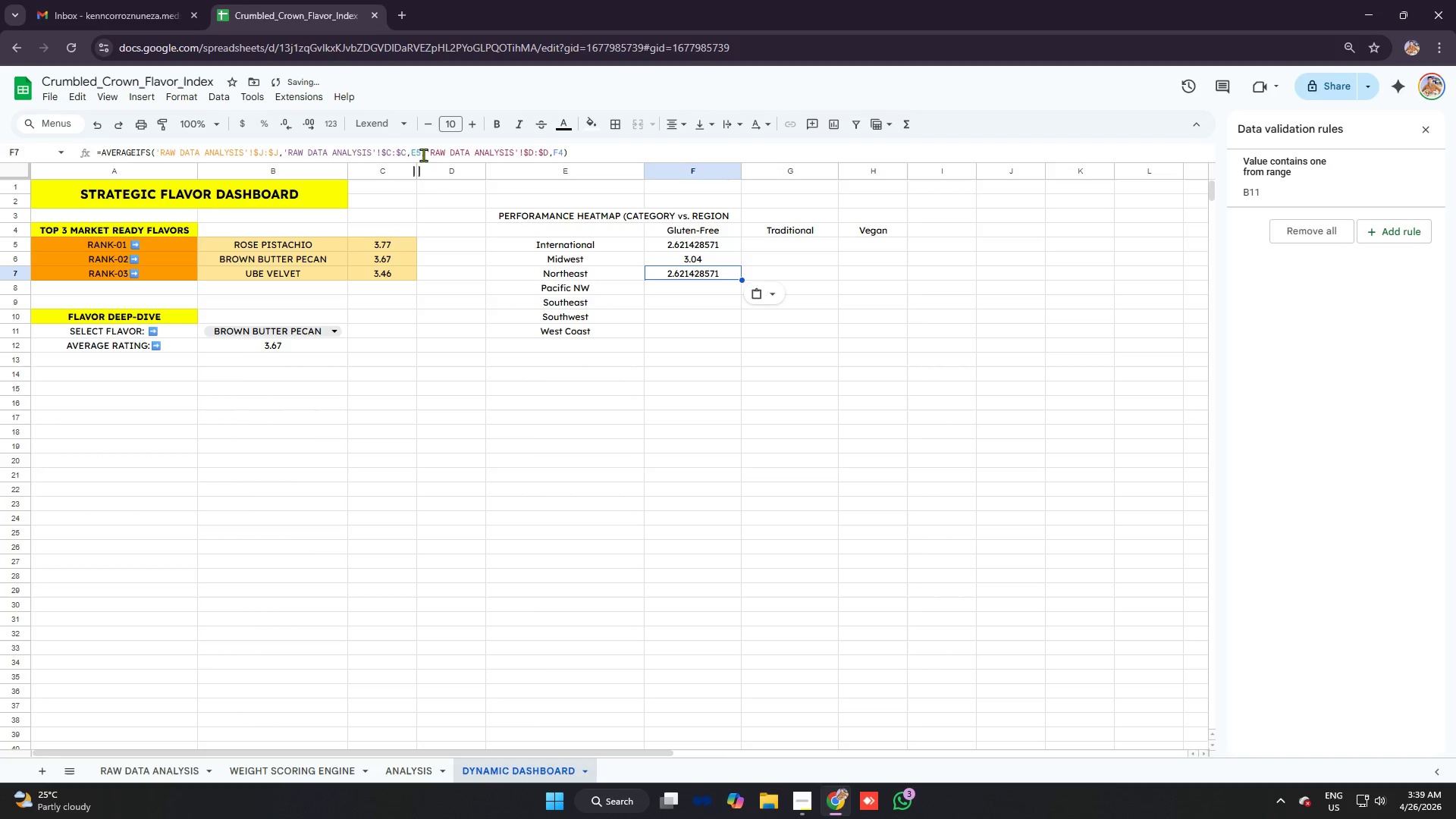 
left_click([422, 152])
 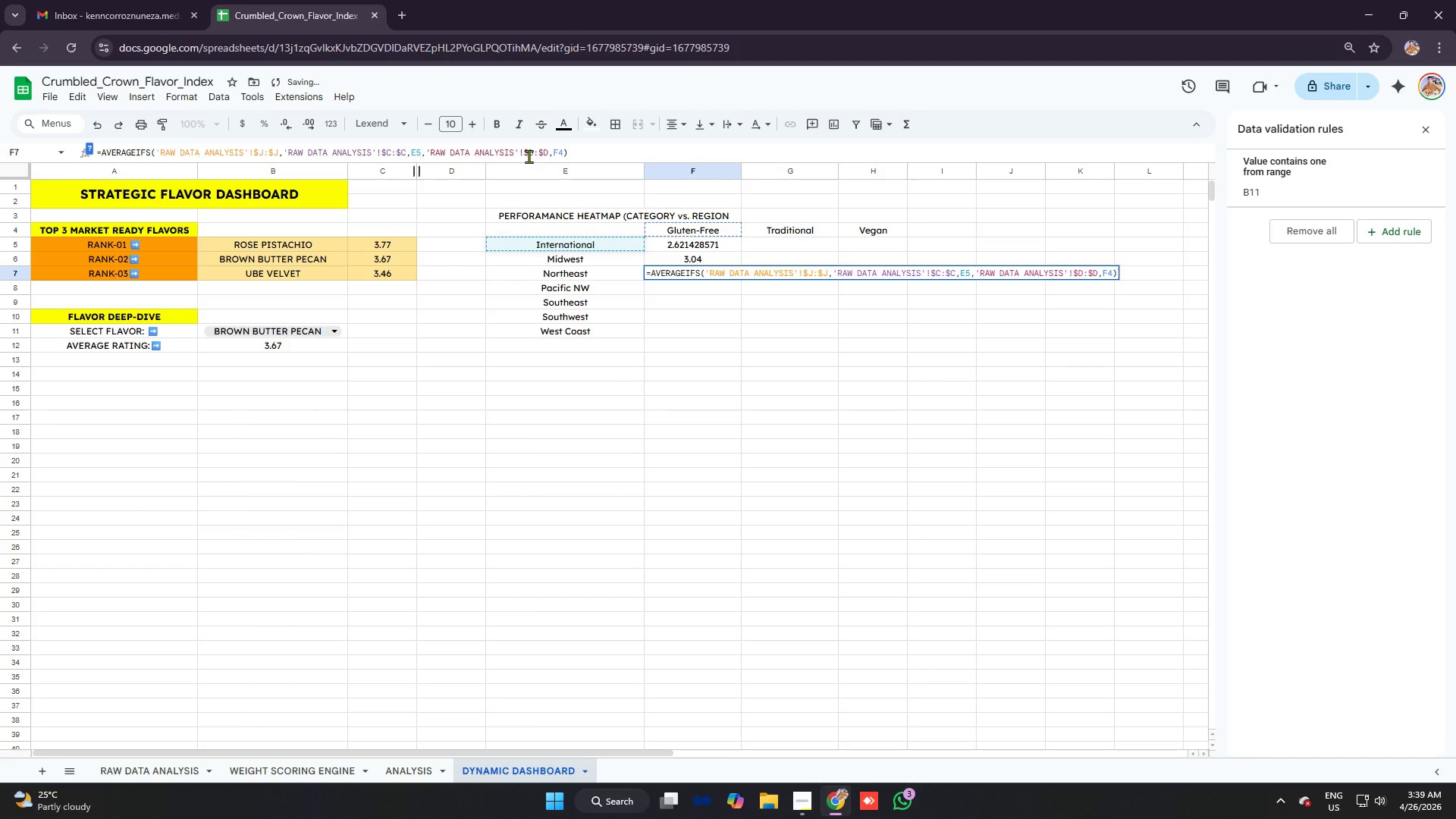 
key(Backspace)
 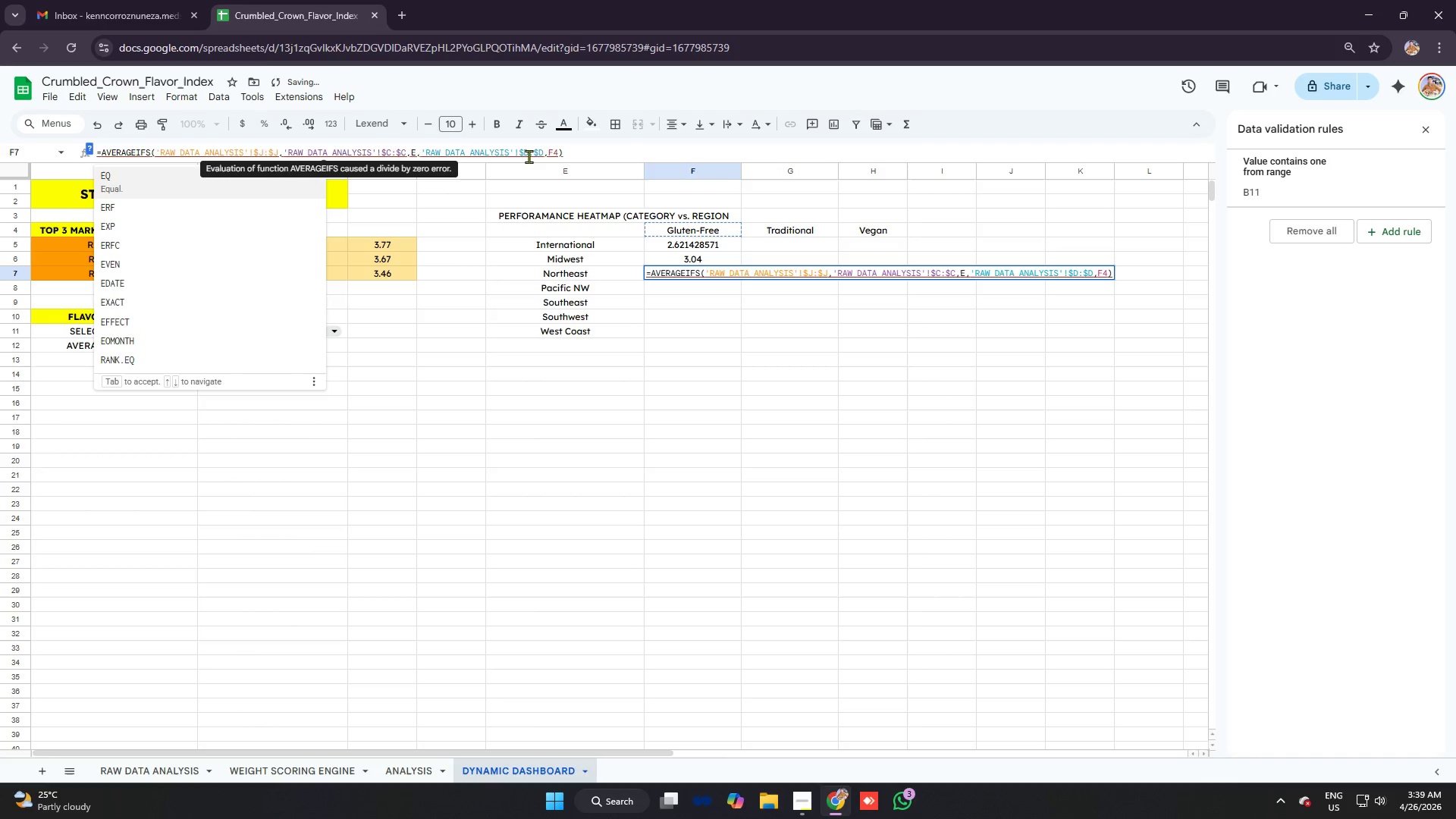 
key(7)
 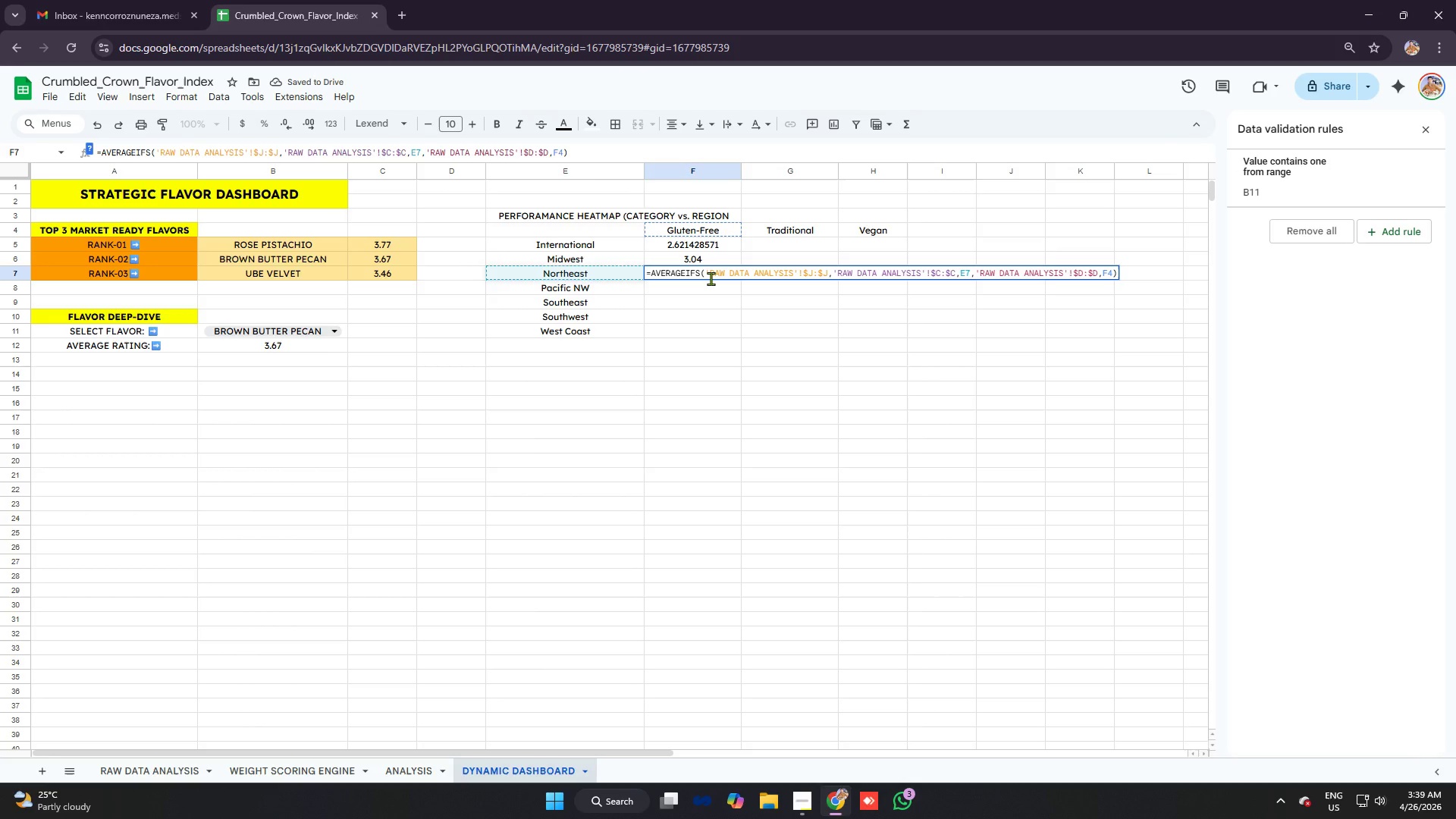 
key(Enter)
 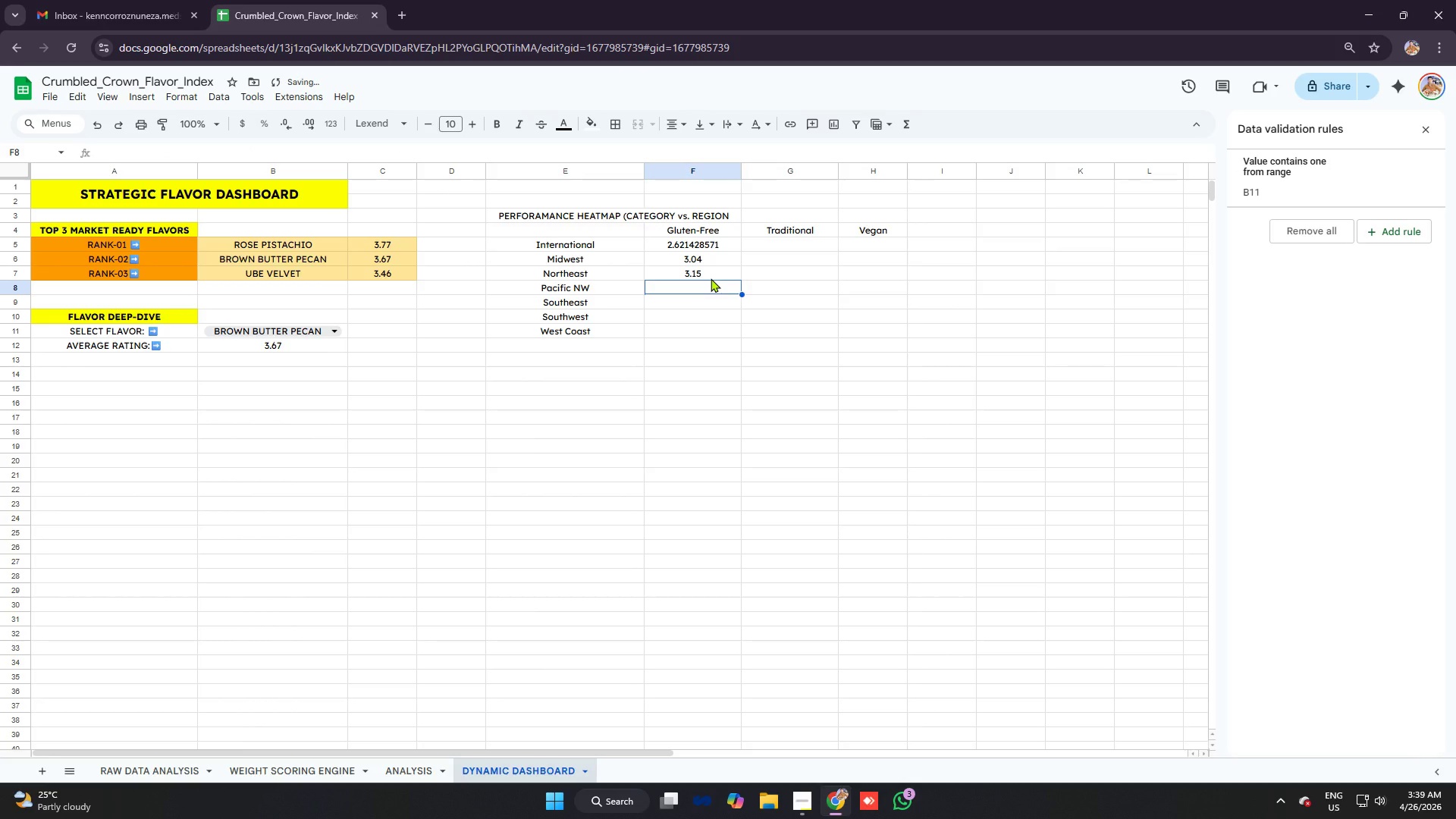 
key(Control+V)
 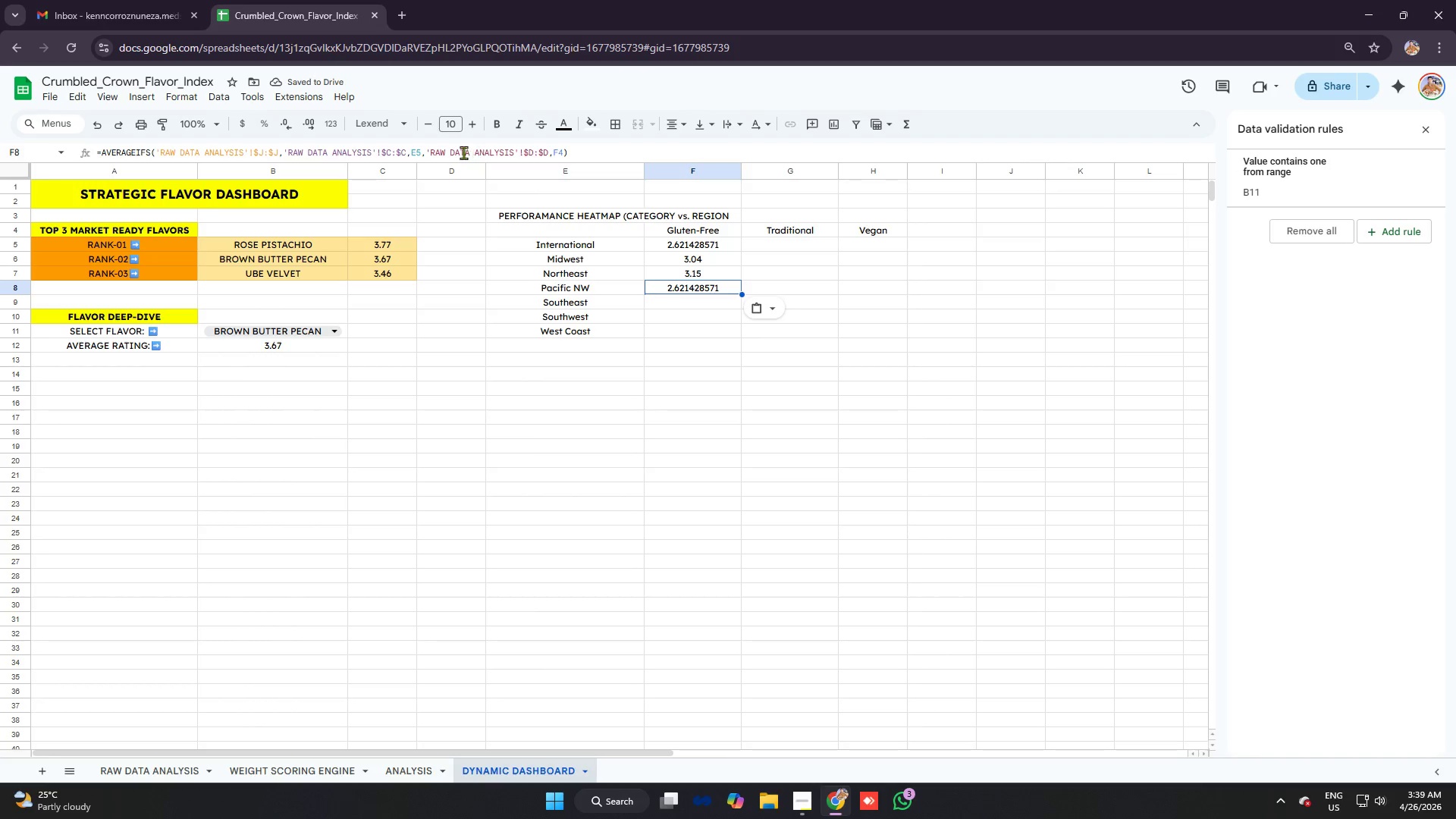 
left_click([431, 150])
 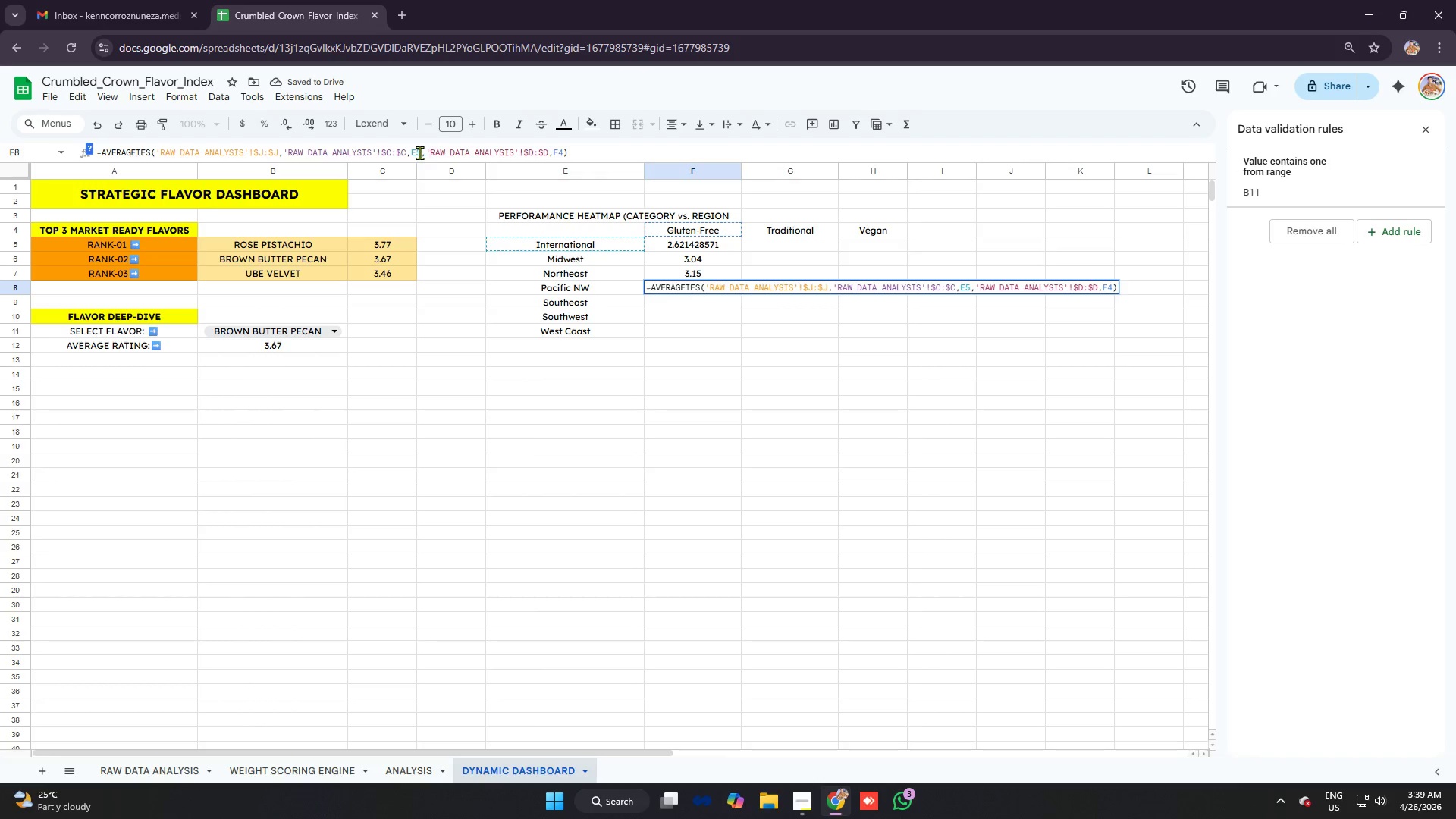 
left_click([419, 152])
 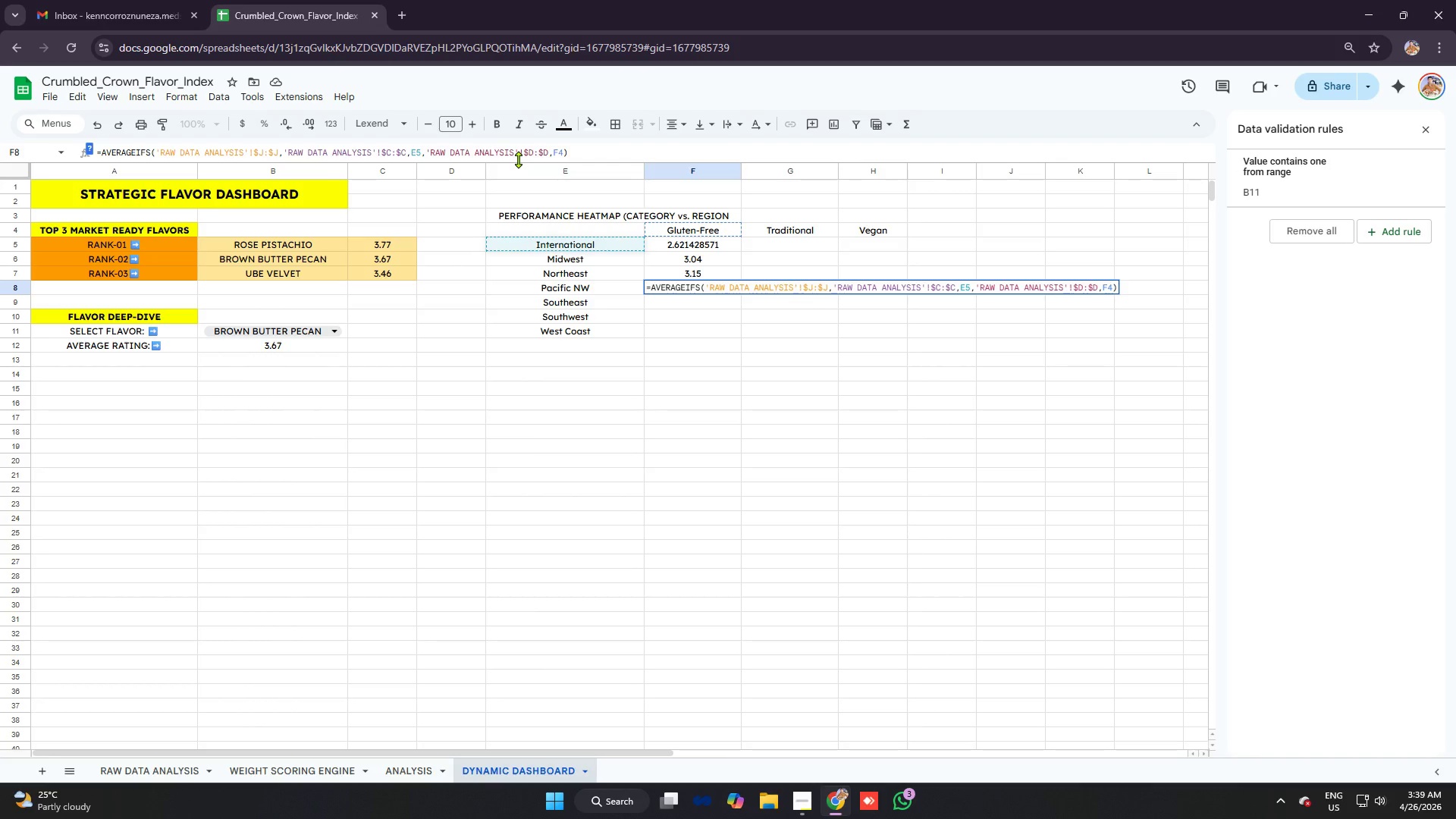 
key(Backspace)
 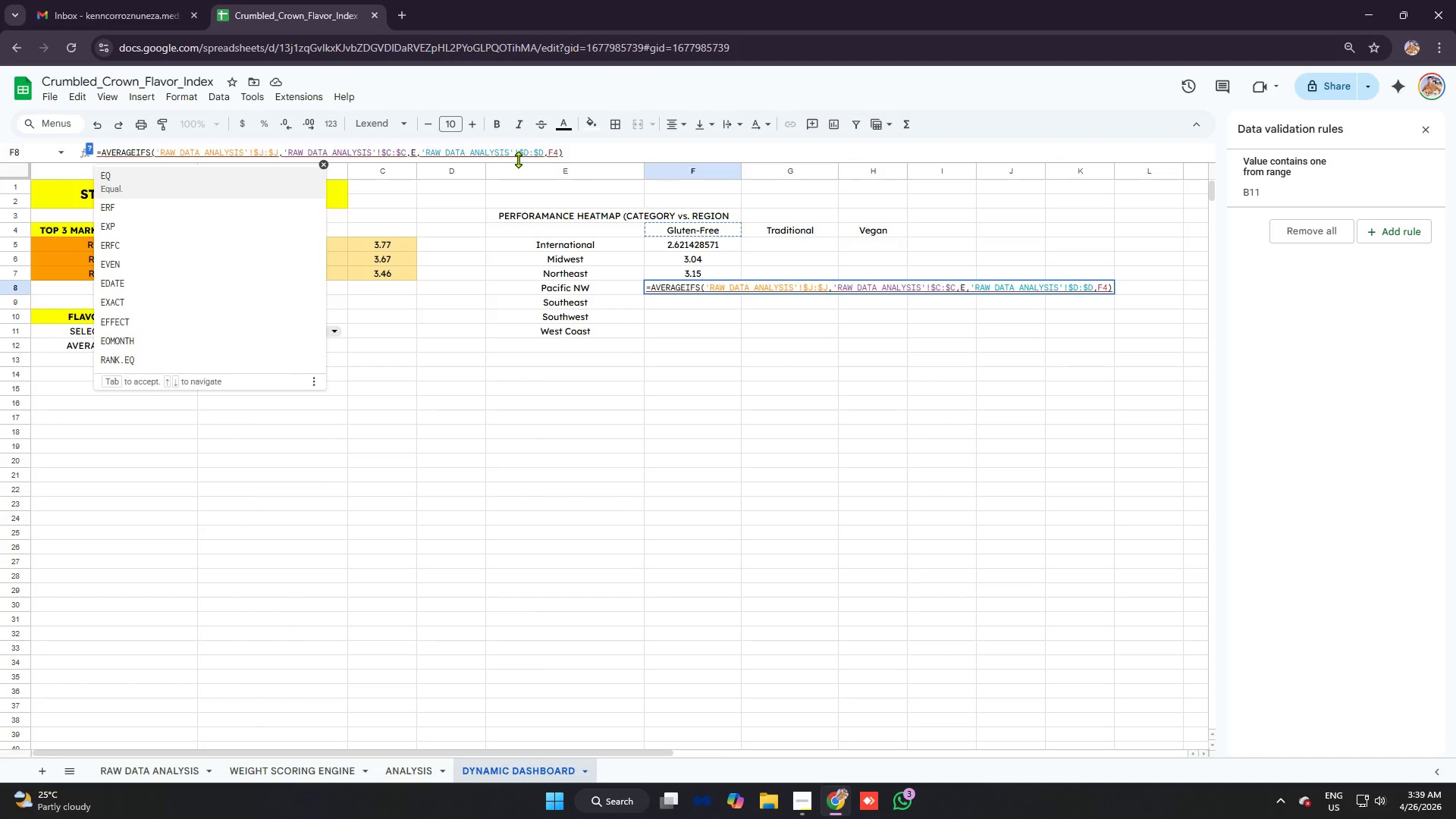 
key(7)
 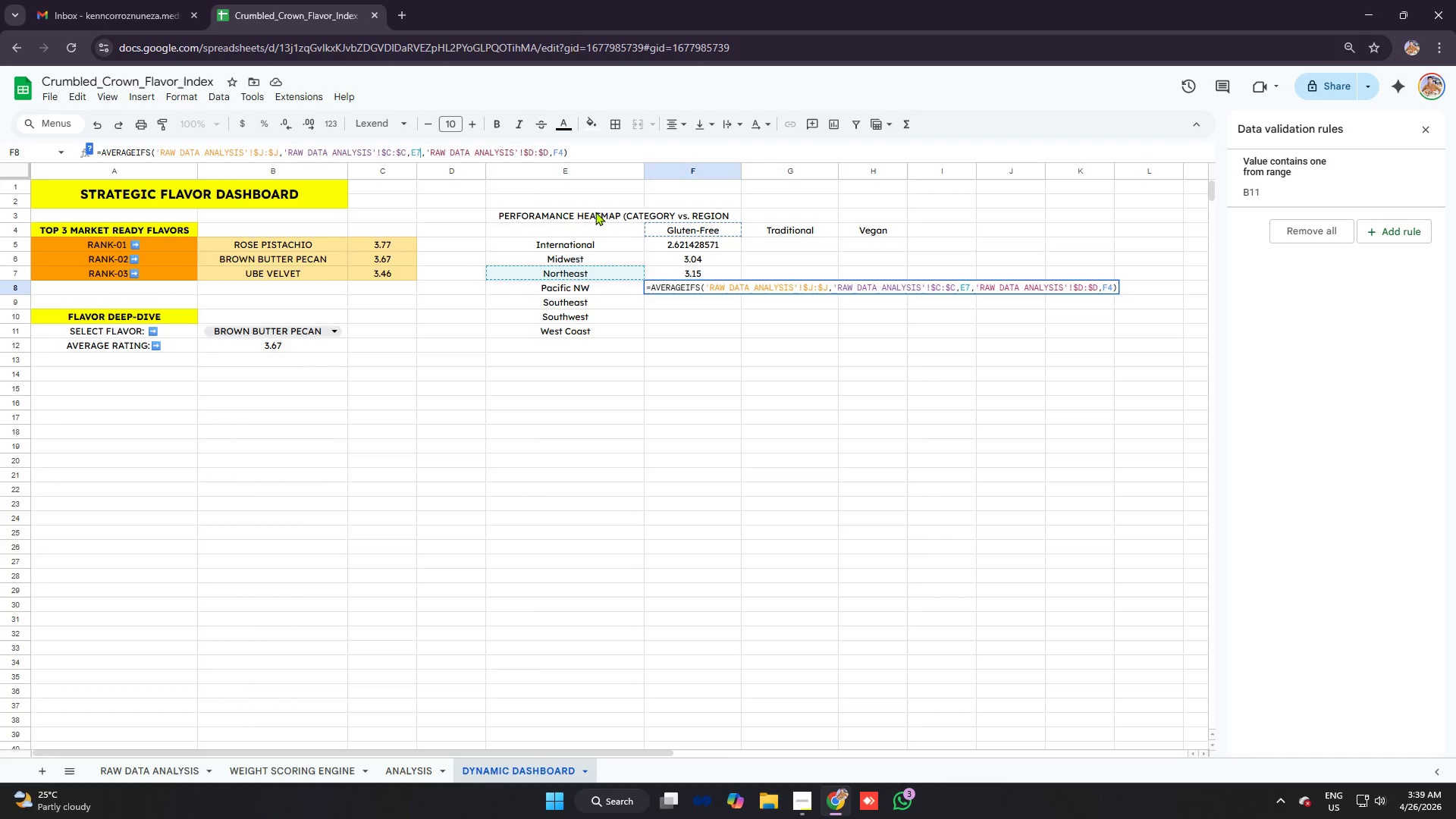 
key(Backspace)
 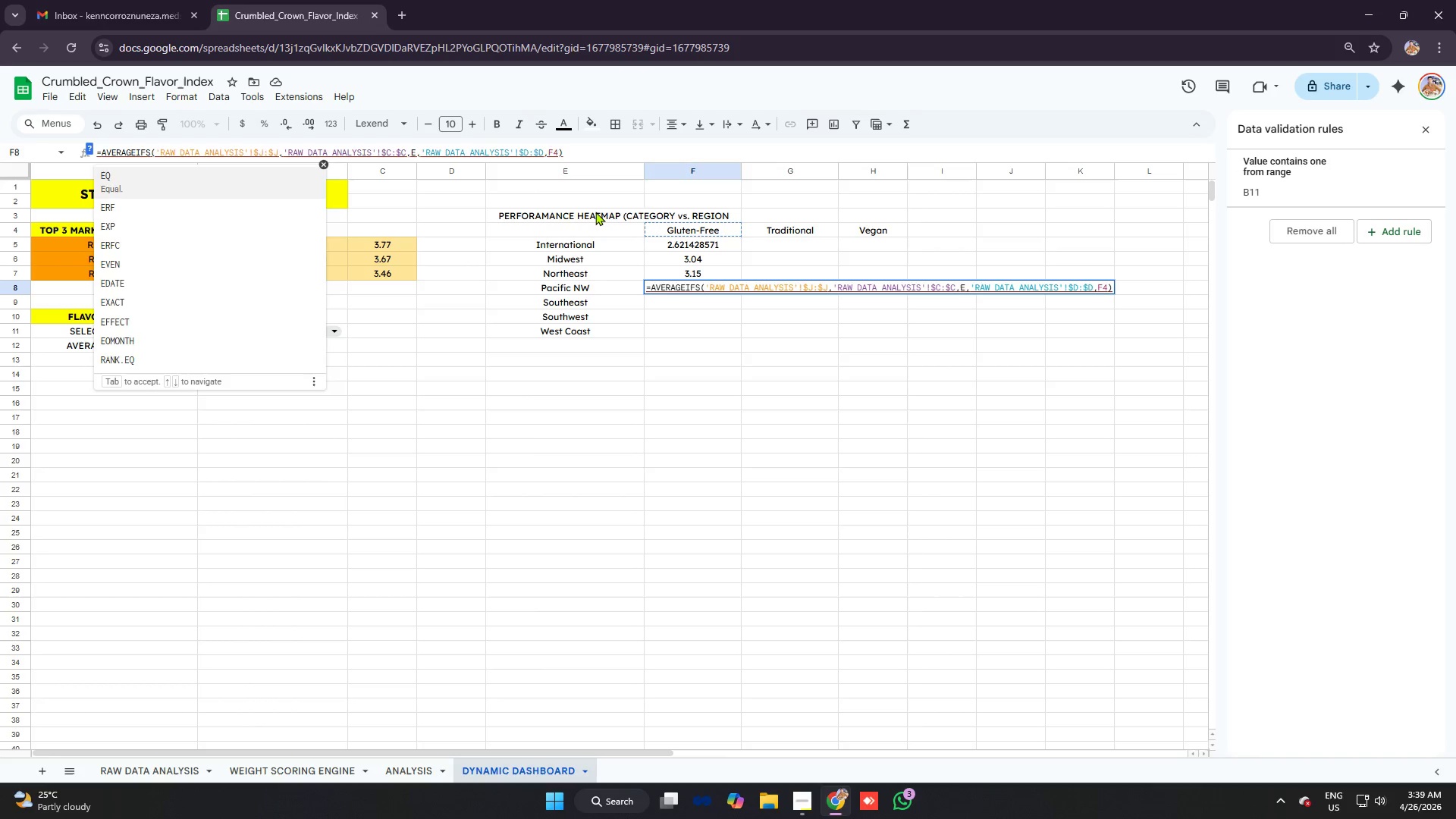 
key(8)
 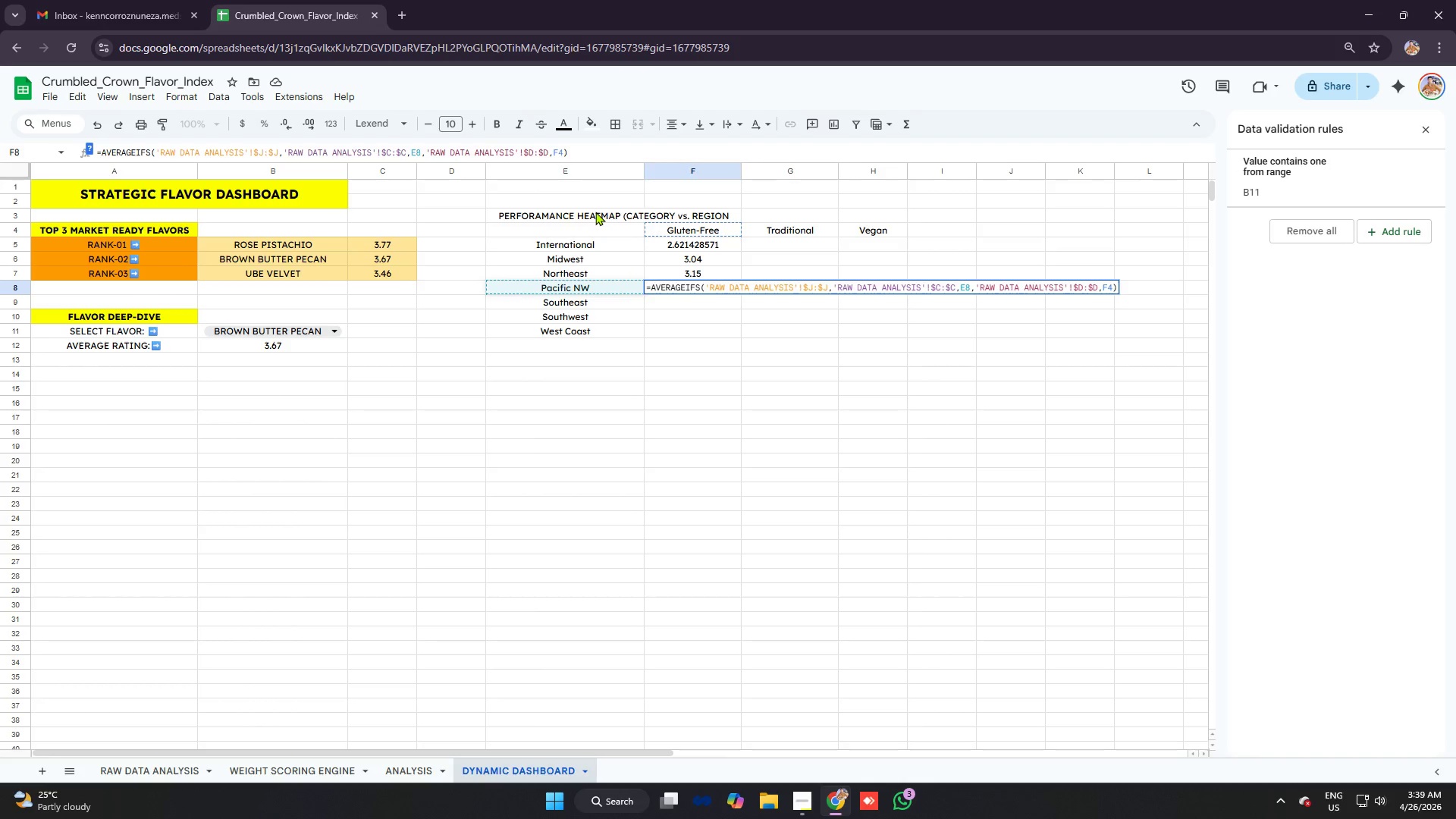 
key(Enter)
 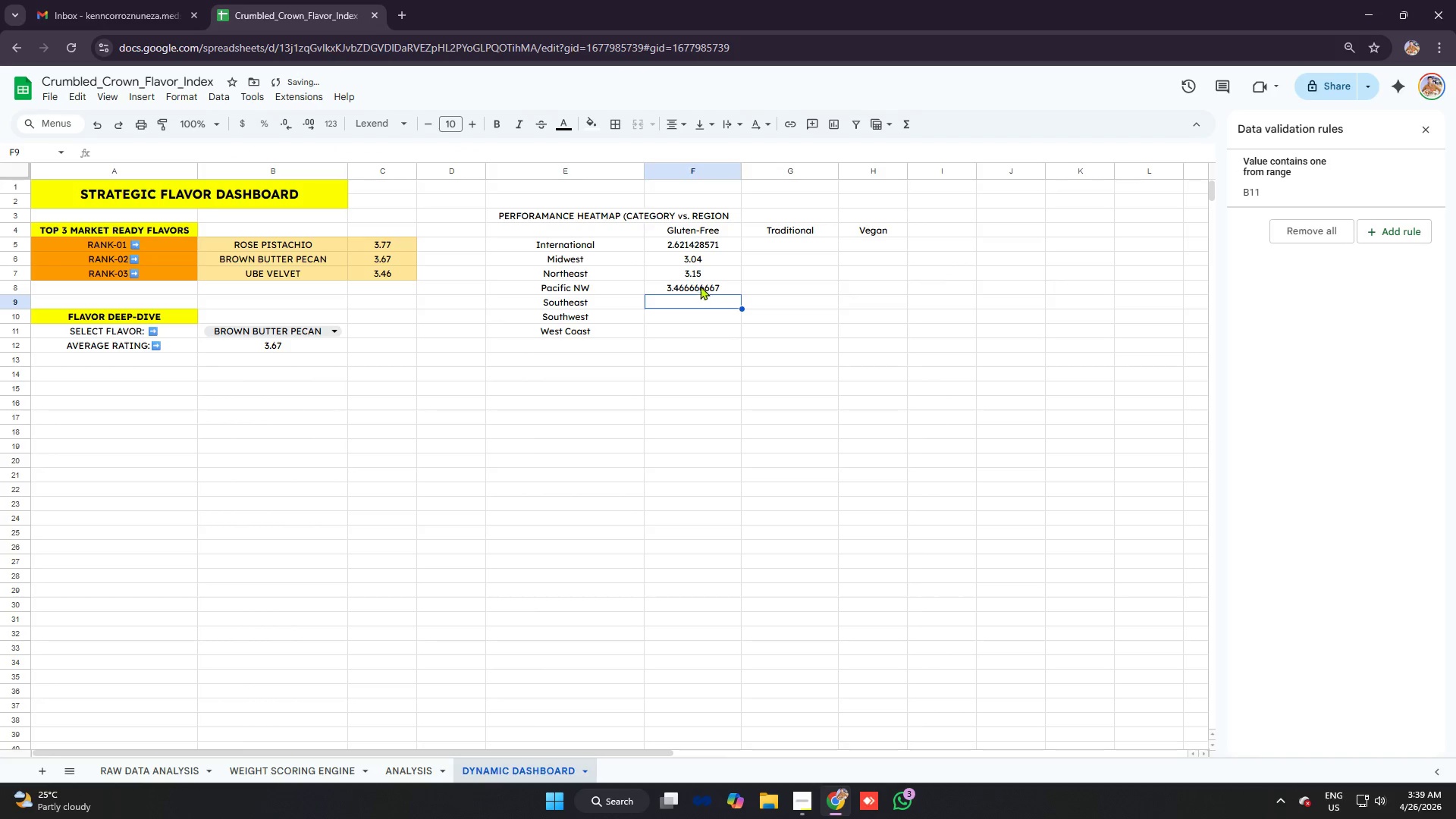 
left_click([697, 275])
 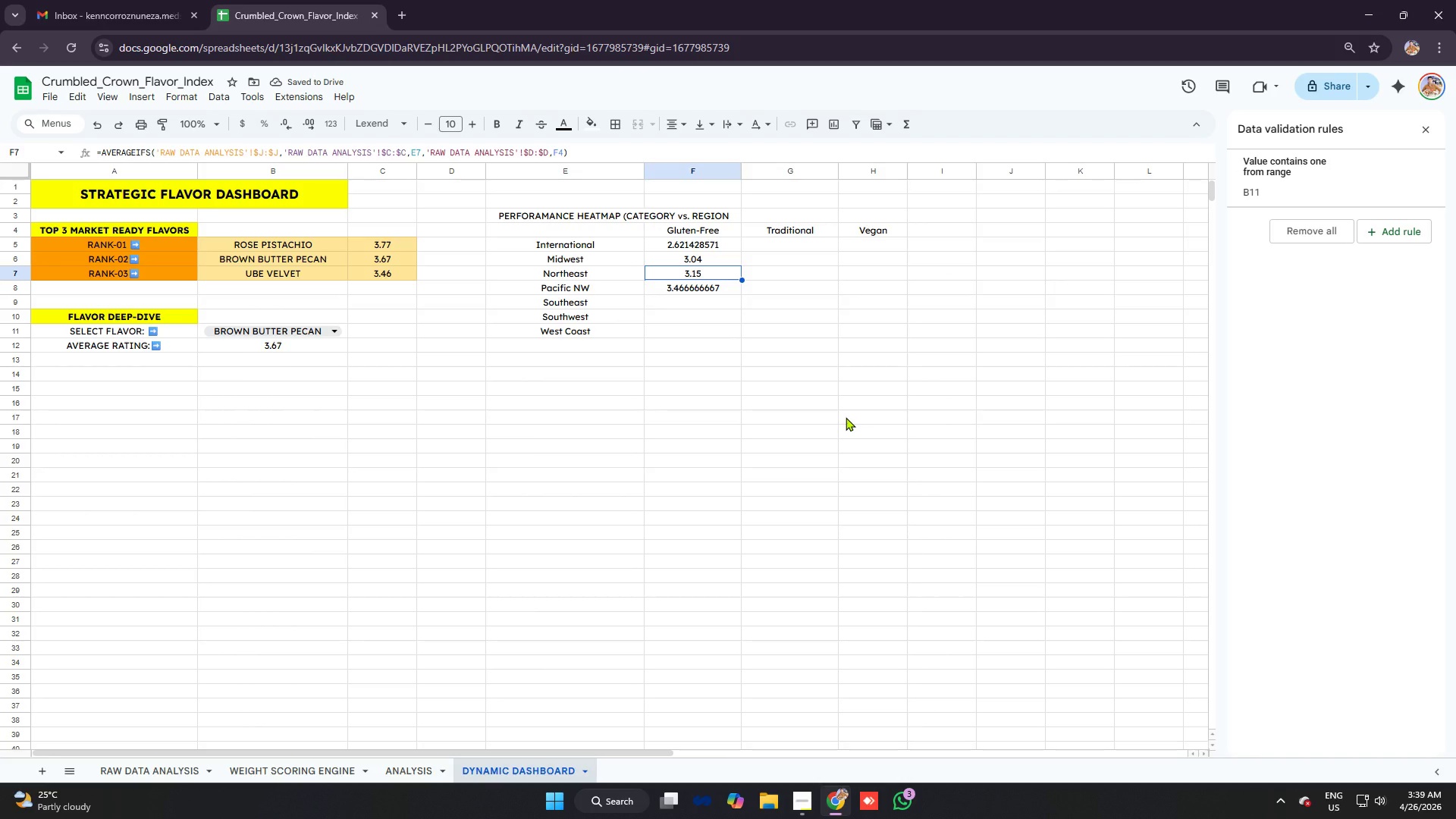 
left_click([695, 301])
 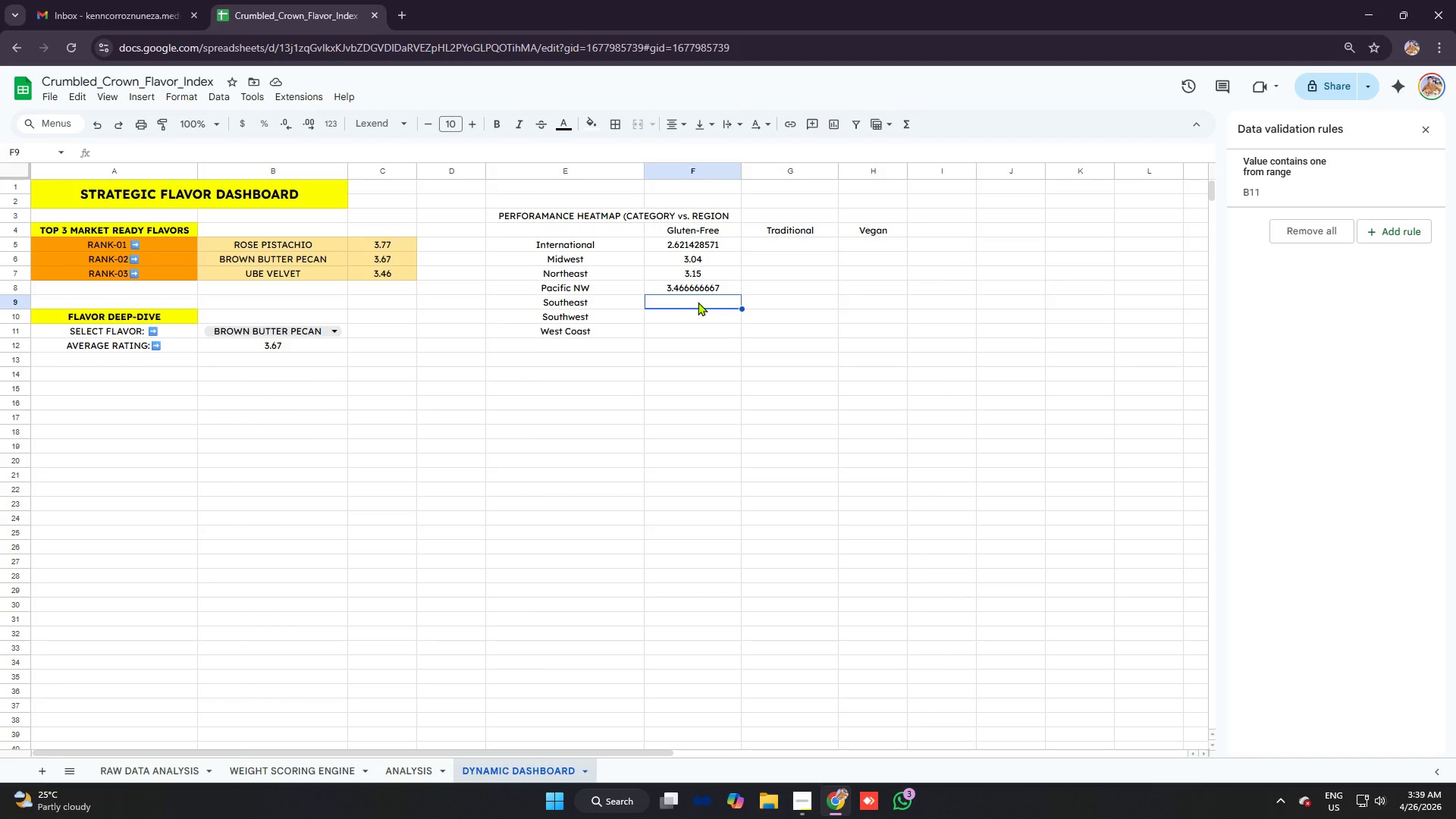 
key(Control+V)
 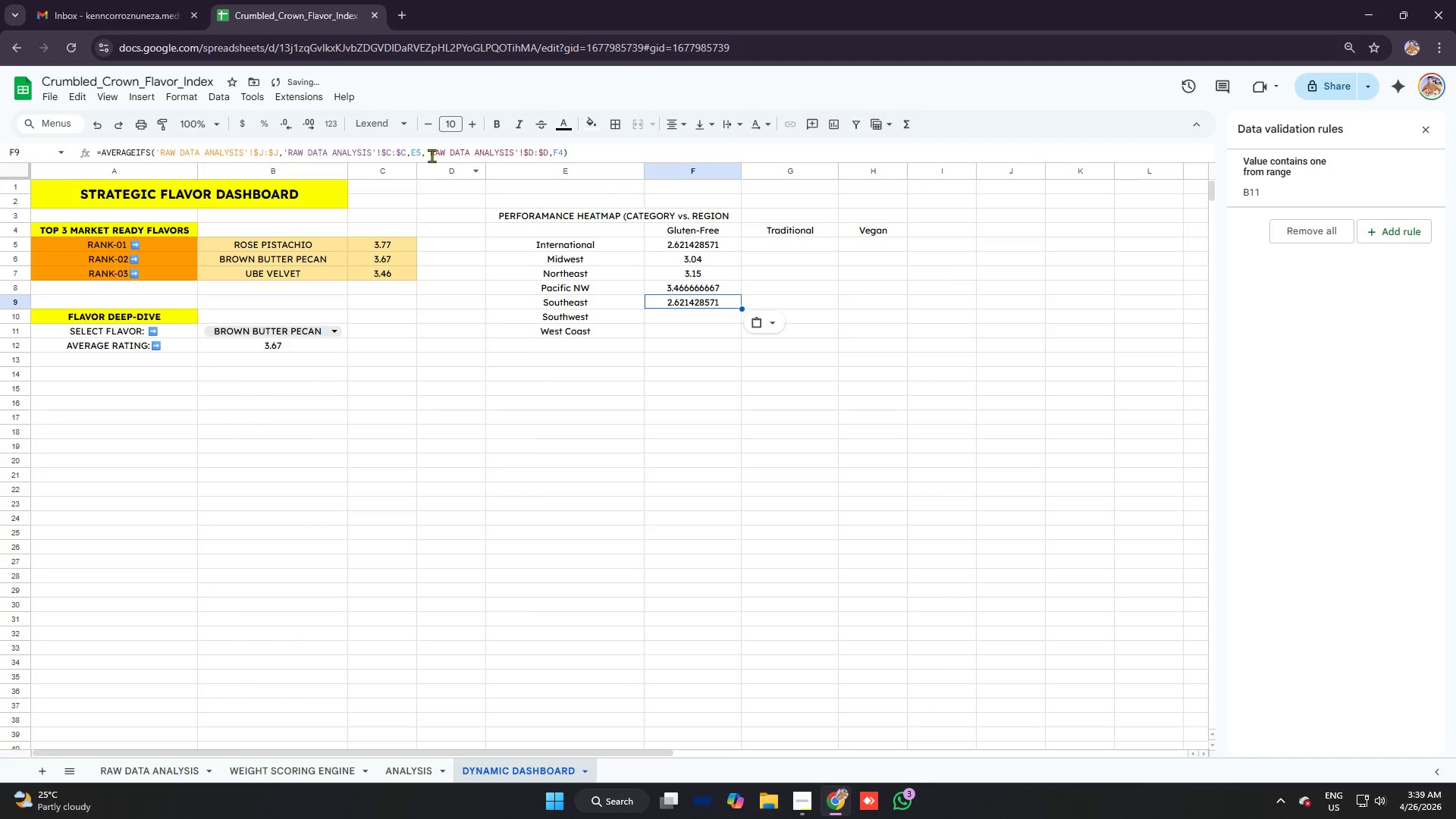 
left_click([421, 150])
 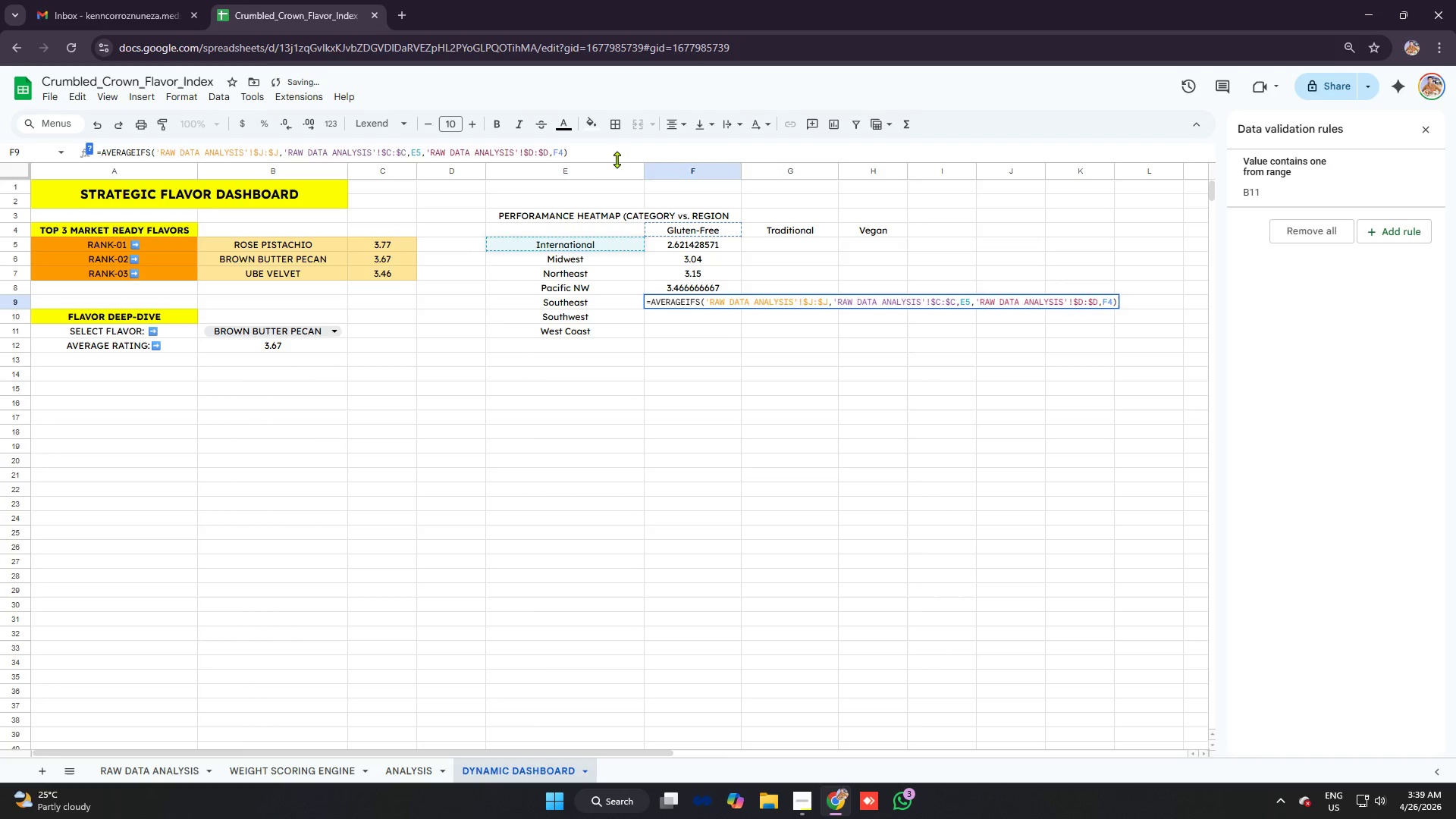 
key(Backspace)
 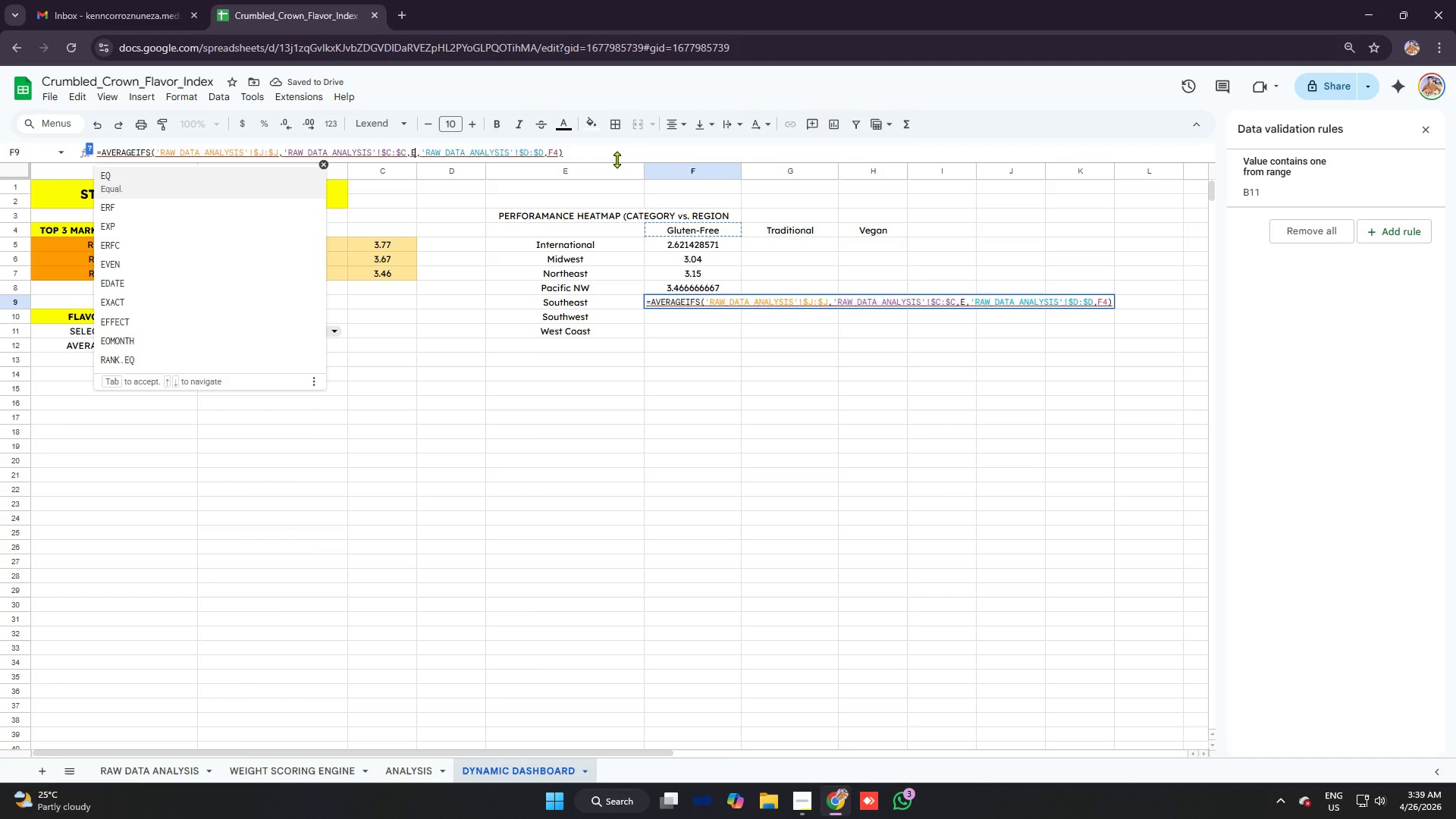 
key(9)
 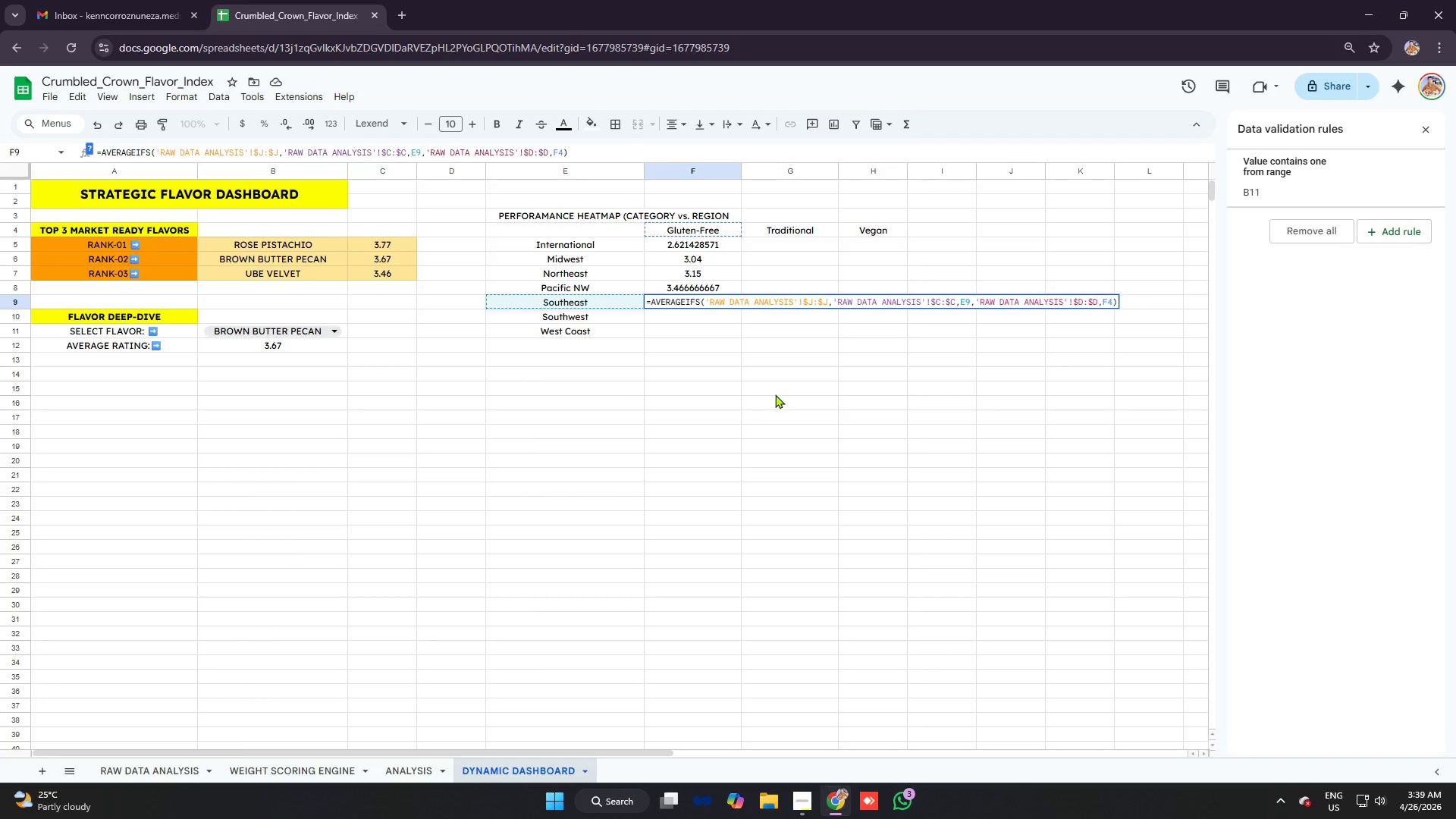 
key(Enter)
 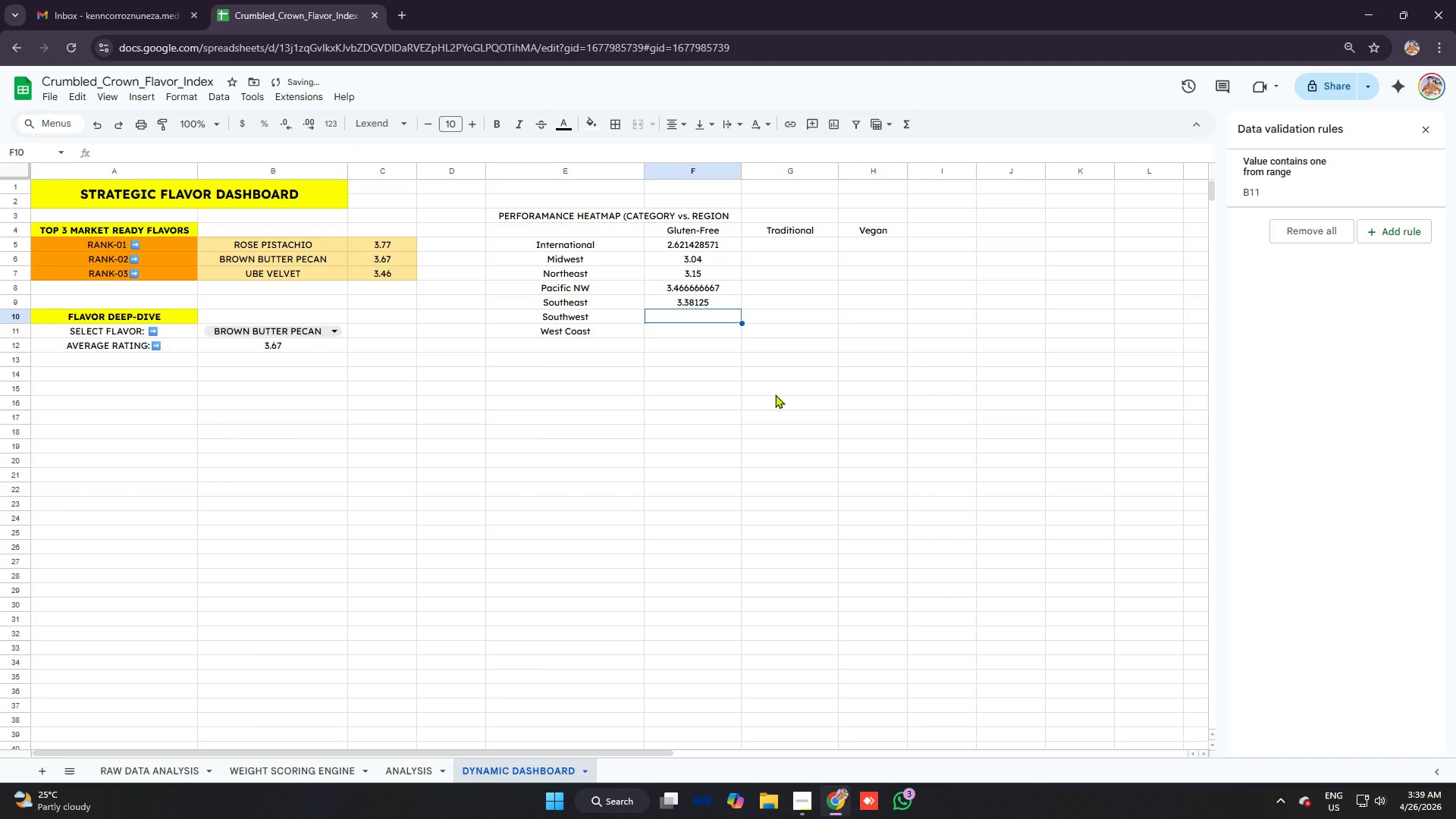 
key(Control+V)
 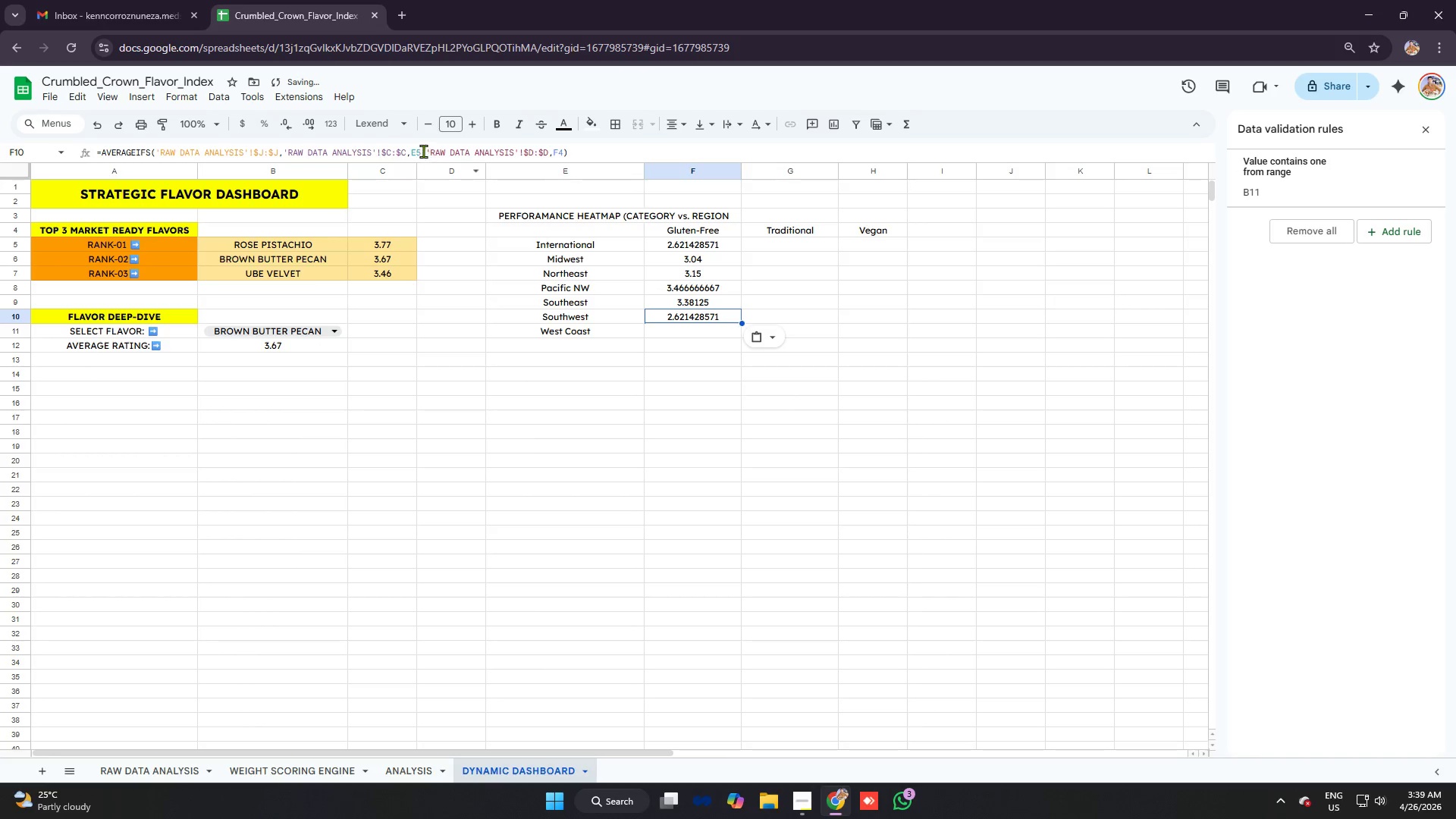 
left_click([419, 149])
 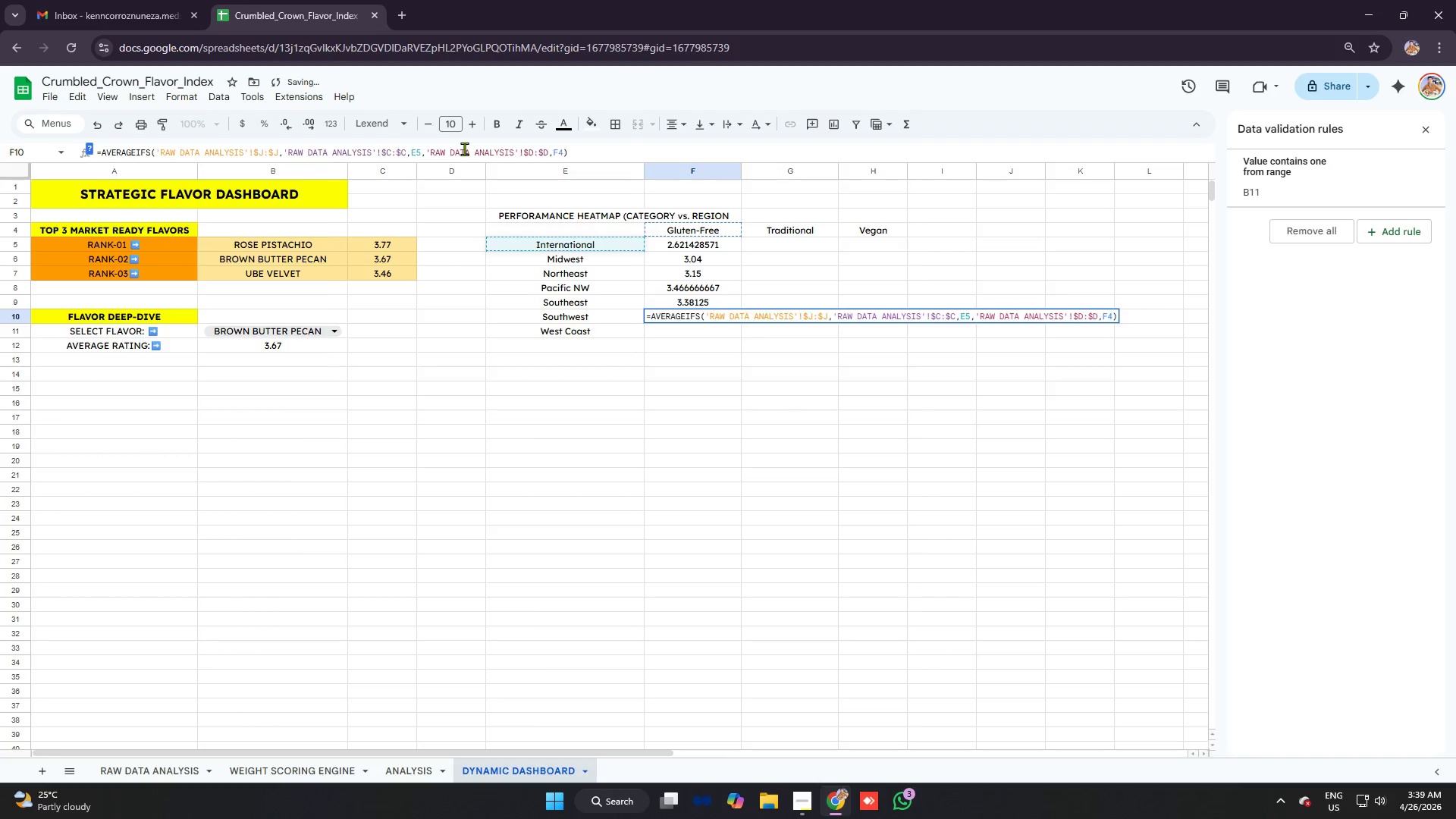 
key(Backspace)
type(10)
 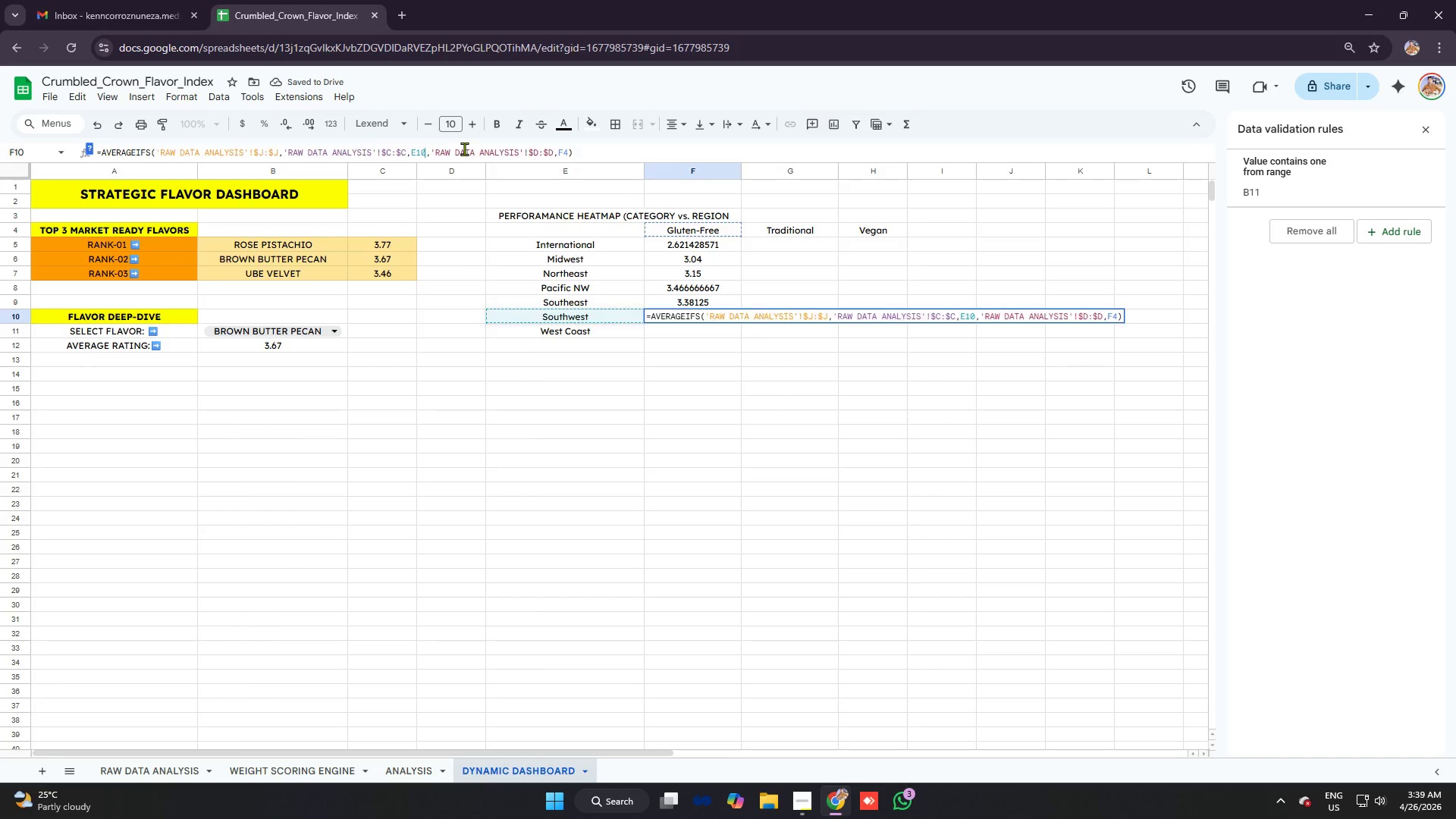 
key(Enter)
 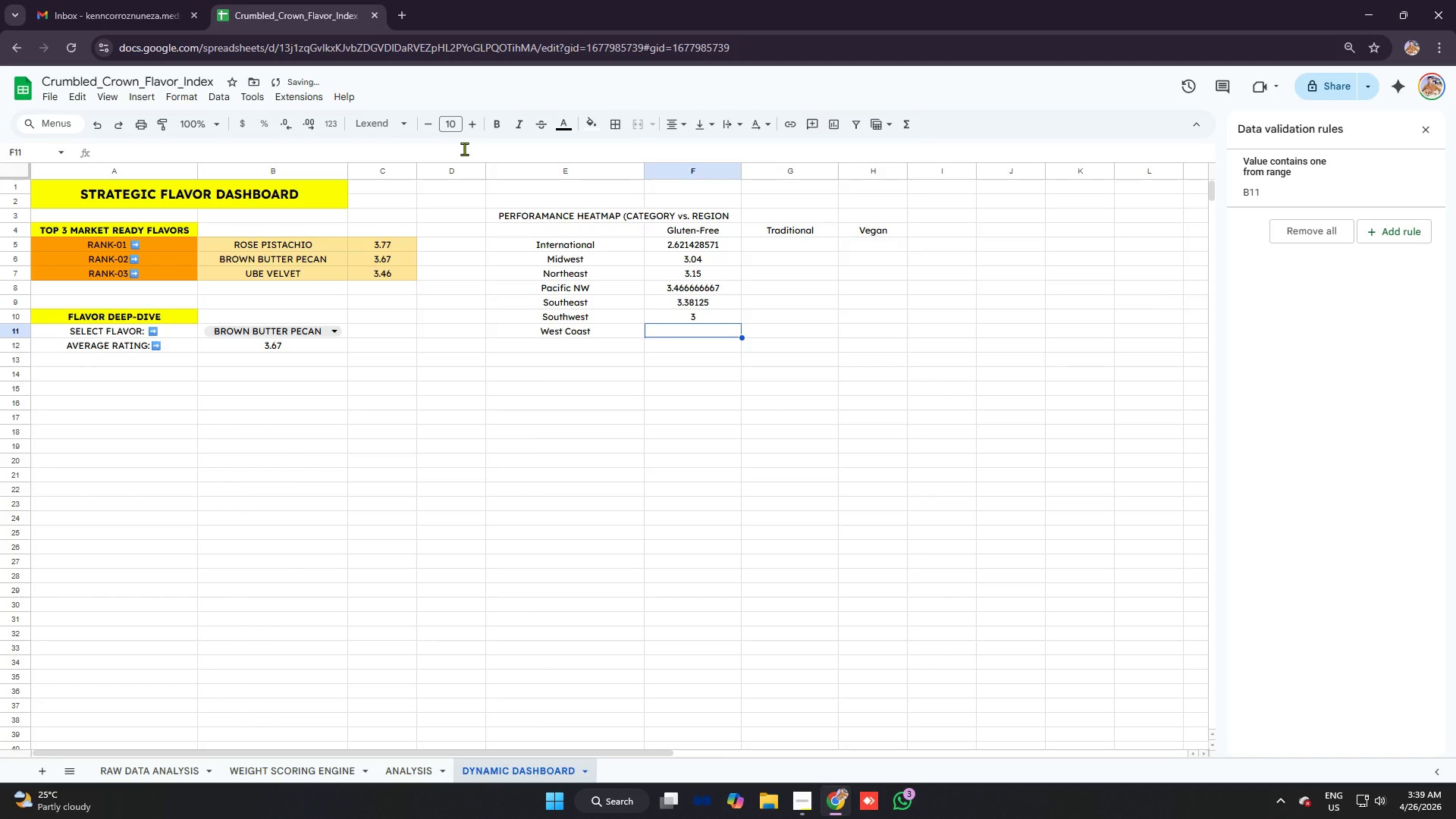 
key(Control+V)
 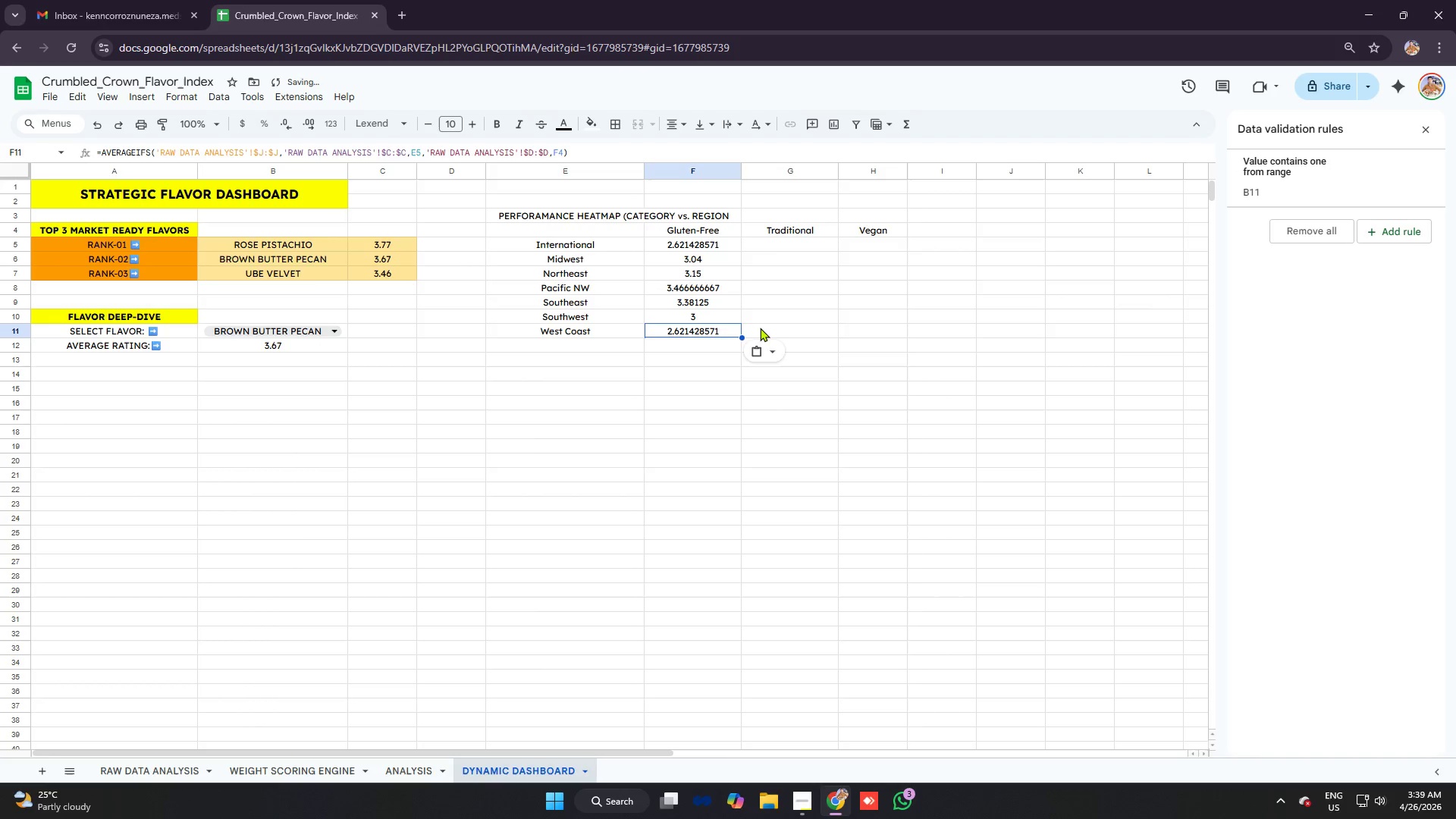 
left_click([701, 318])
 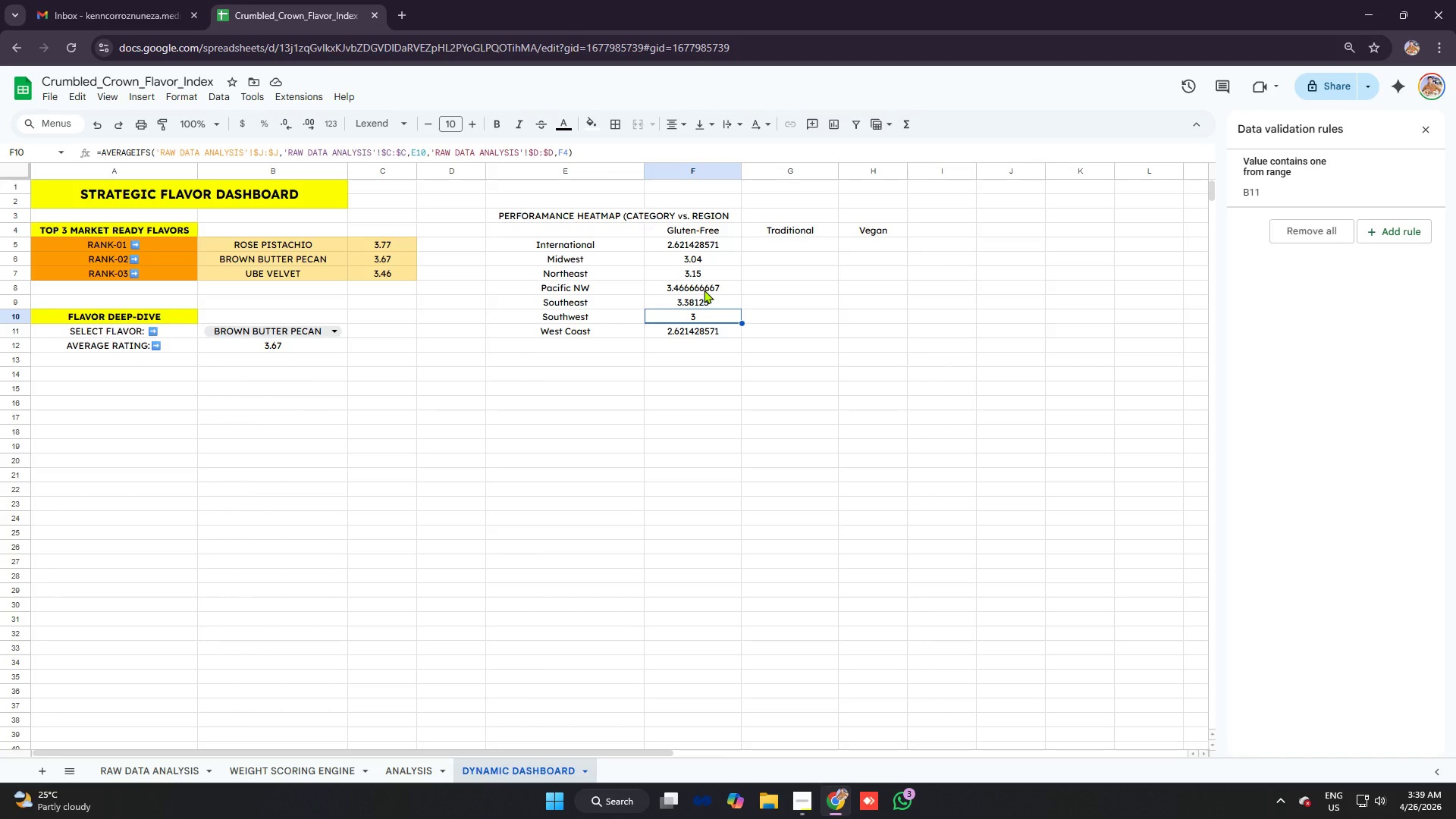 
wait(11.83)
 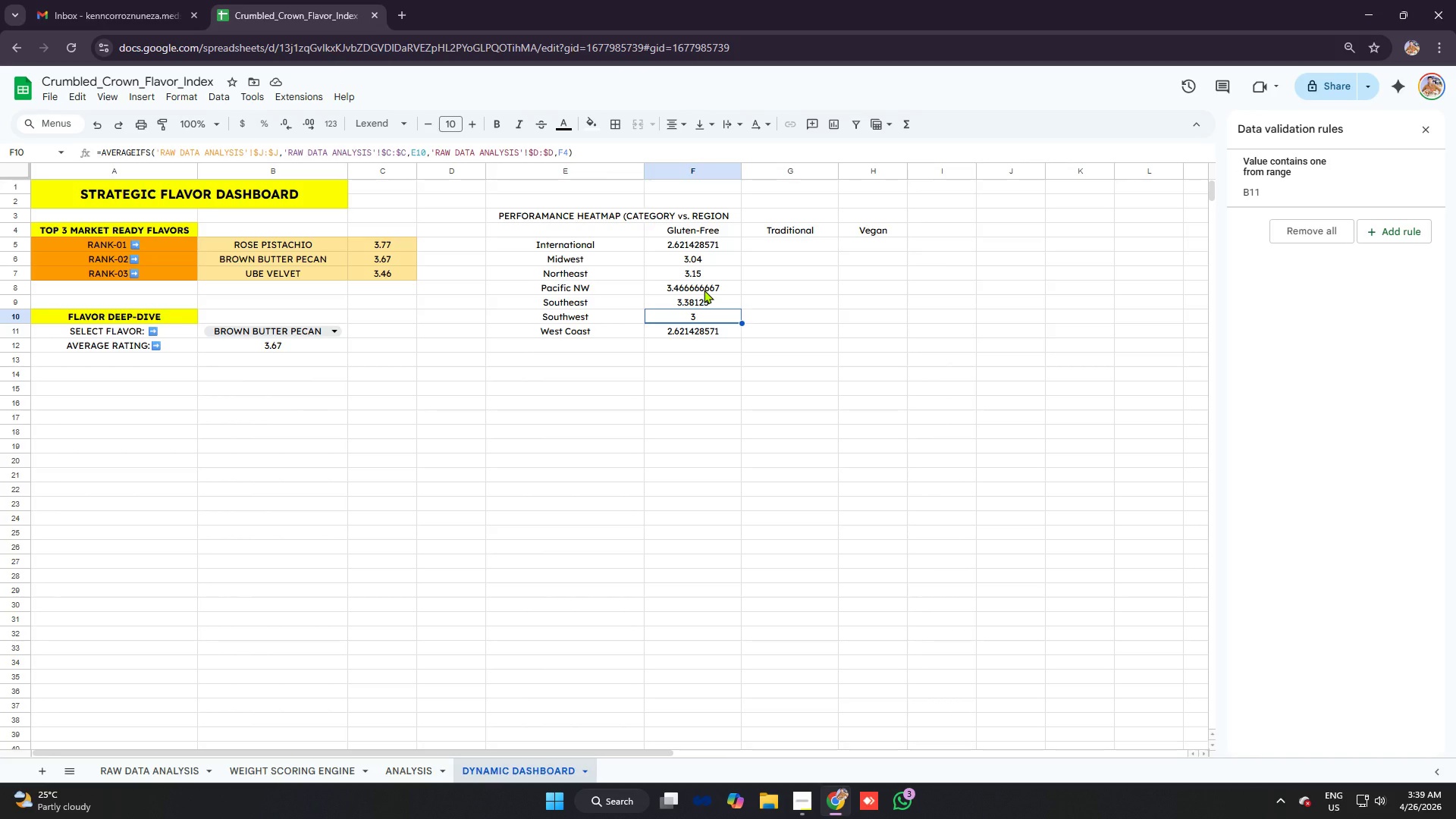 
left_click([717, 327])
 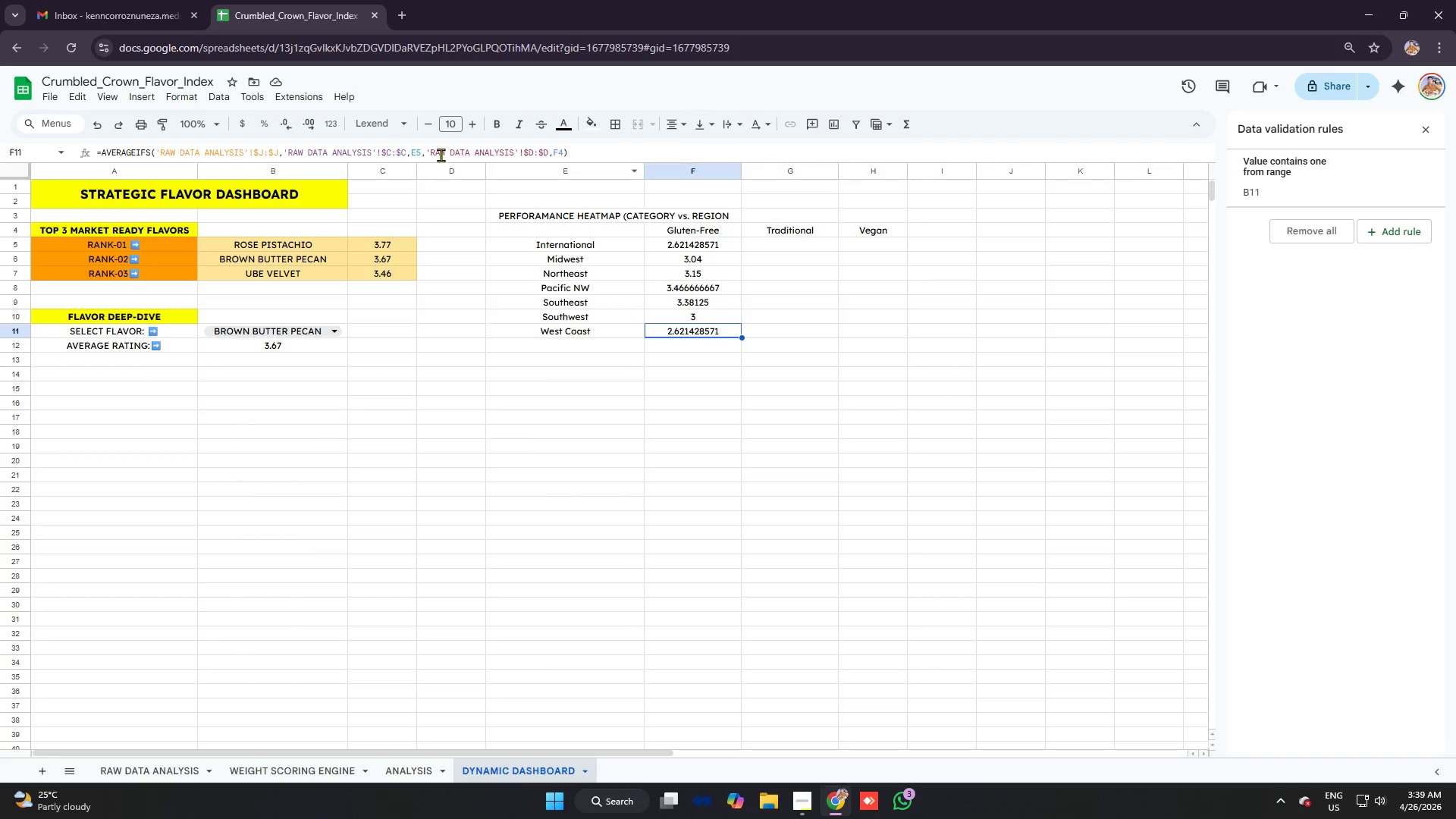 
left_click([419, 149])
 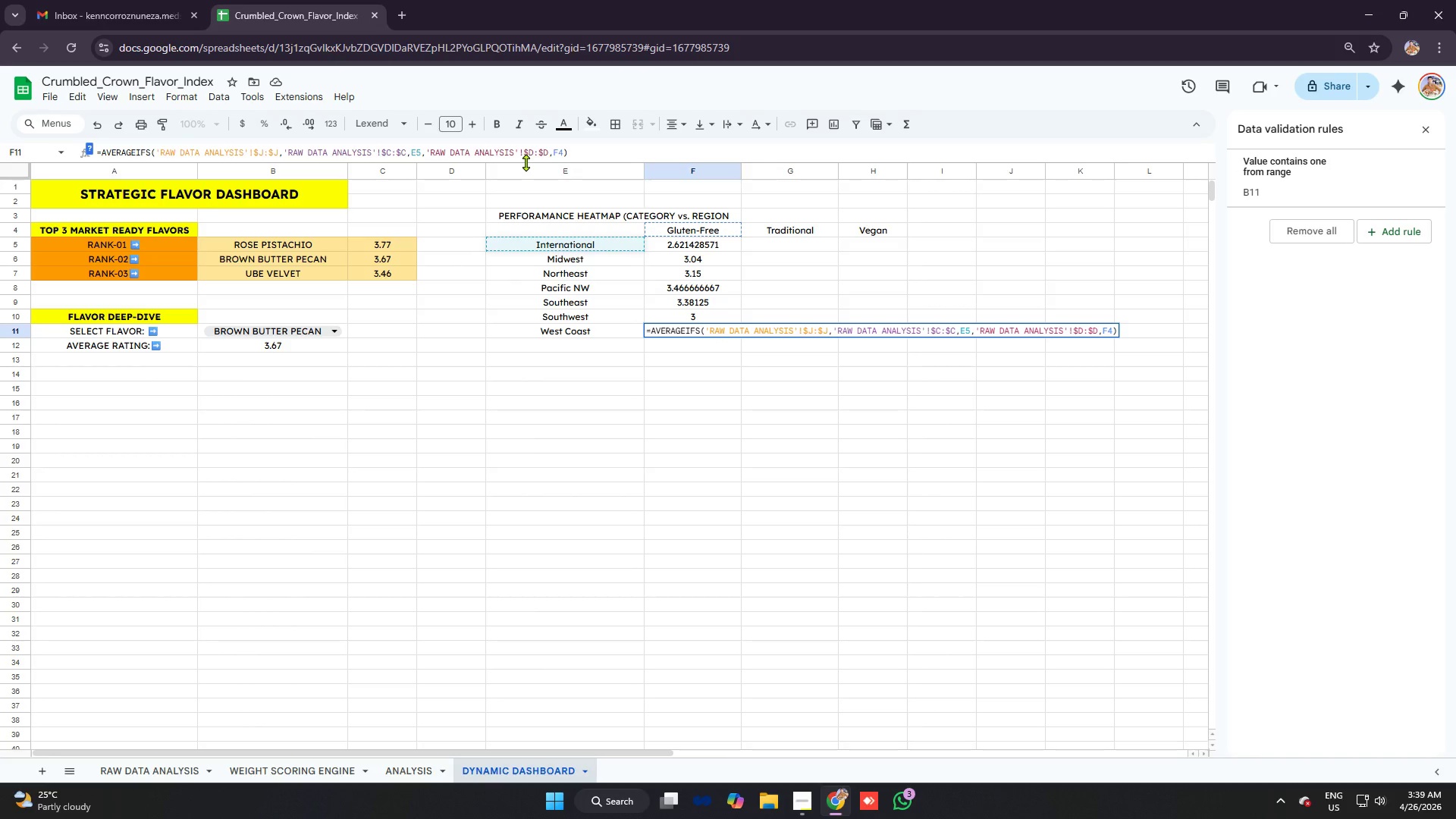 
key(Backspace)
type(11)
 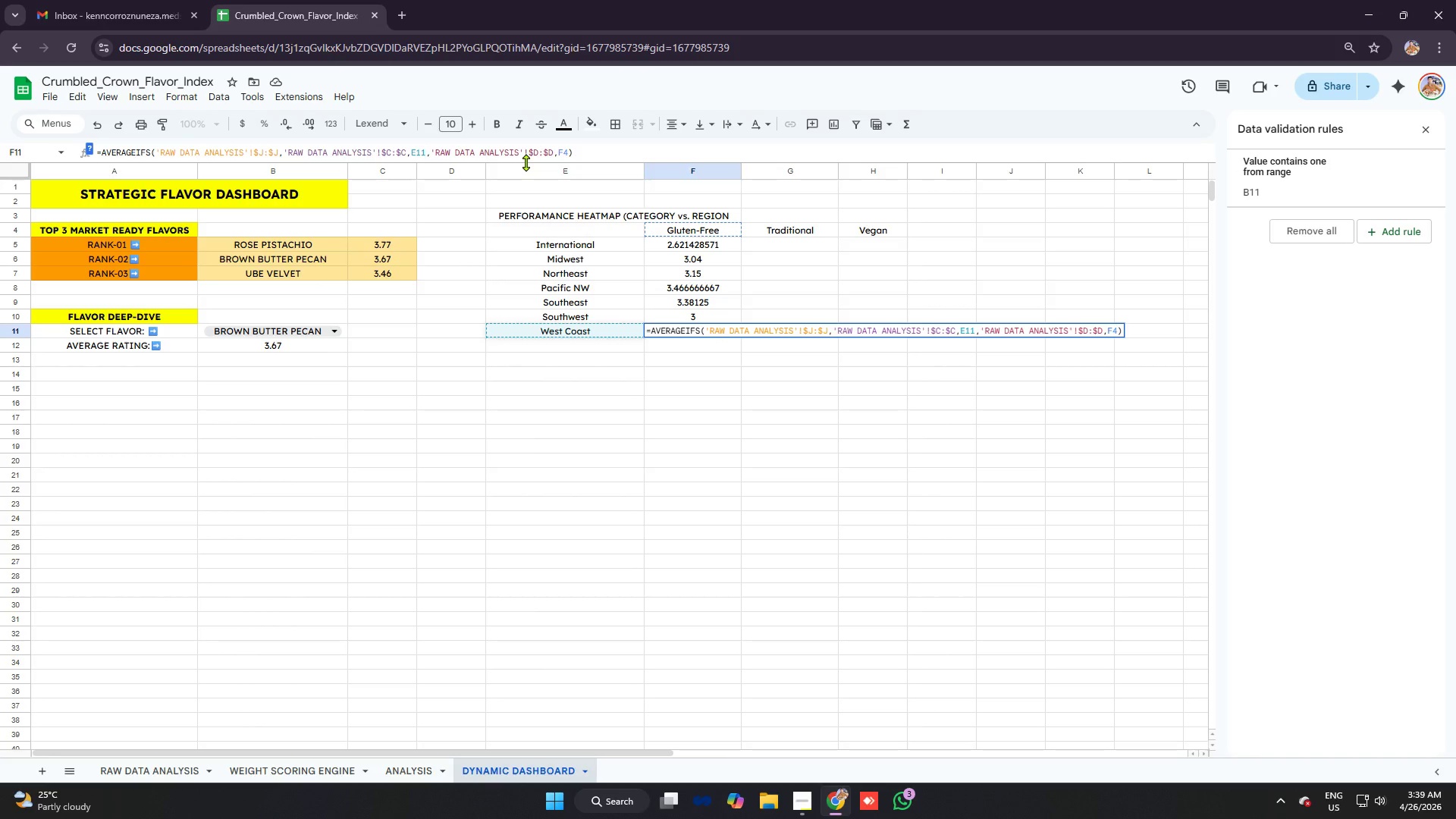 
key(Enter)
 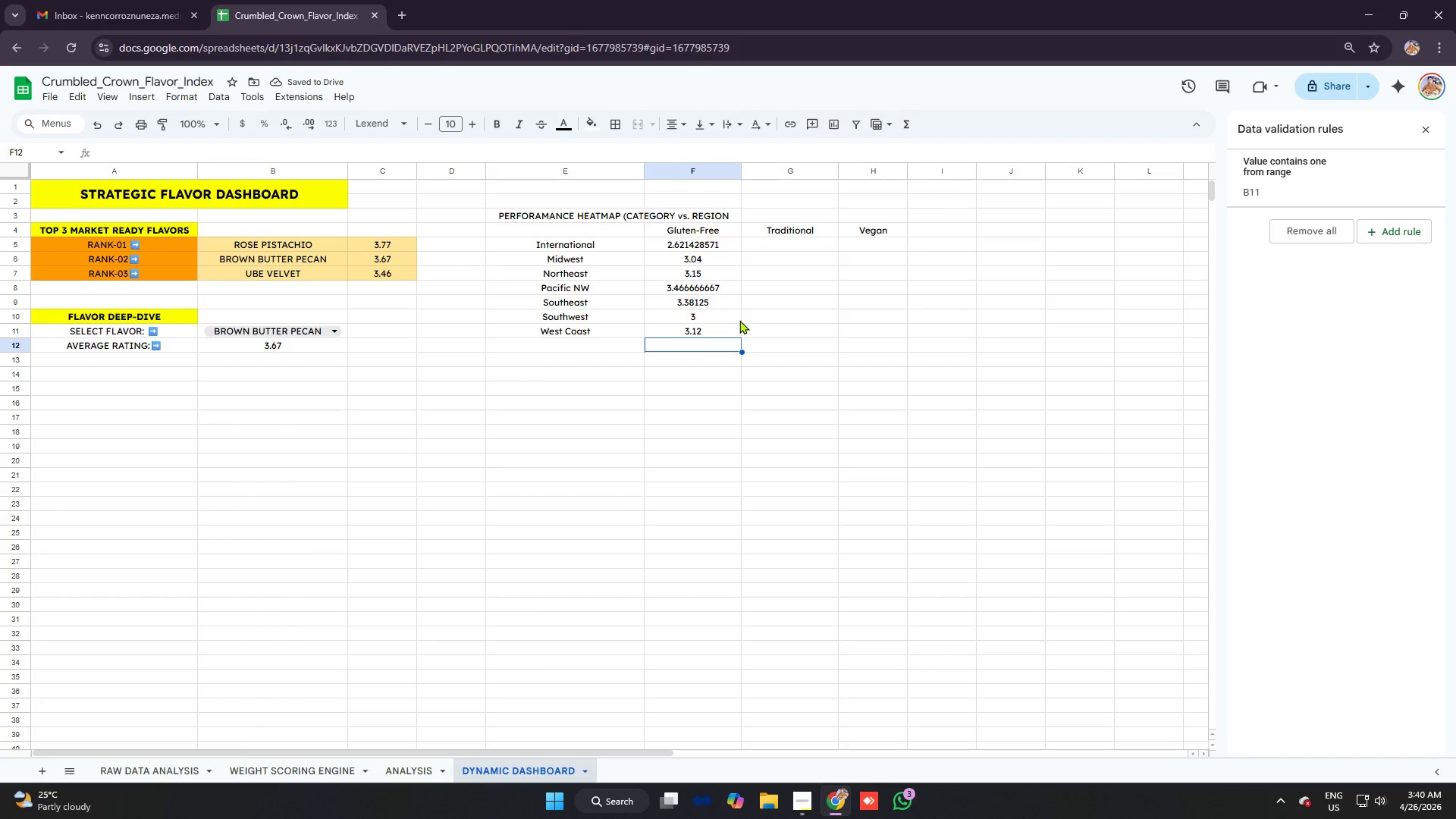 
left_click([716, 315])
 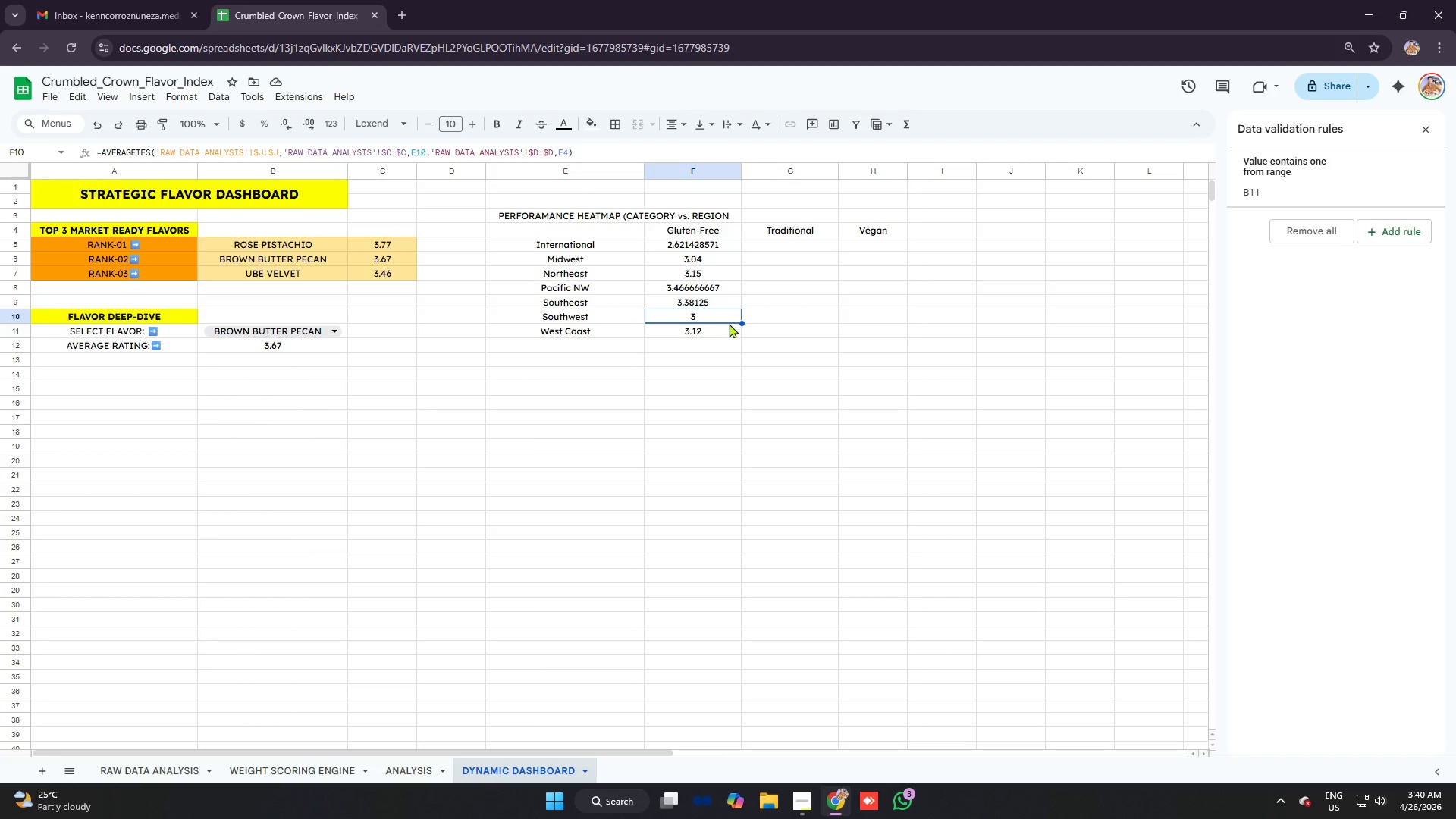 
wait(5.38)
 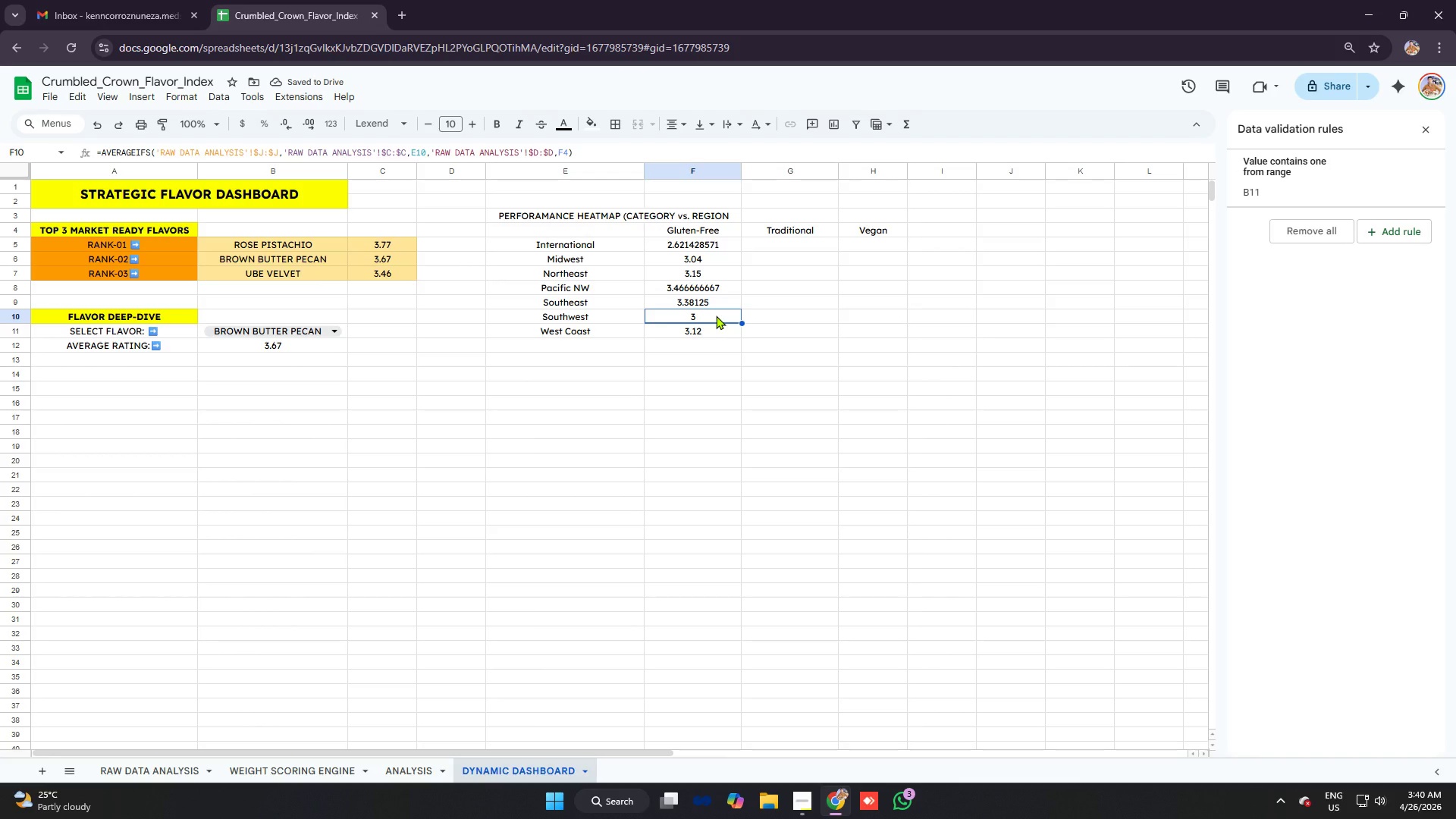 
left_click_drag(start_coordinate=[711, 245], to_coordinate=[730, 327])
 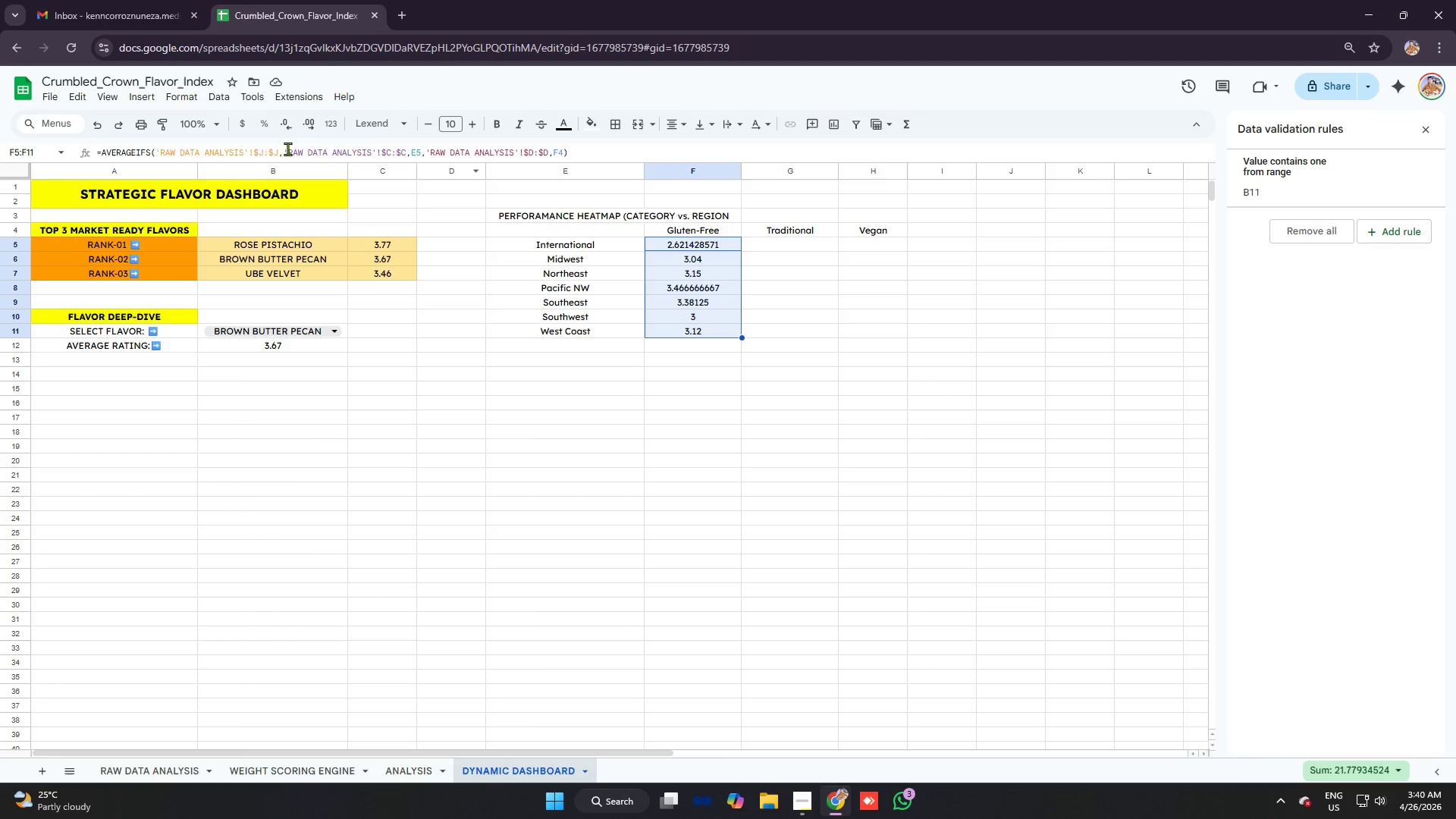 
left_click([189, 93])
 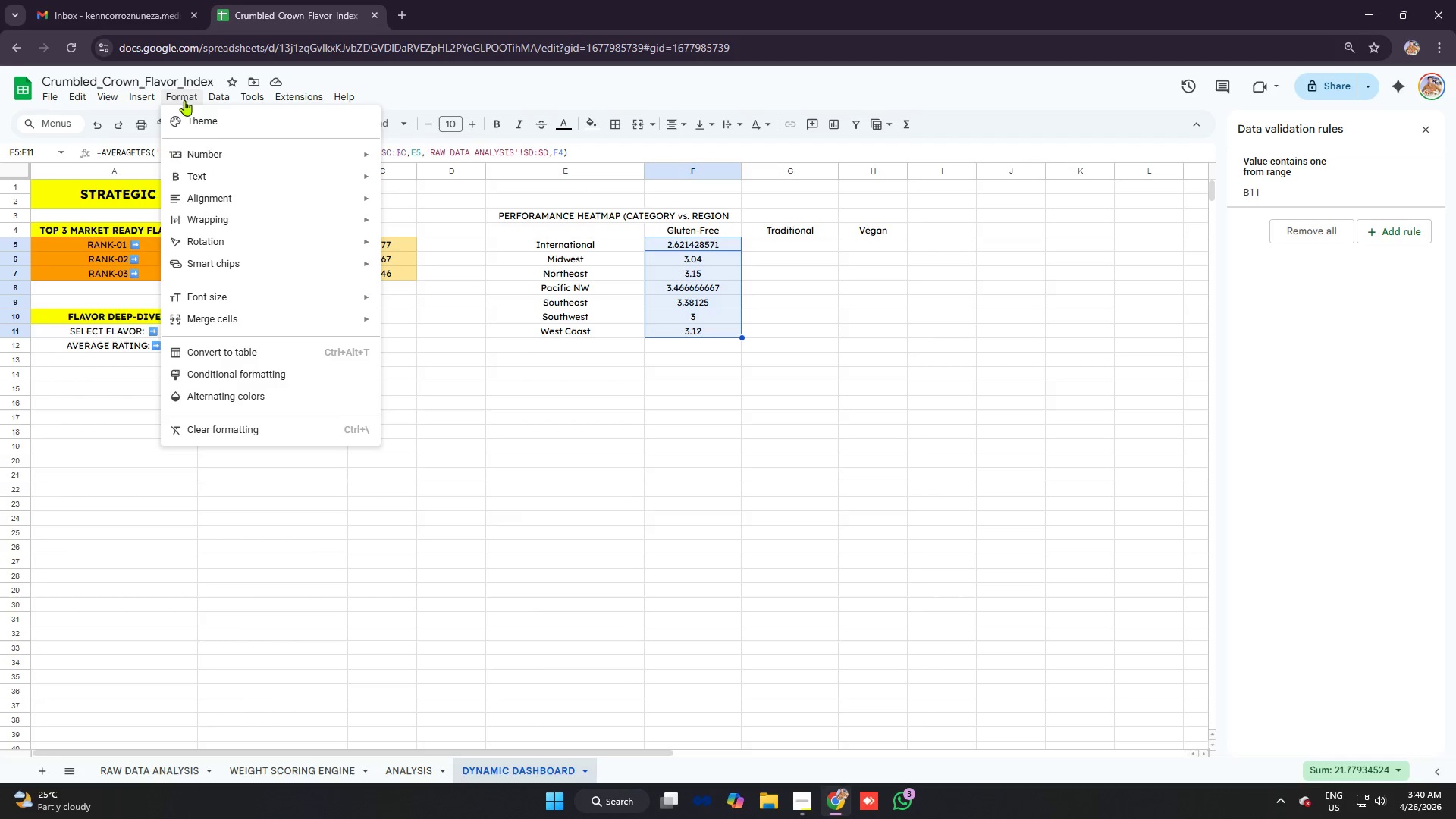 
left_click([211, 152])
 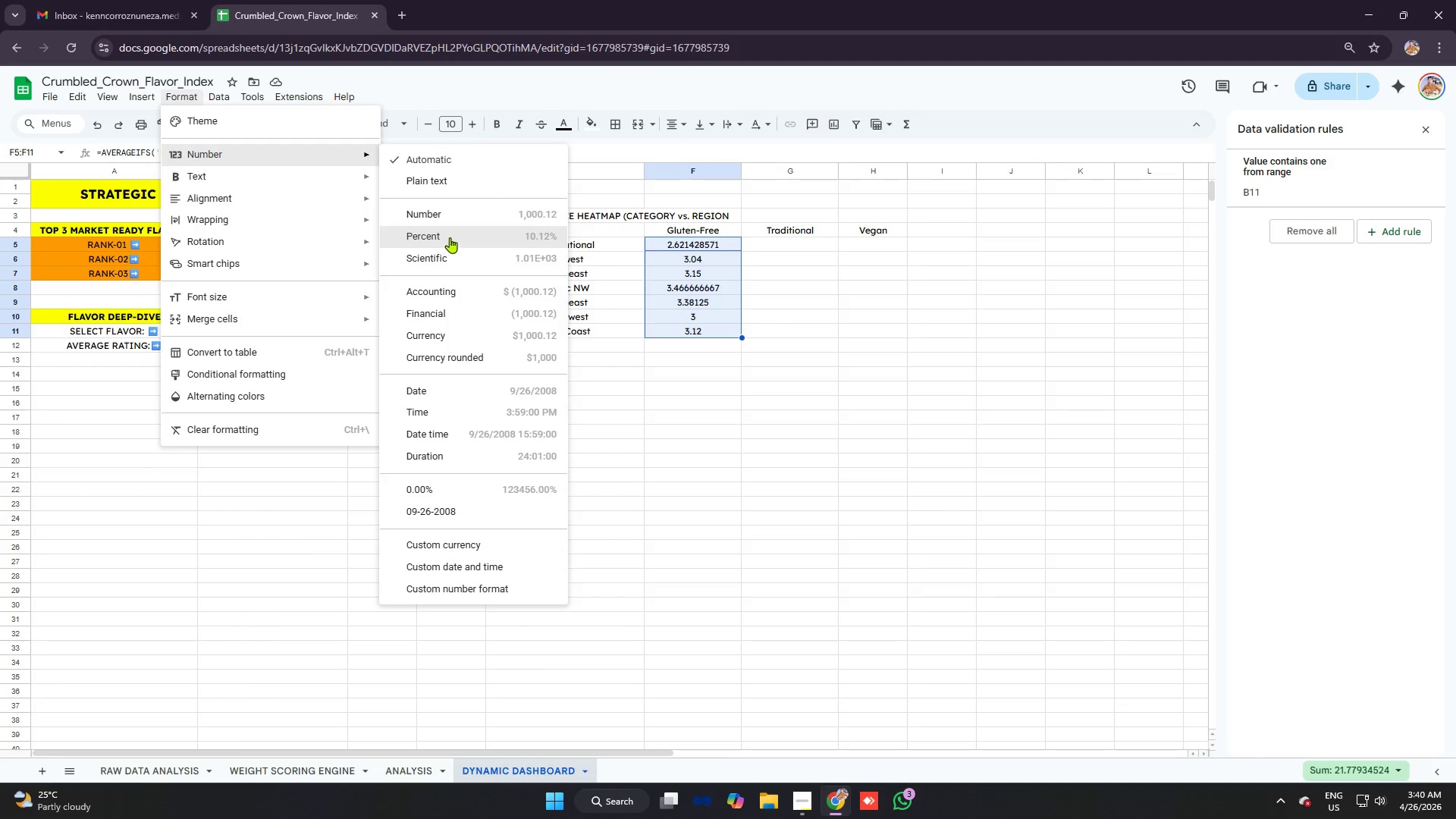 
left_click([447, 221])
 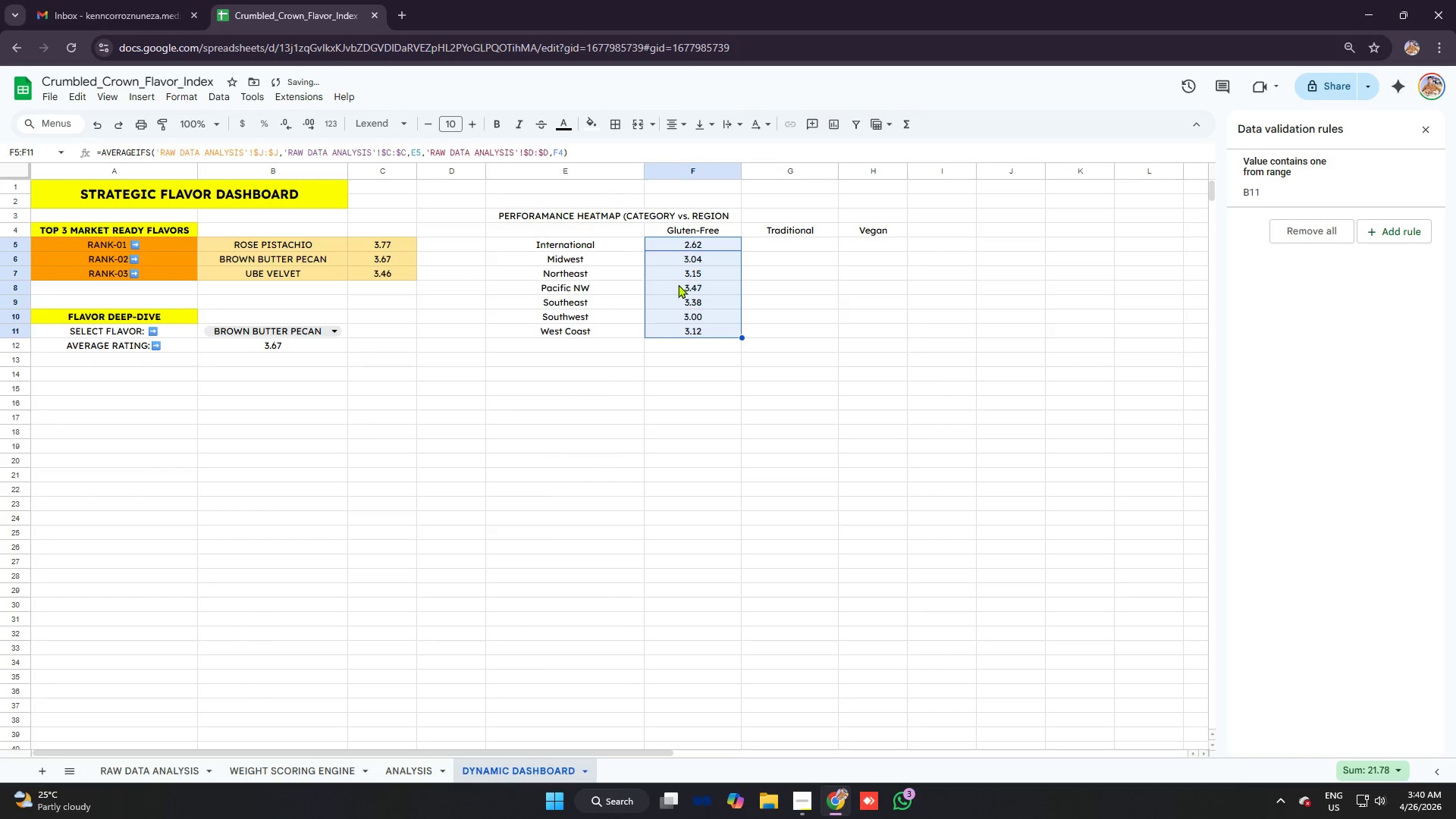 
left_click([714, 281])
 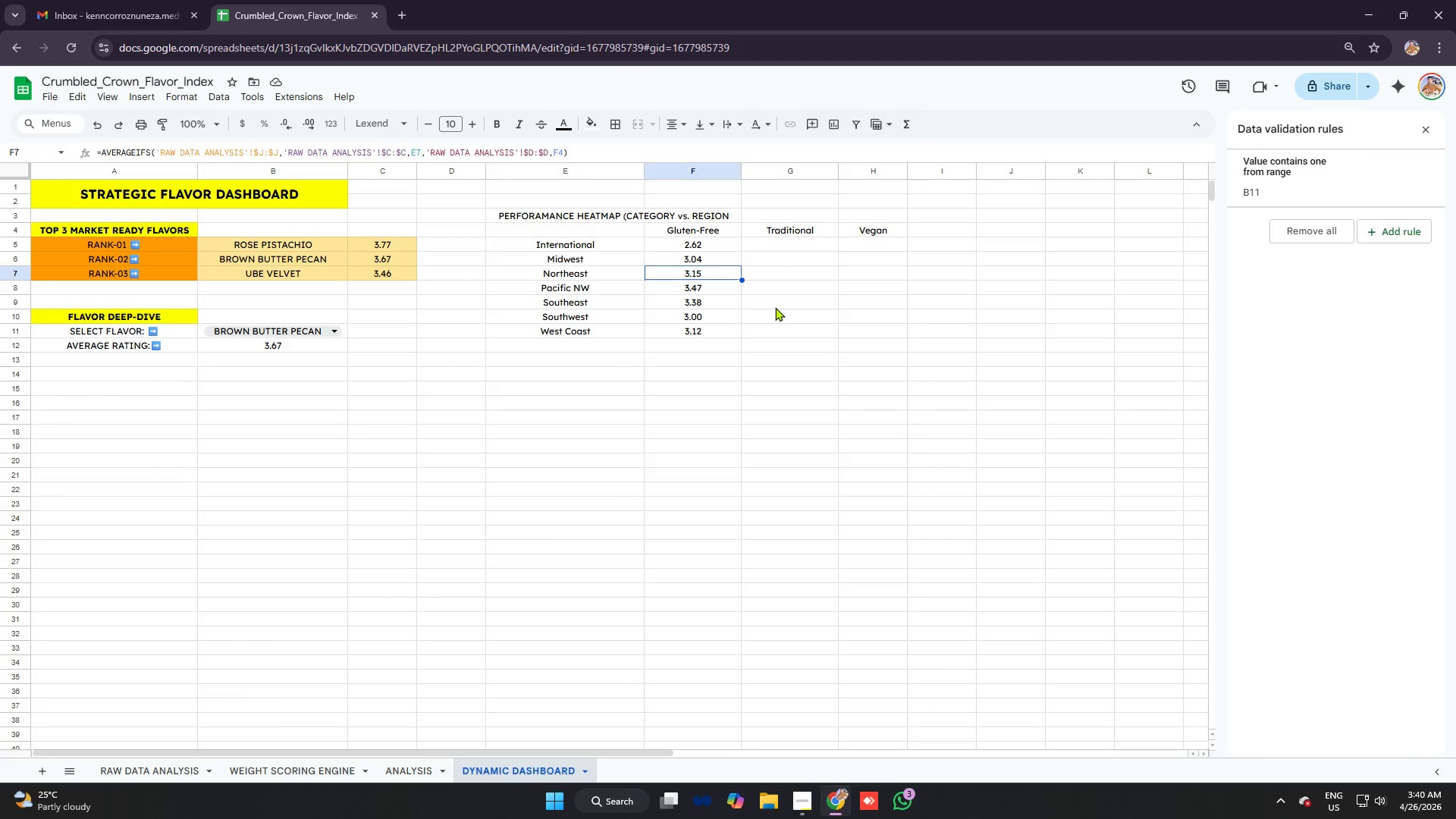 
wait(12.95)
 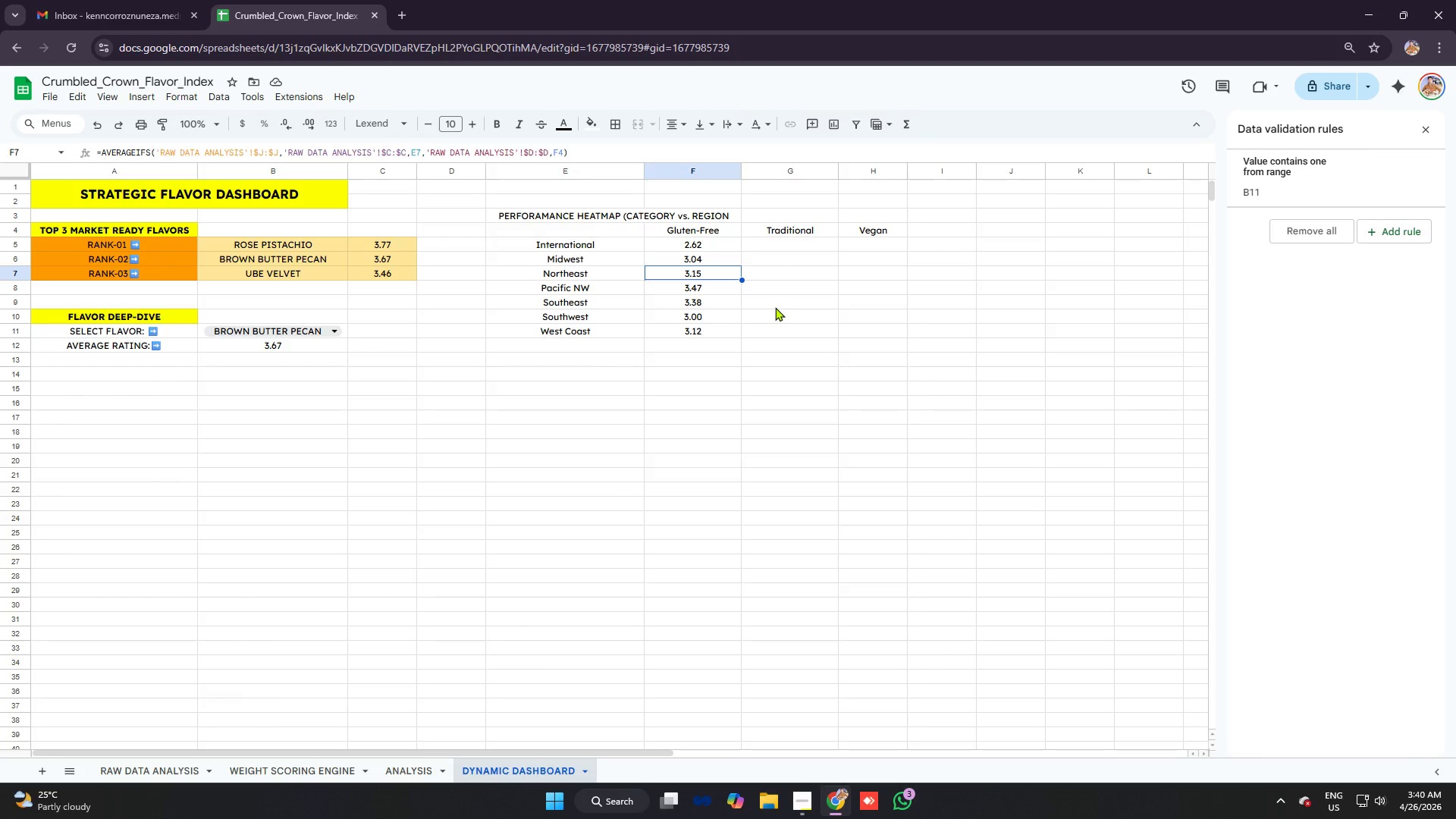 
left_click([774, 248])
 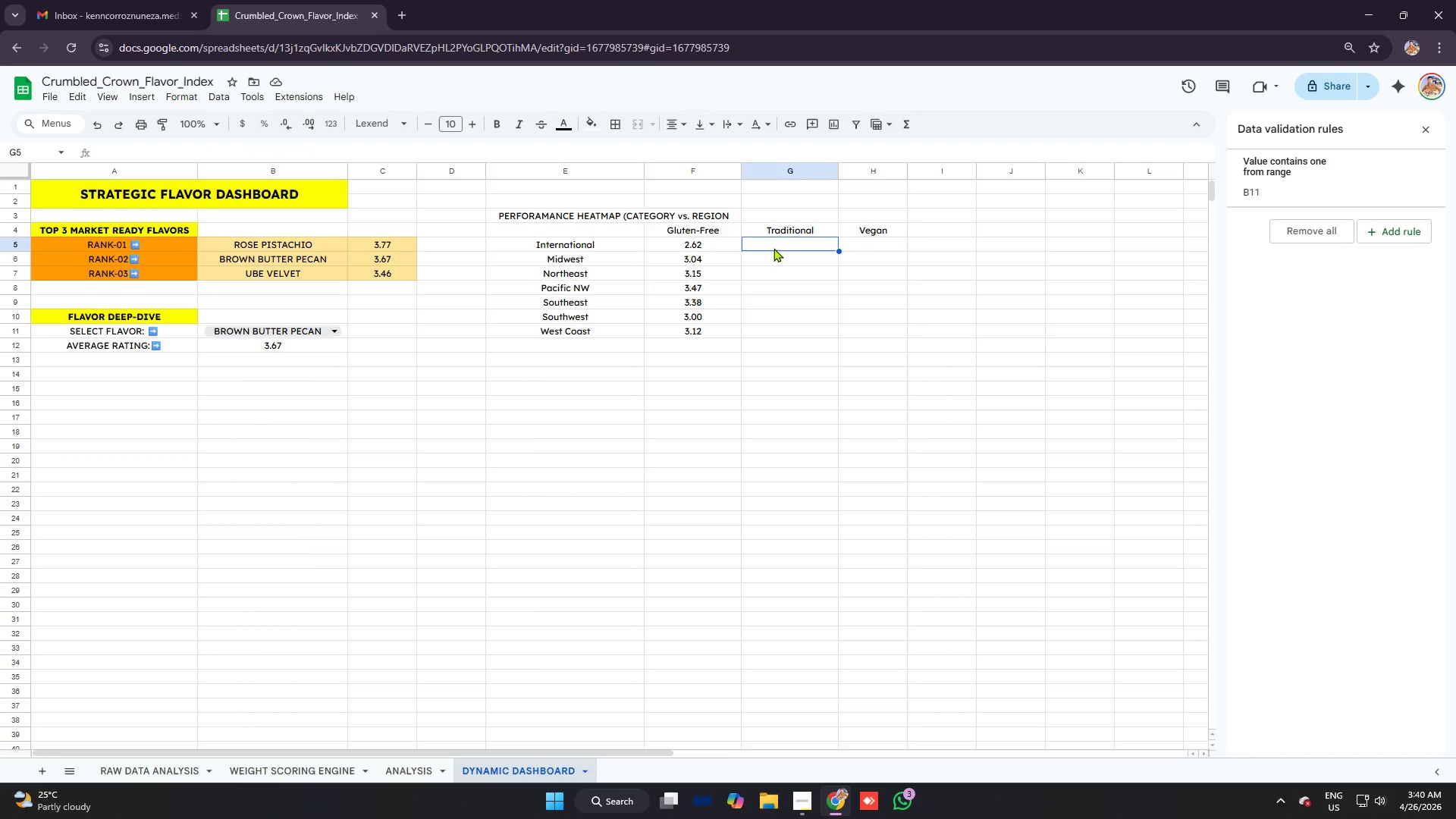 
key(Control+V)
 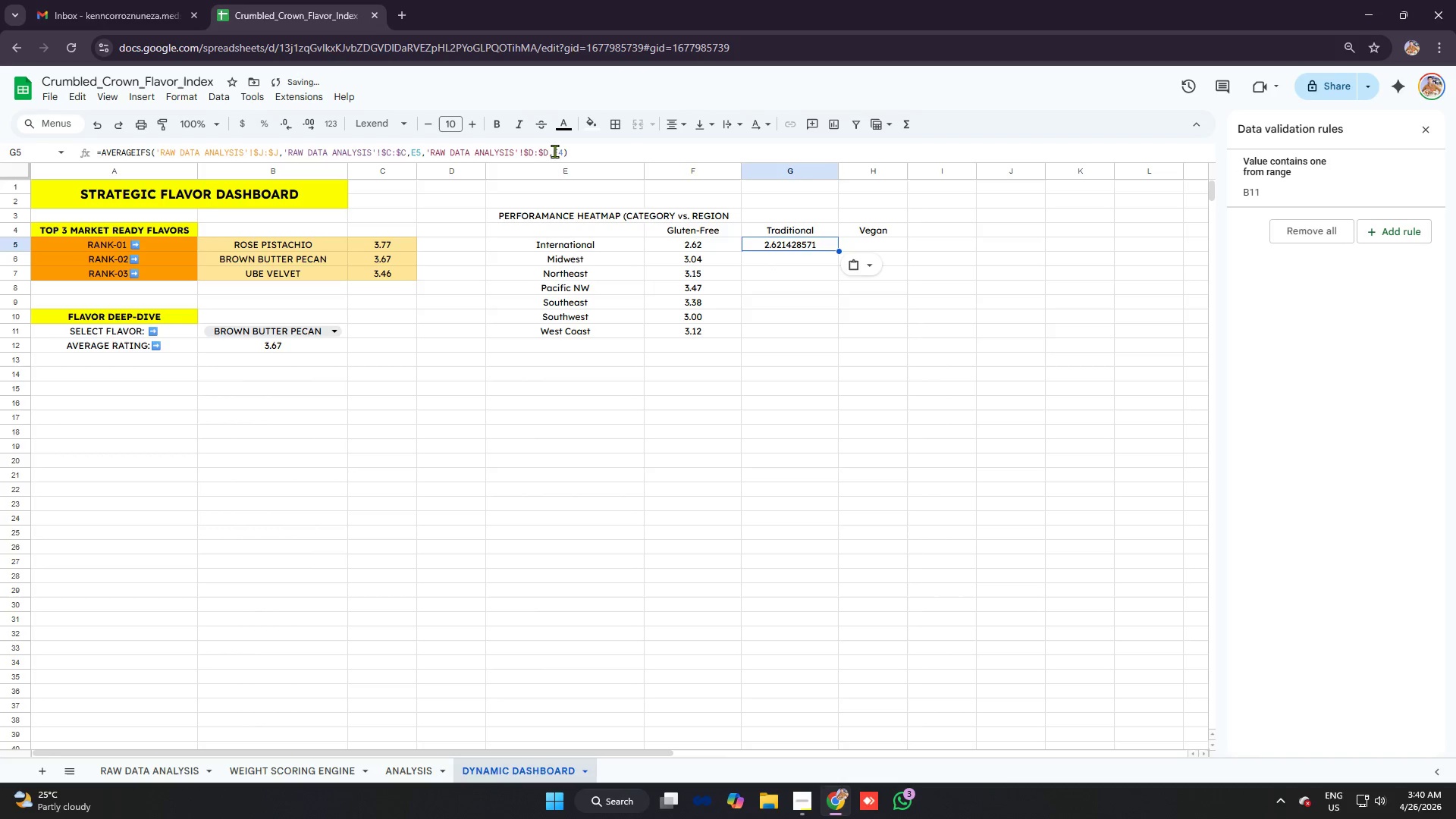 
left_click([559, 152])
 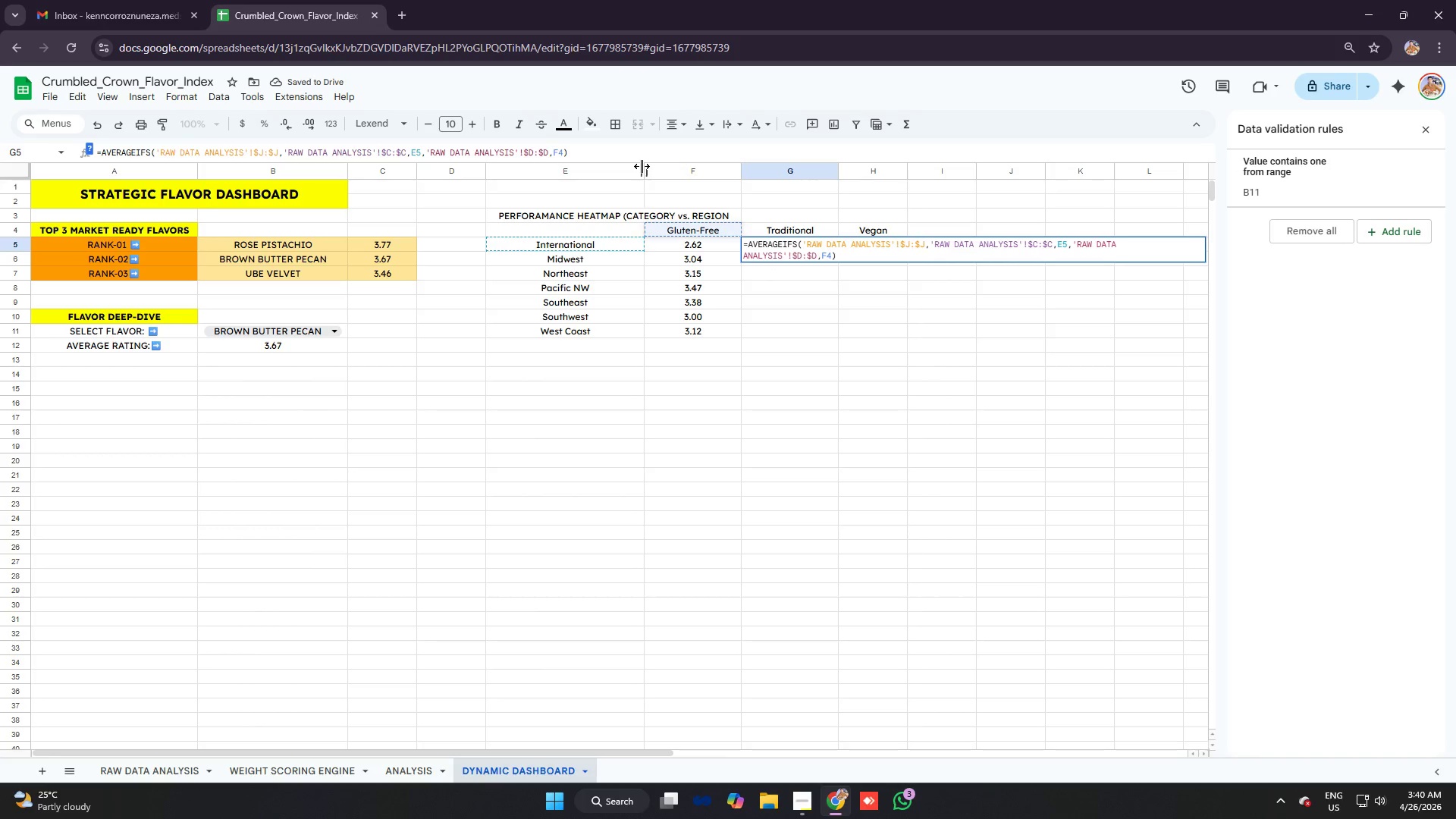 
key(Backspace)
 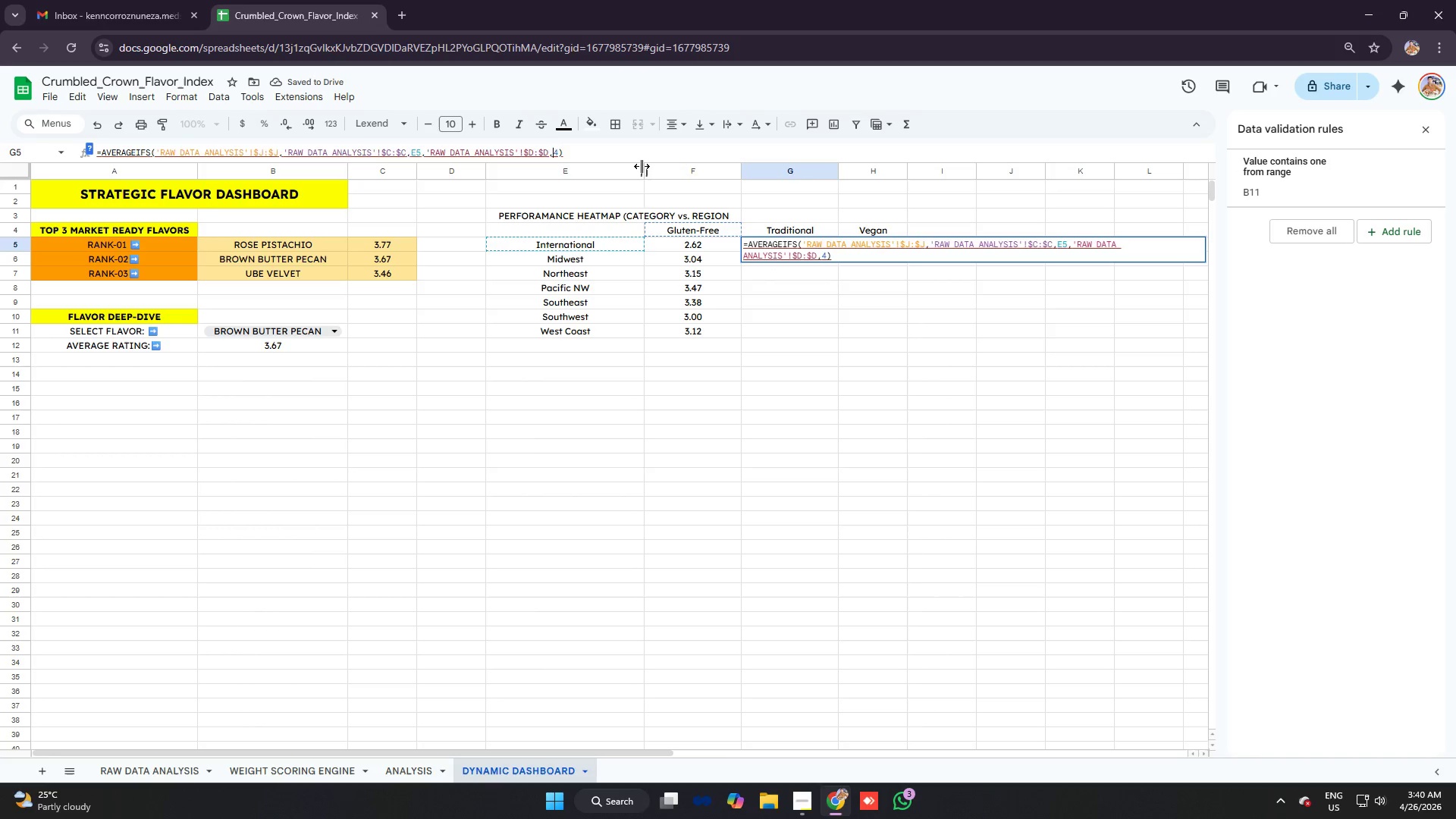 
key(G)
 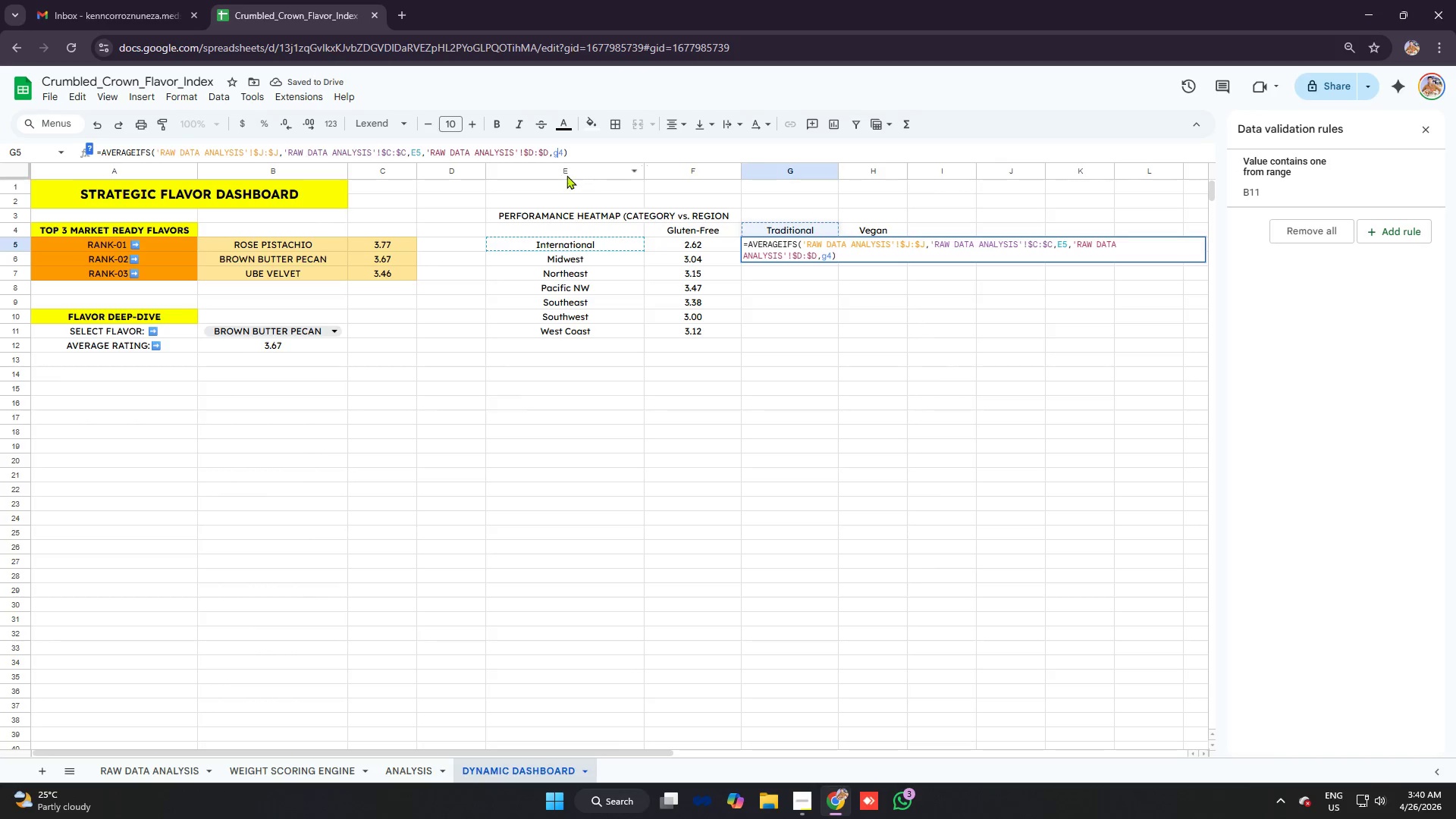 
key(Backspace)
 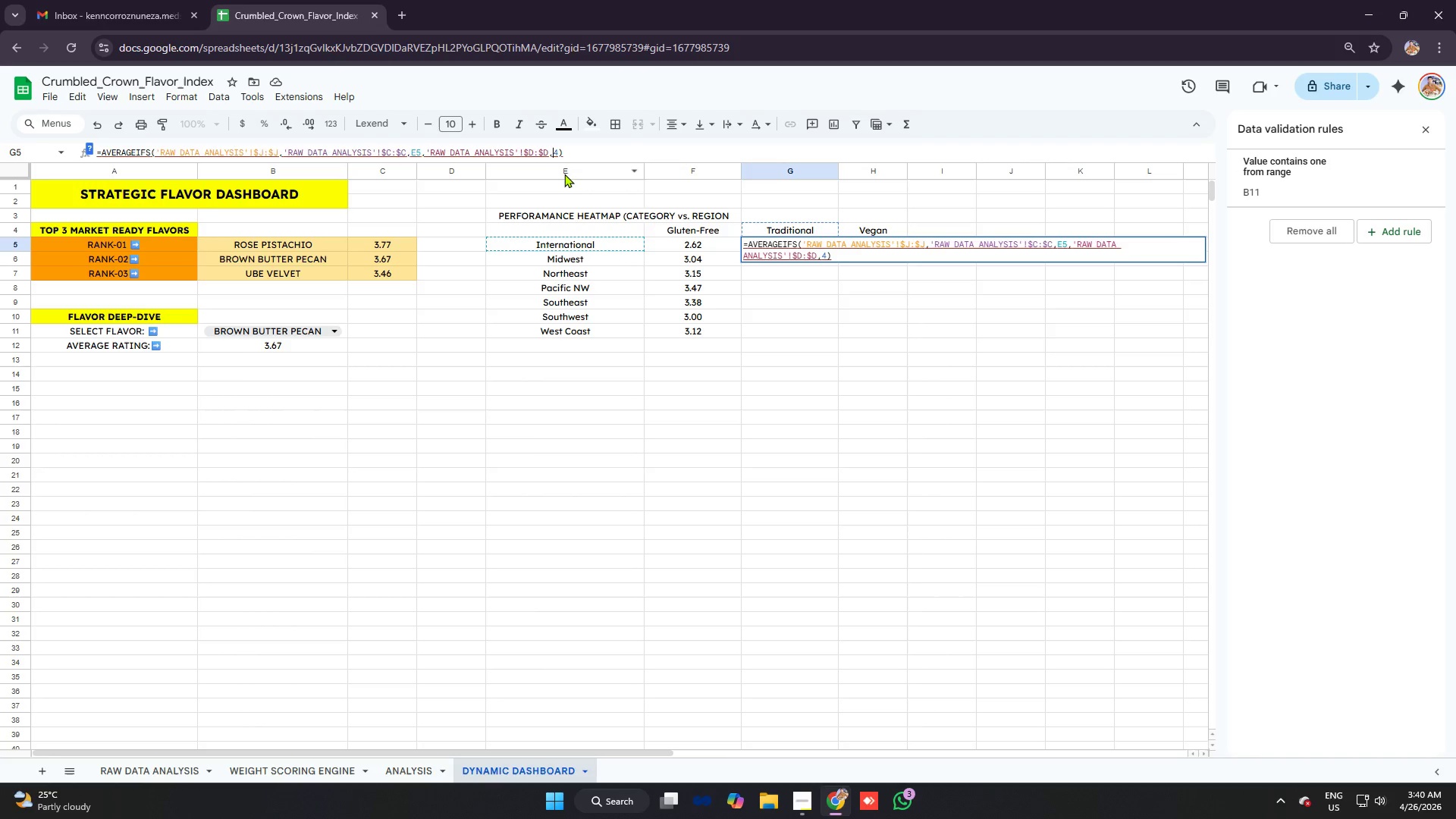 
key(CapsLock)
 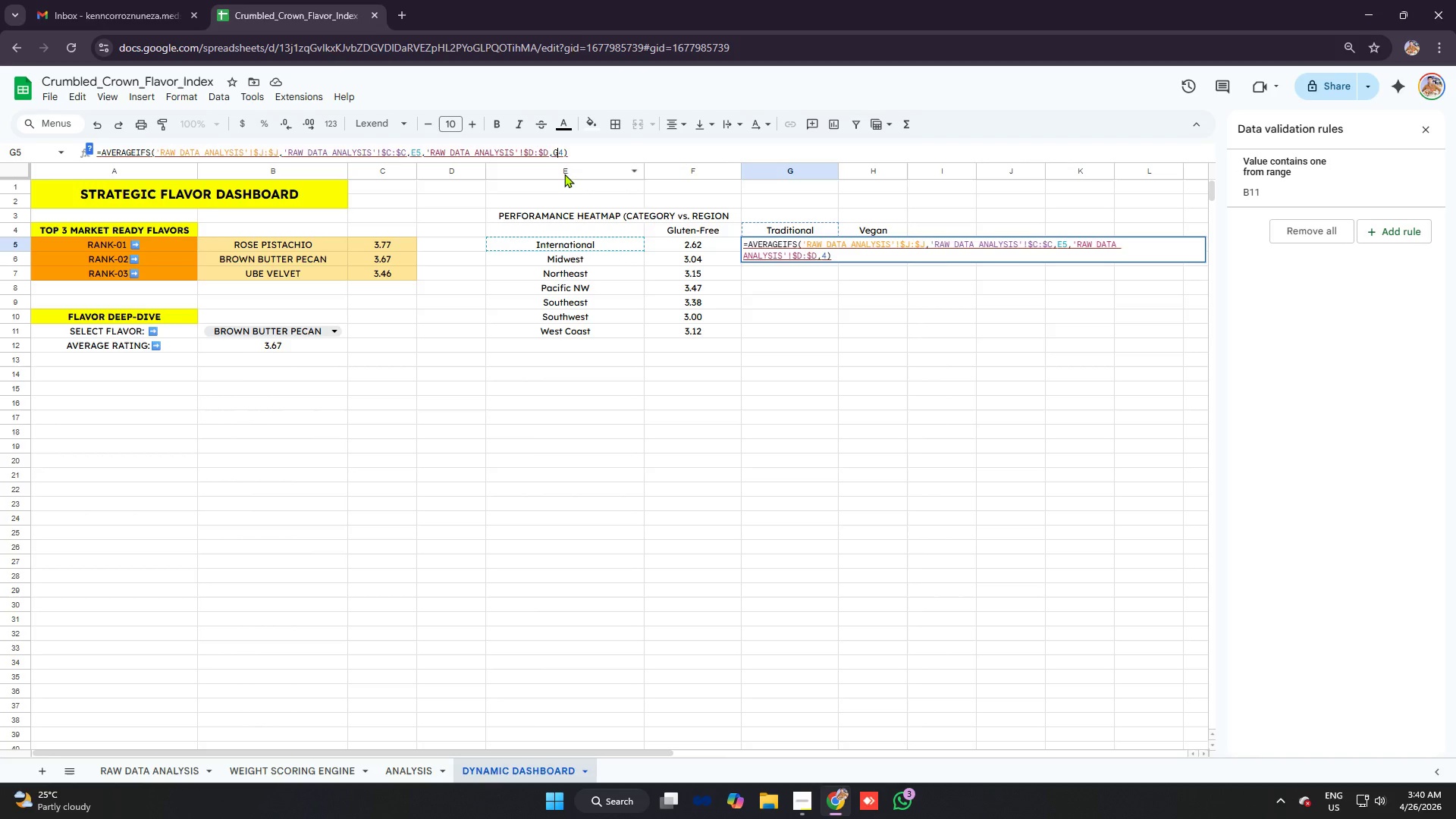 
key(G)
 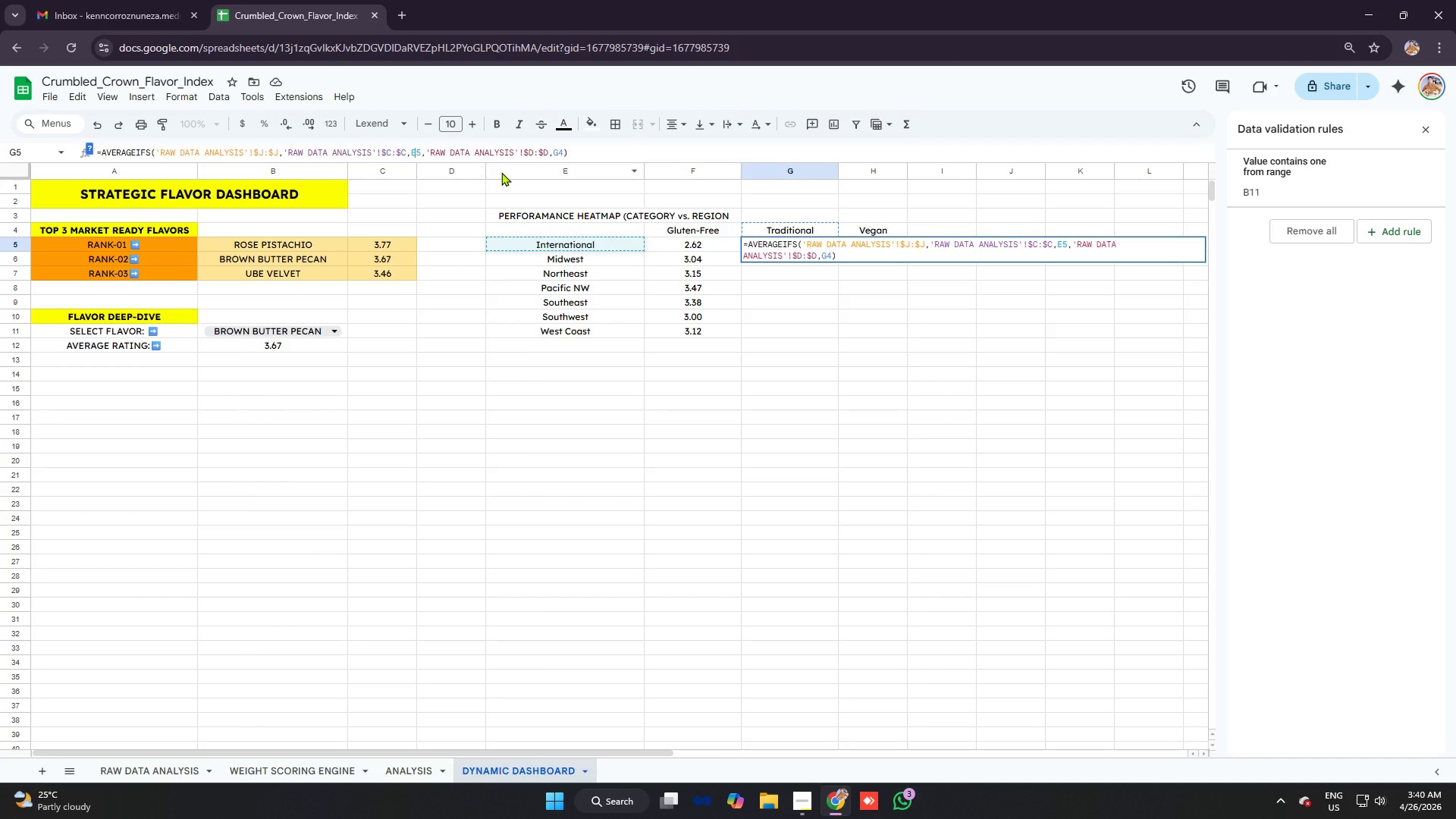 
wait(9.02)
 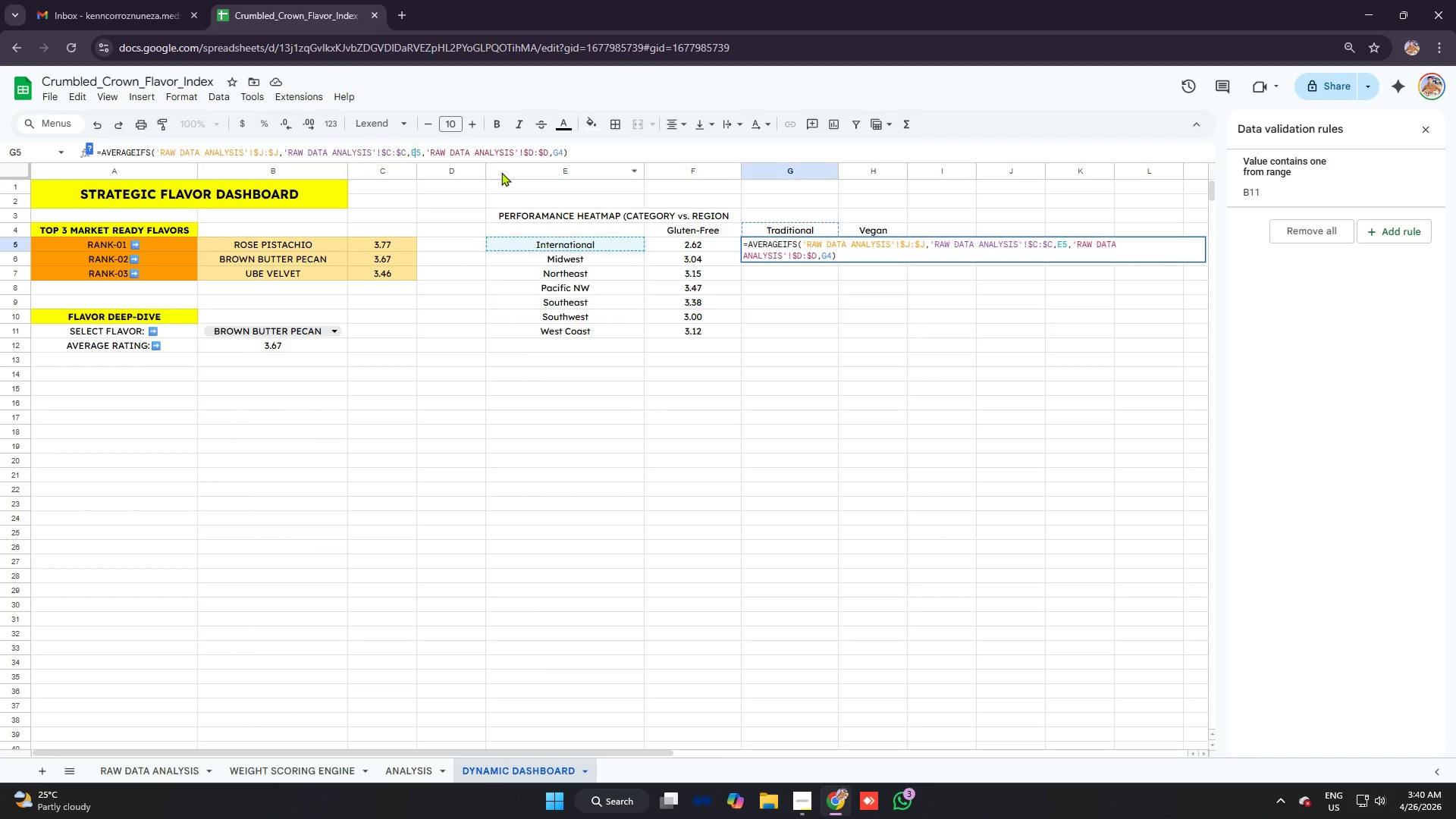 
key(Enter)
 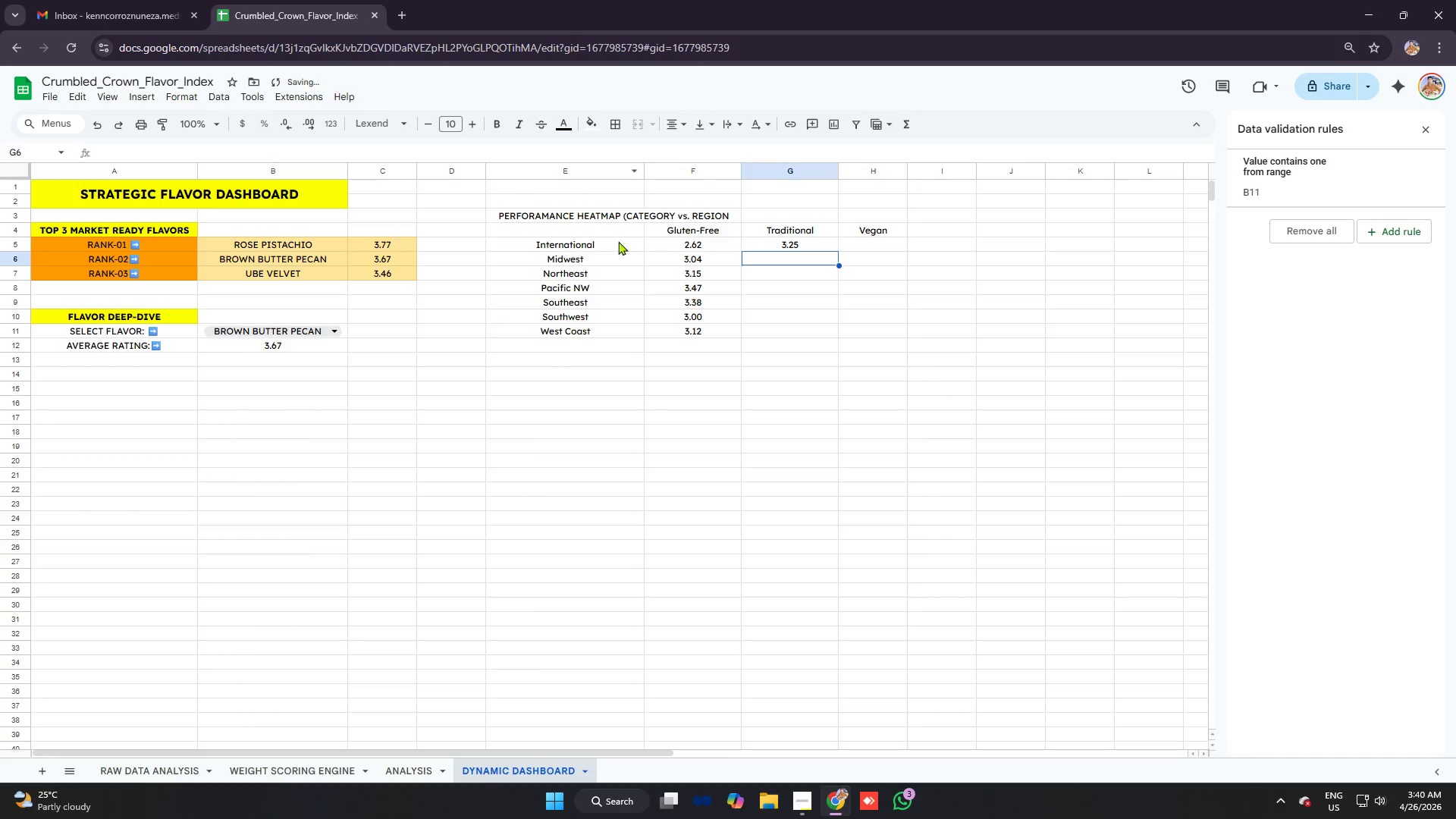 
left_click([680, 243])
 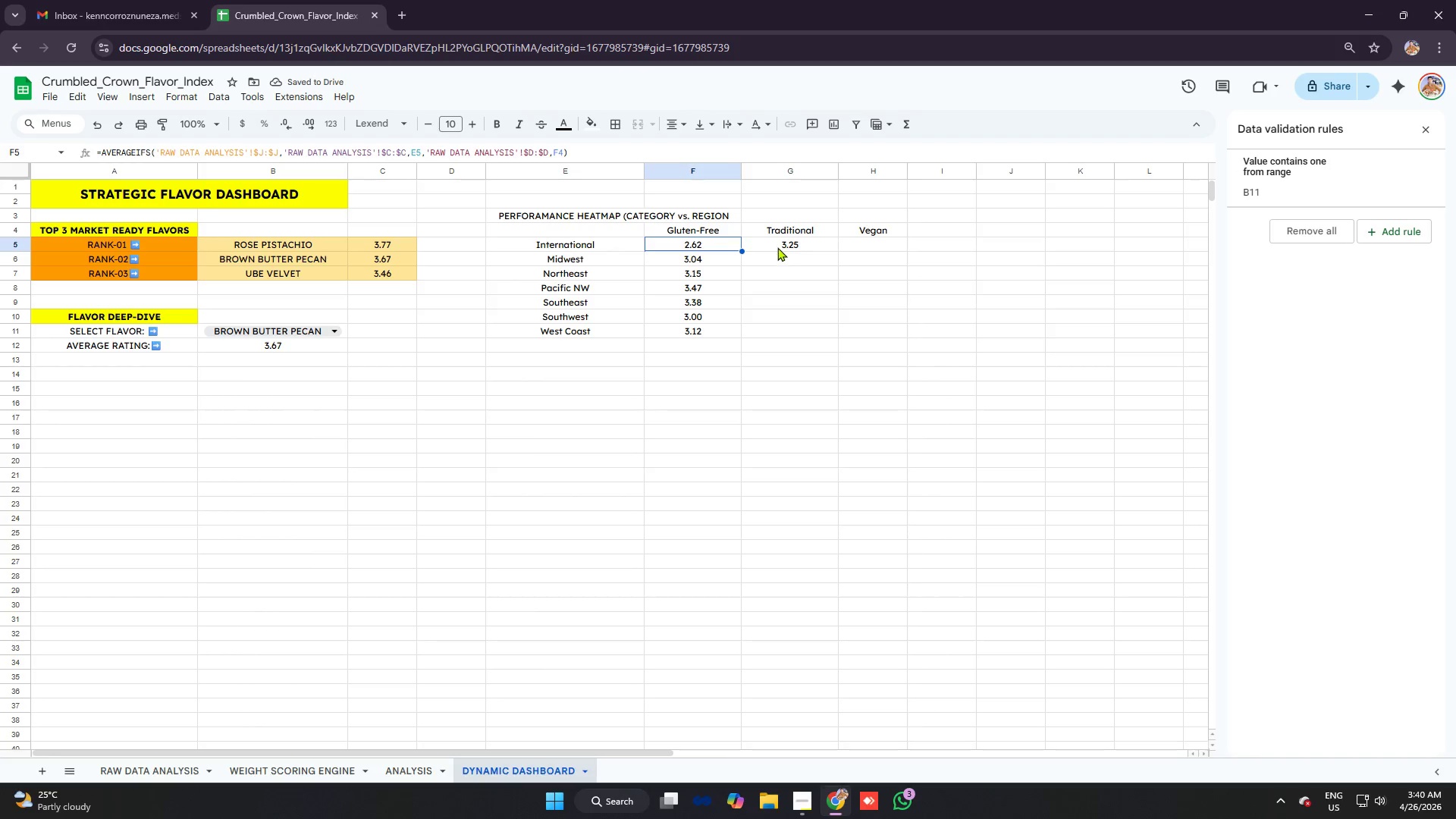 
left_click([779, 246])
 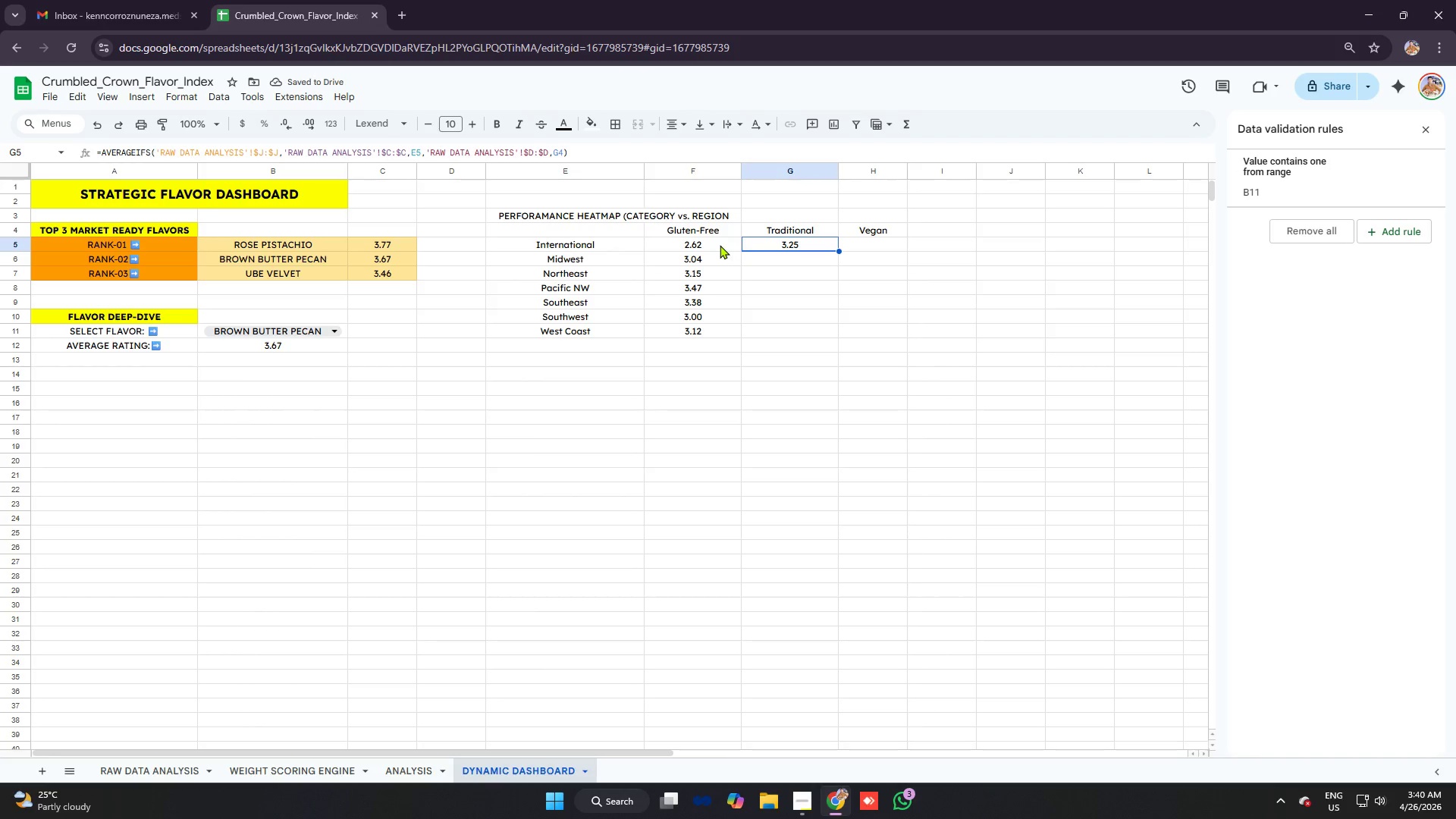 
left_click([719, 245])
 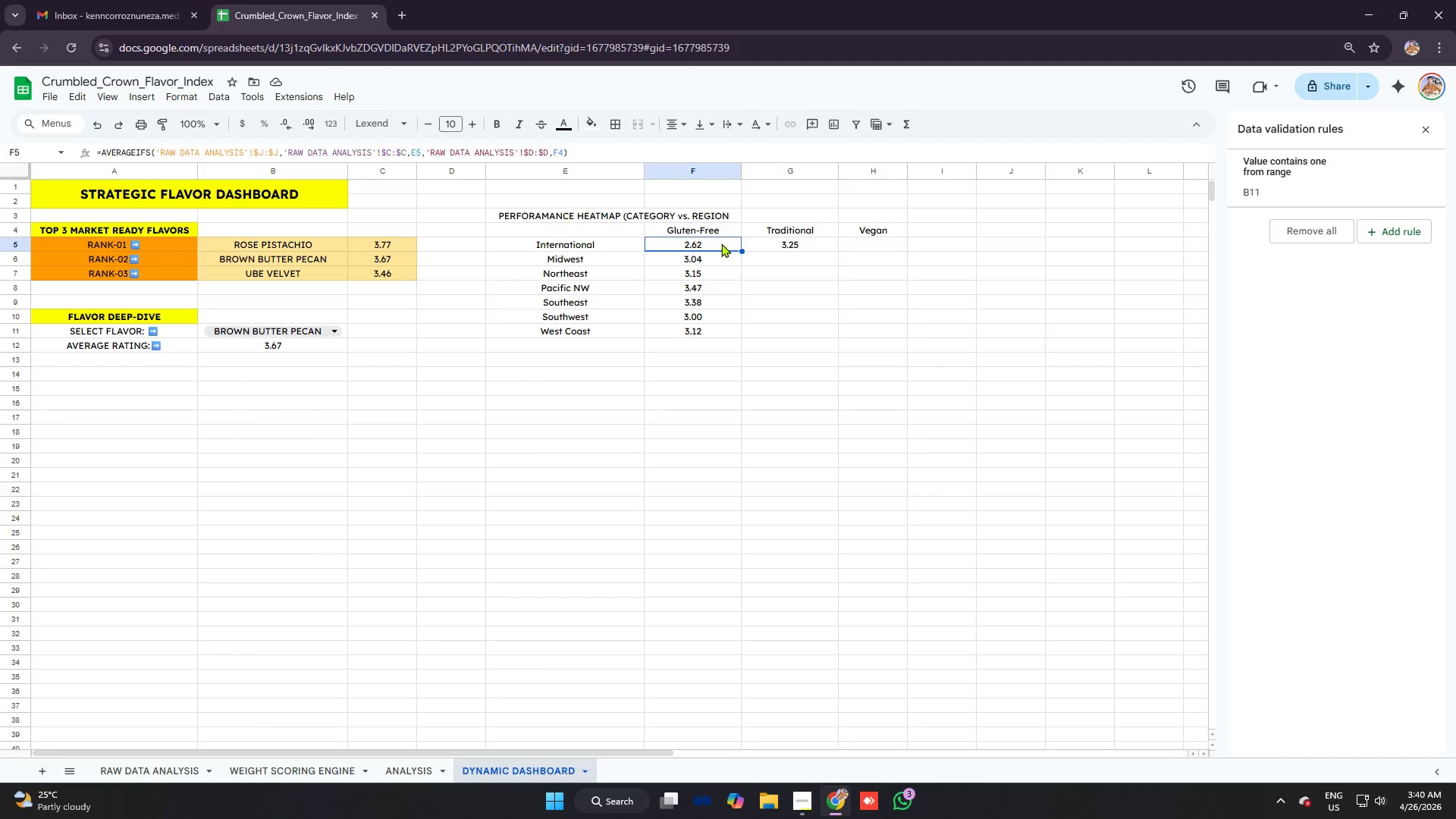 
wait(7.06)
 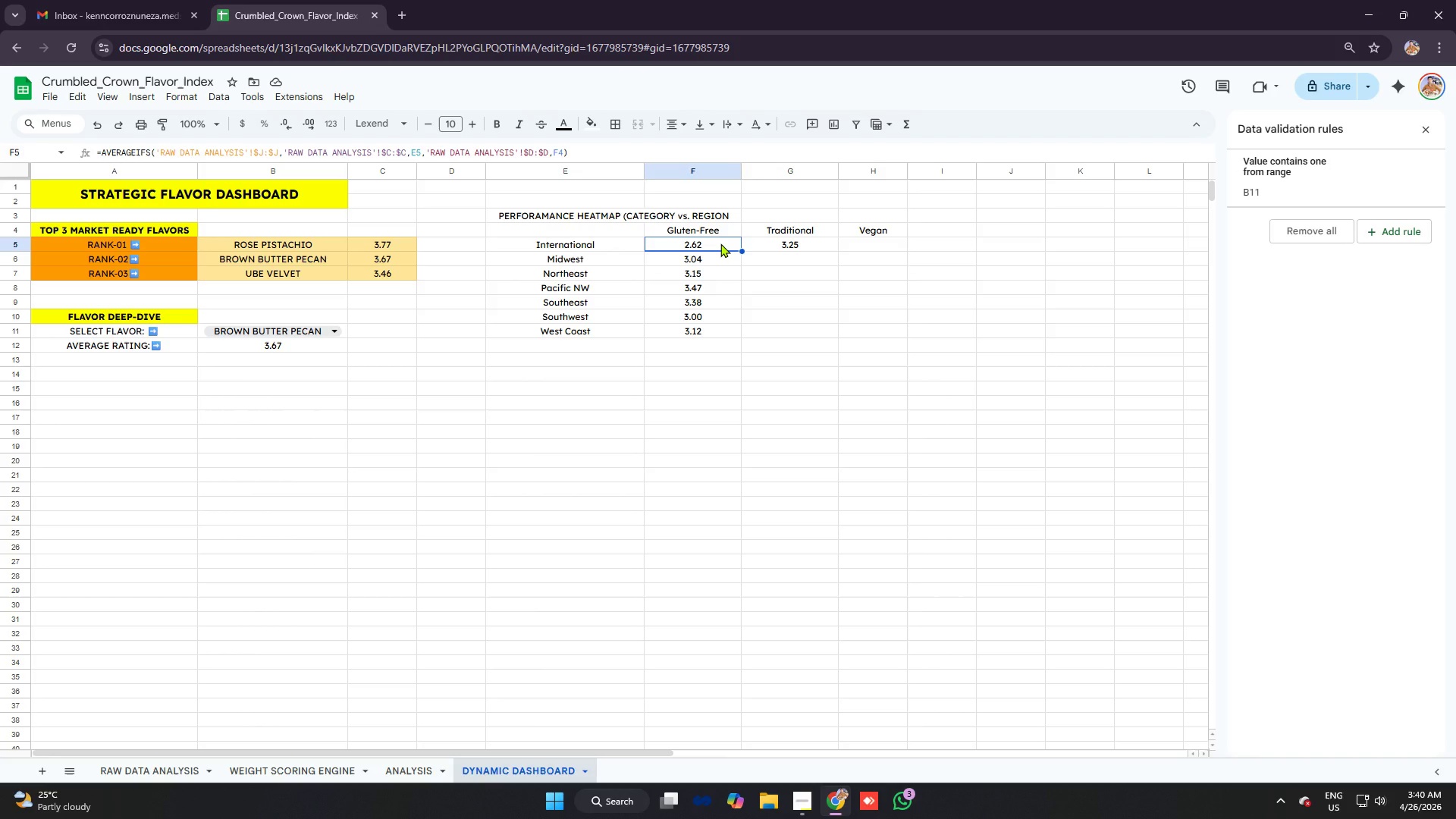 
left_click([786, 244])
 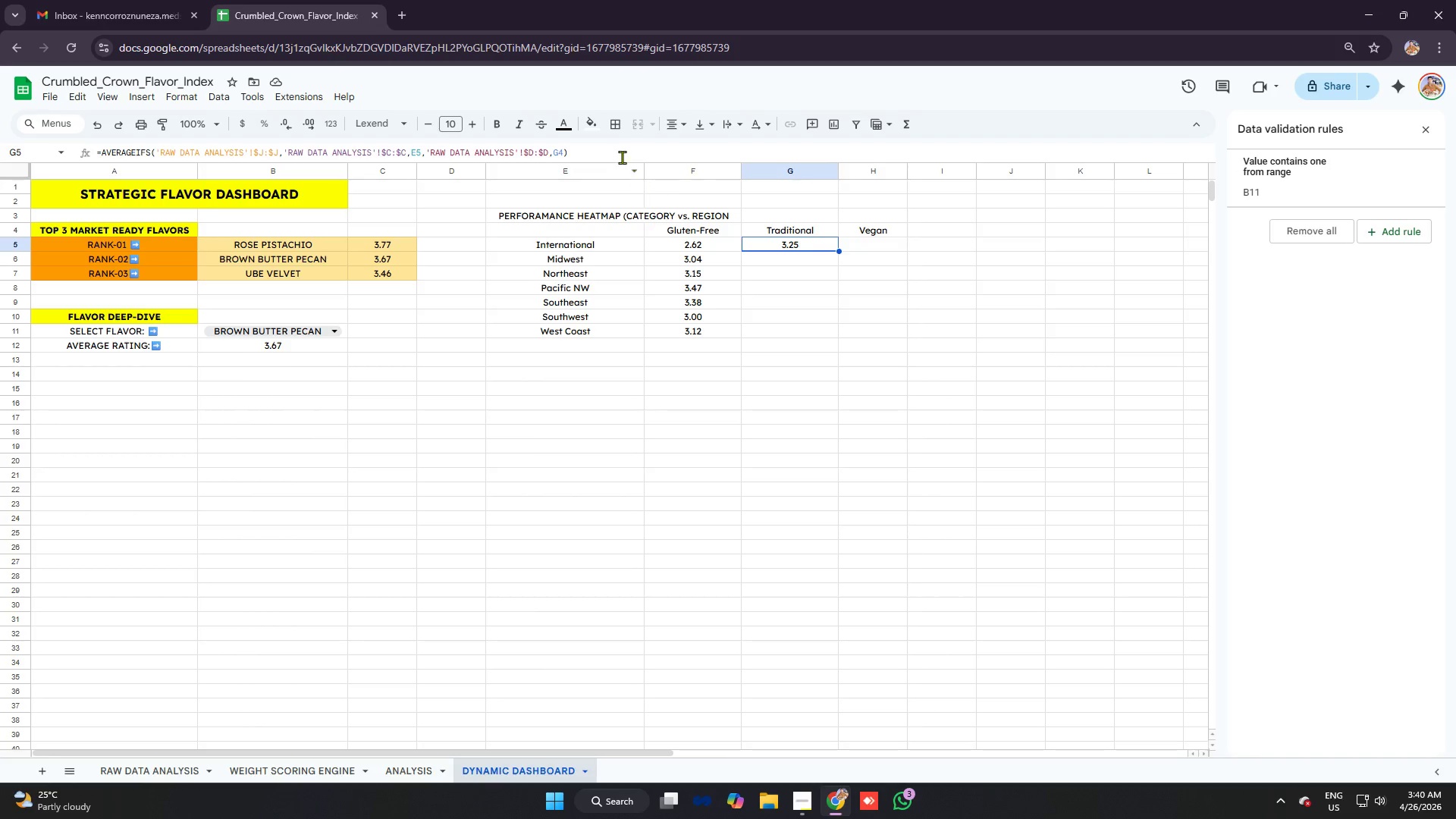 
left_click([617, 150])
 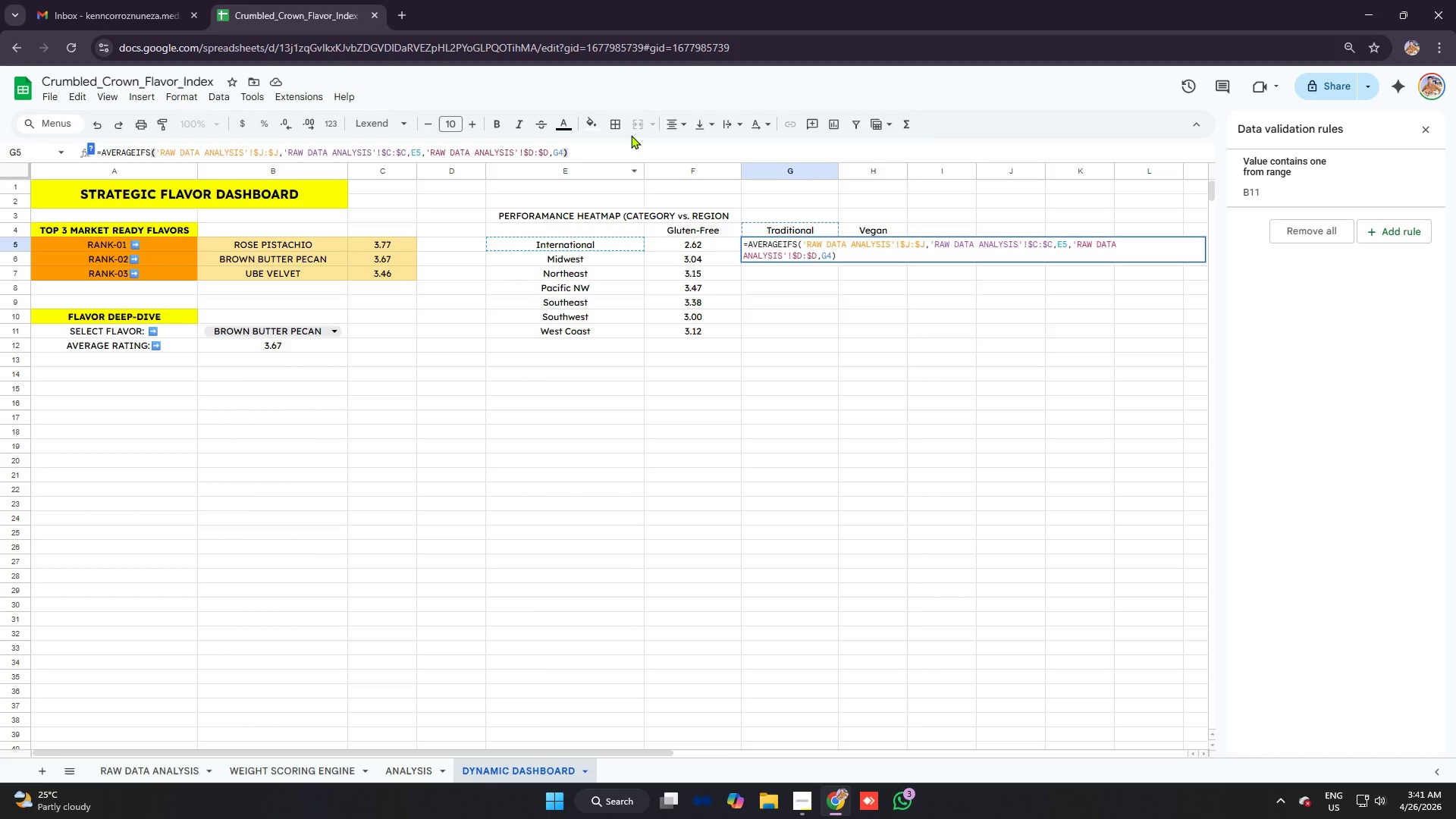 
wait(13.23)
 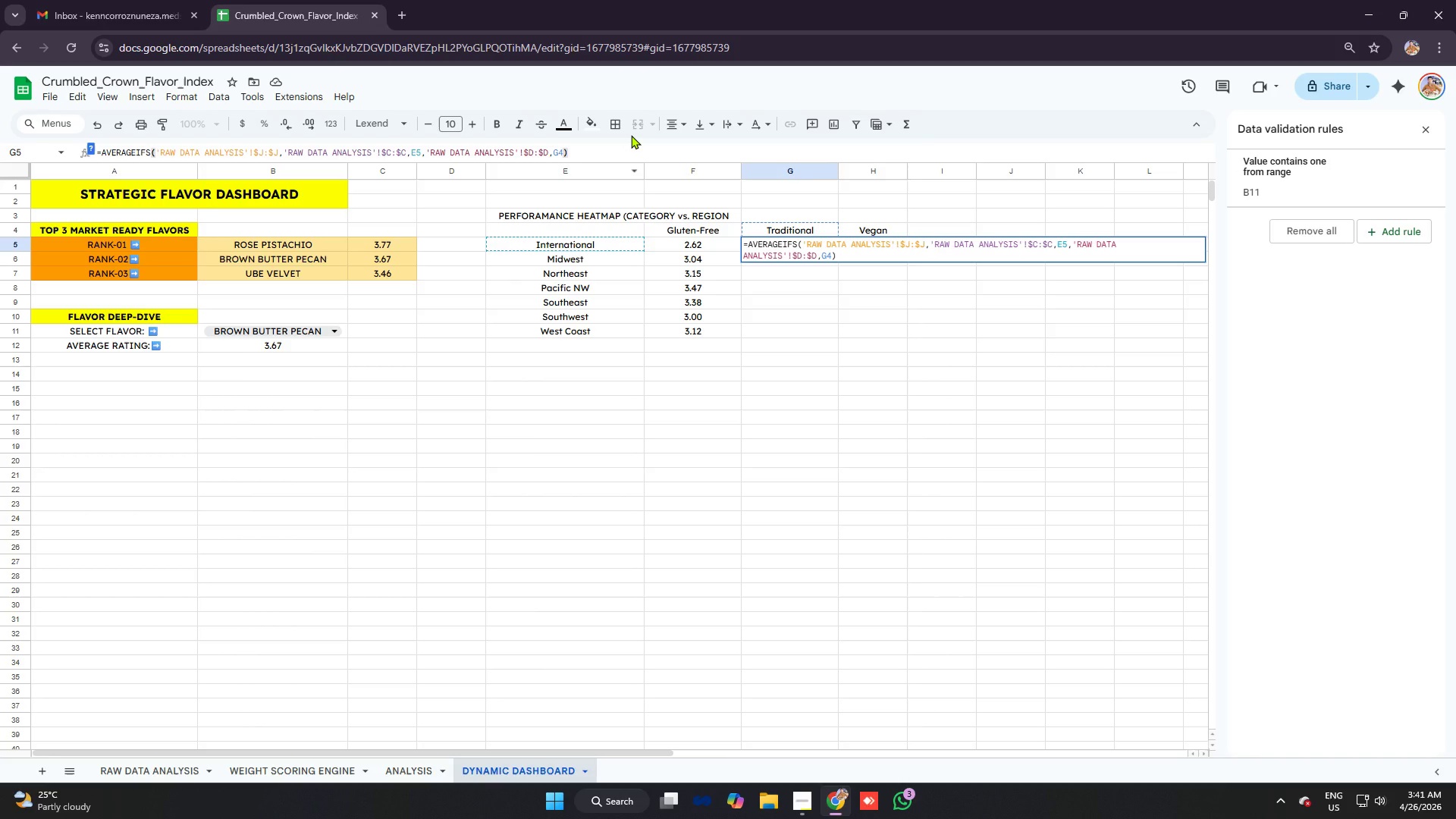 
left_click([617, 157])
 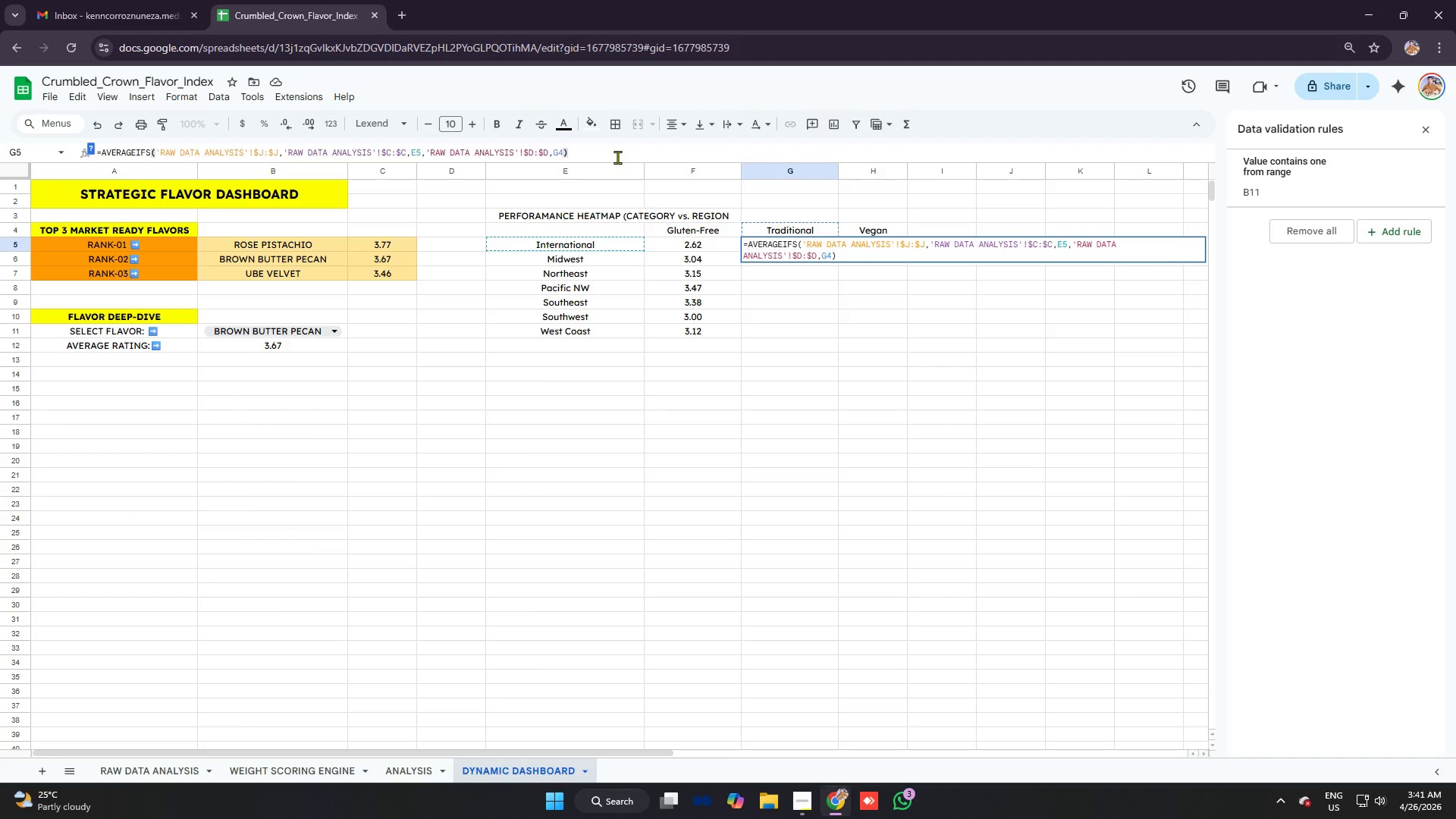 
left_click_drag(start_coordinate=[617, 157], to_coordinate=[0, 143])
 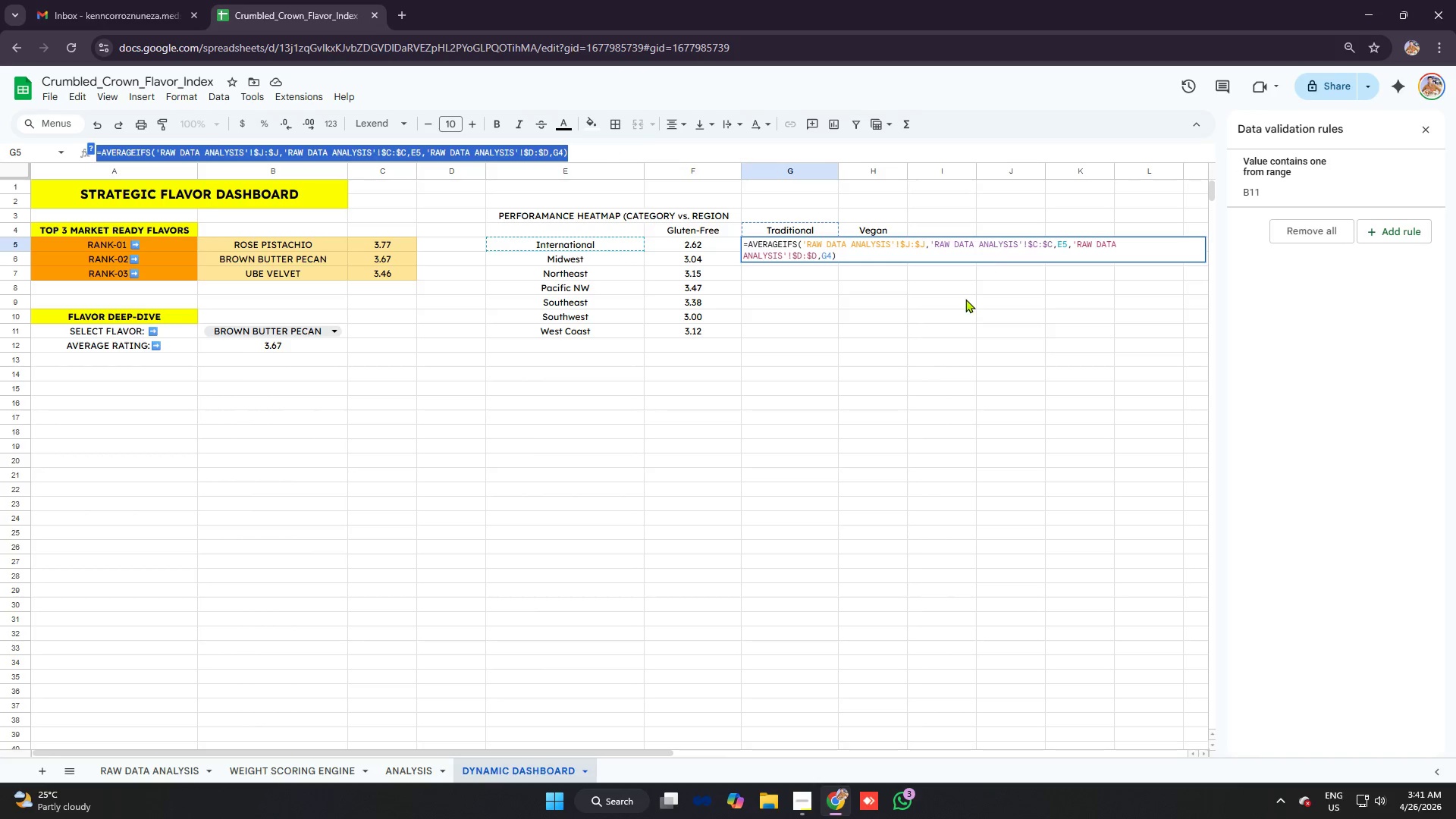 
key(Control+ControlLeft)
 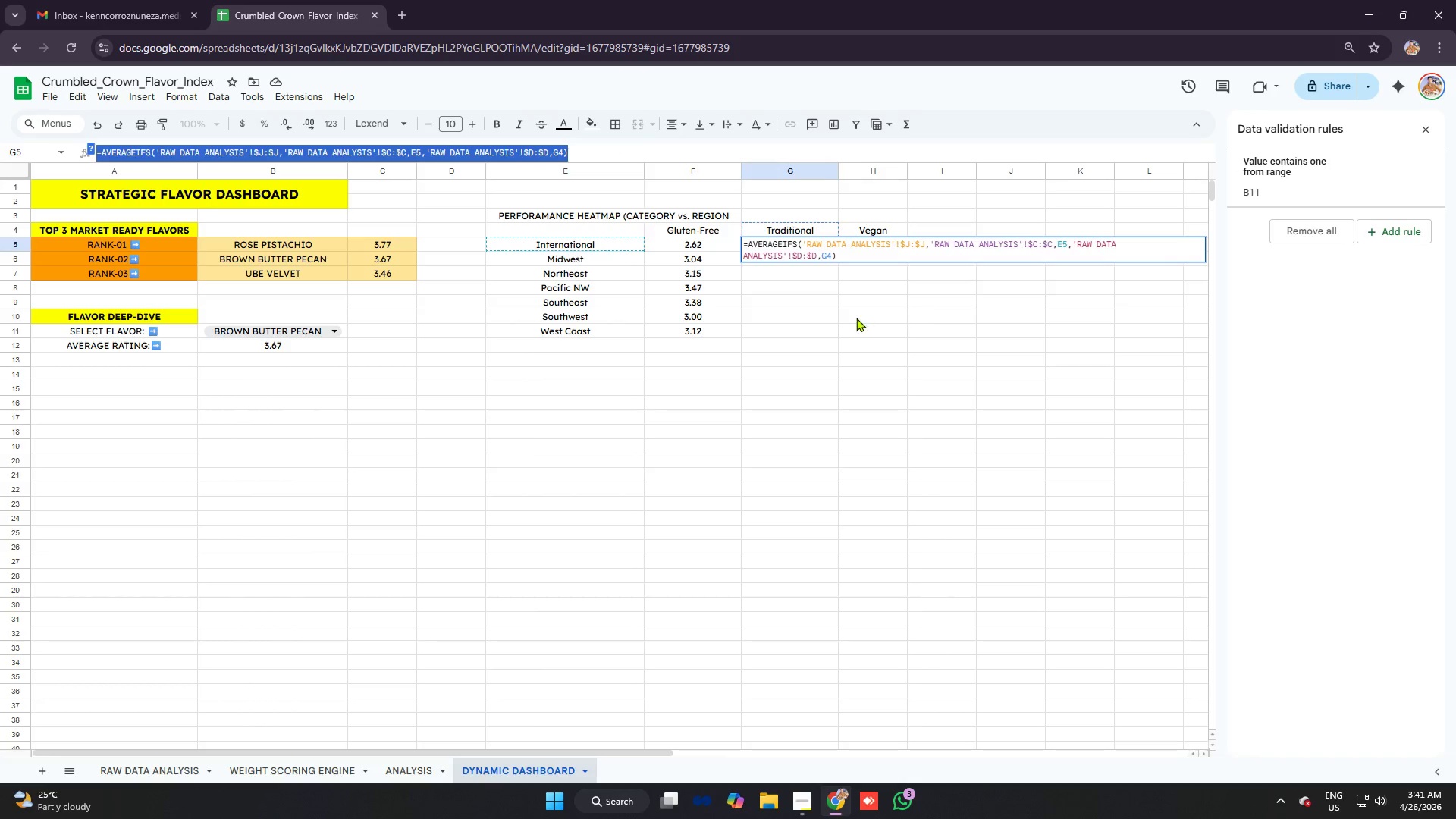 
left_click([856, 318])
 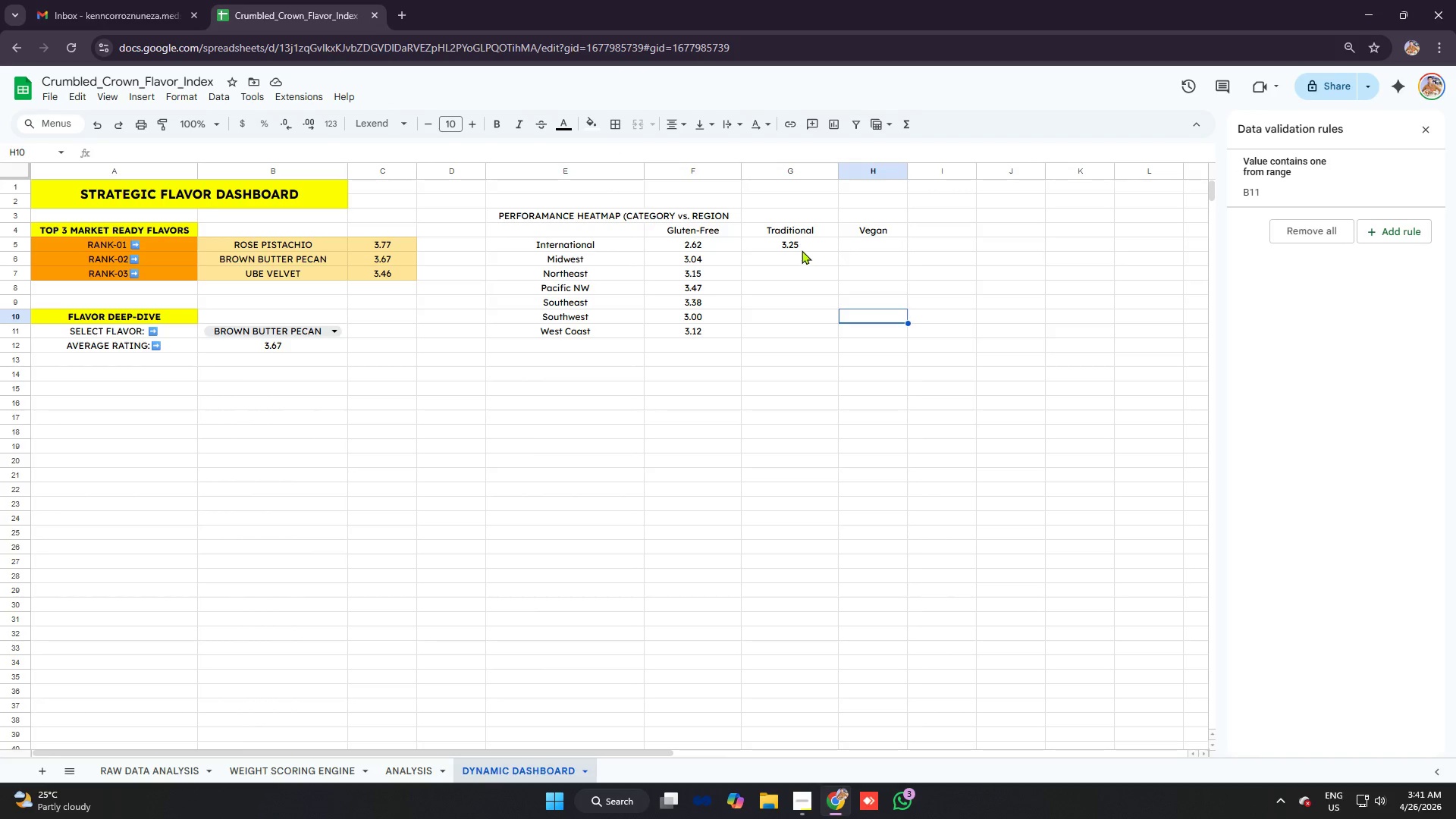 
left_click([802, 250])
 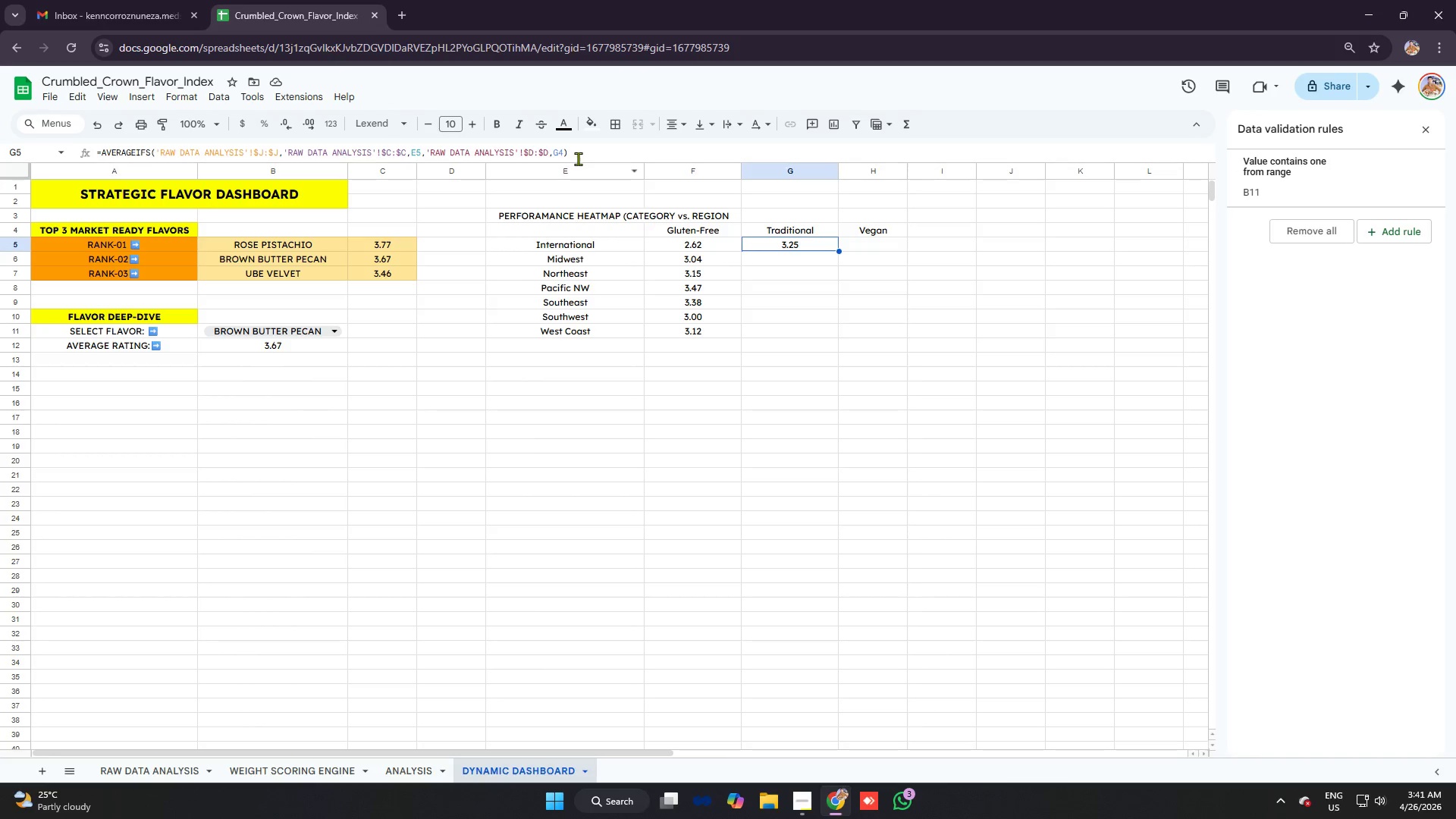 
left_click_drag(start_coordinate=[584, 153], to_coordinate=[290, 153])
 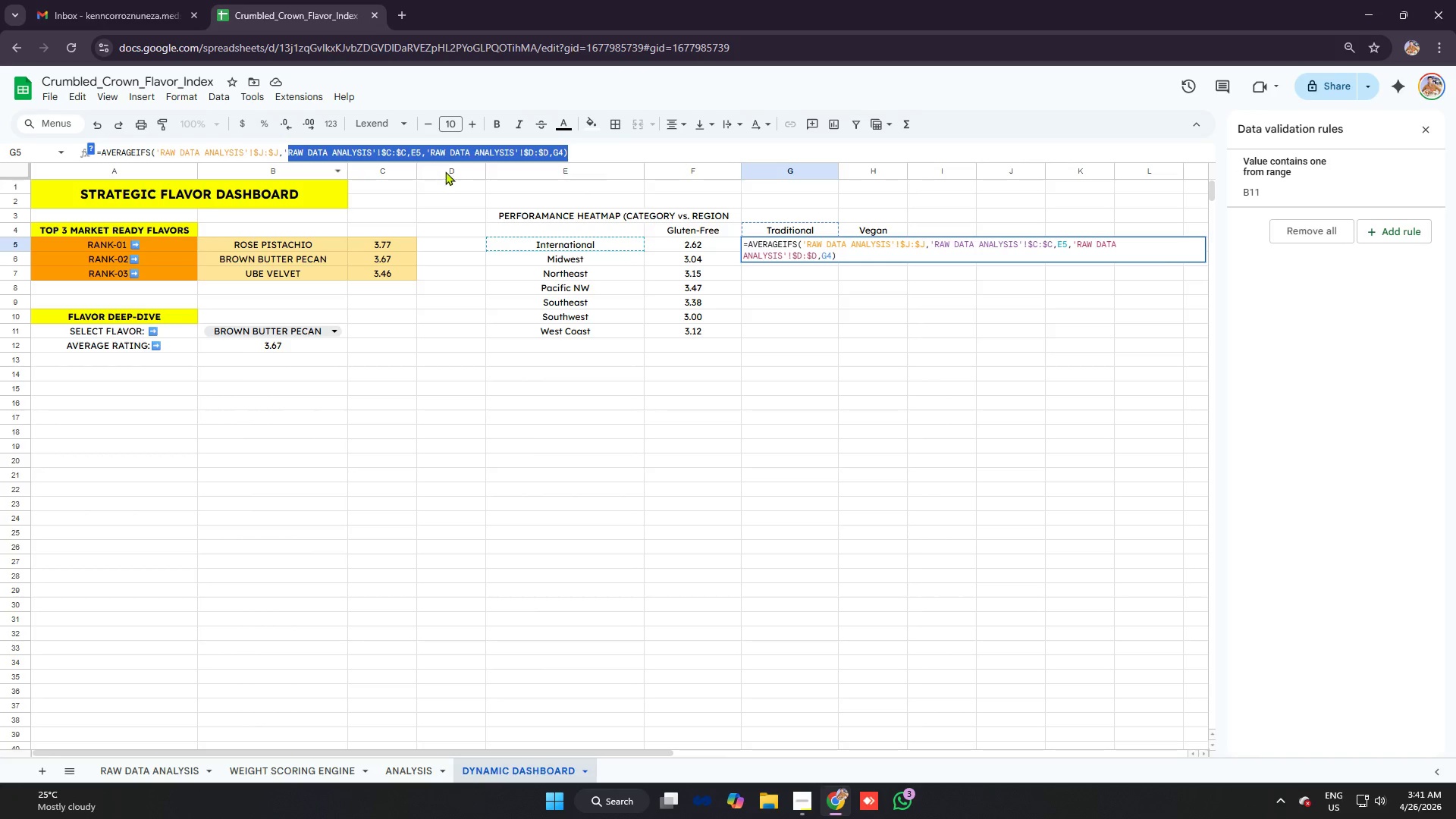 
key(Control+A)
 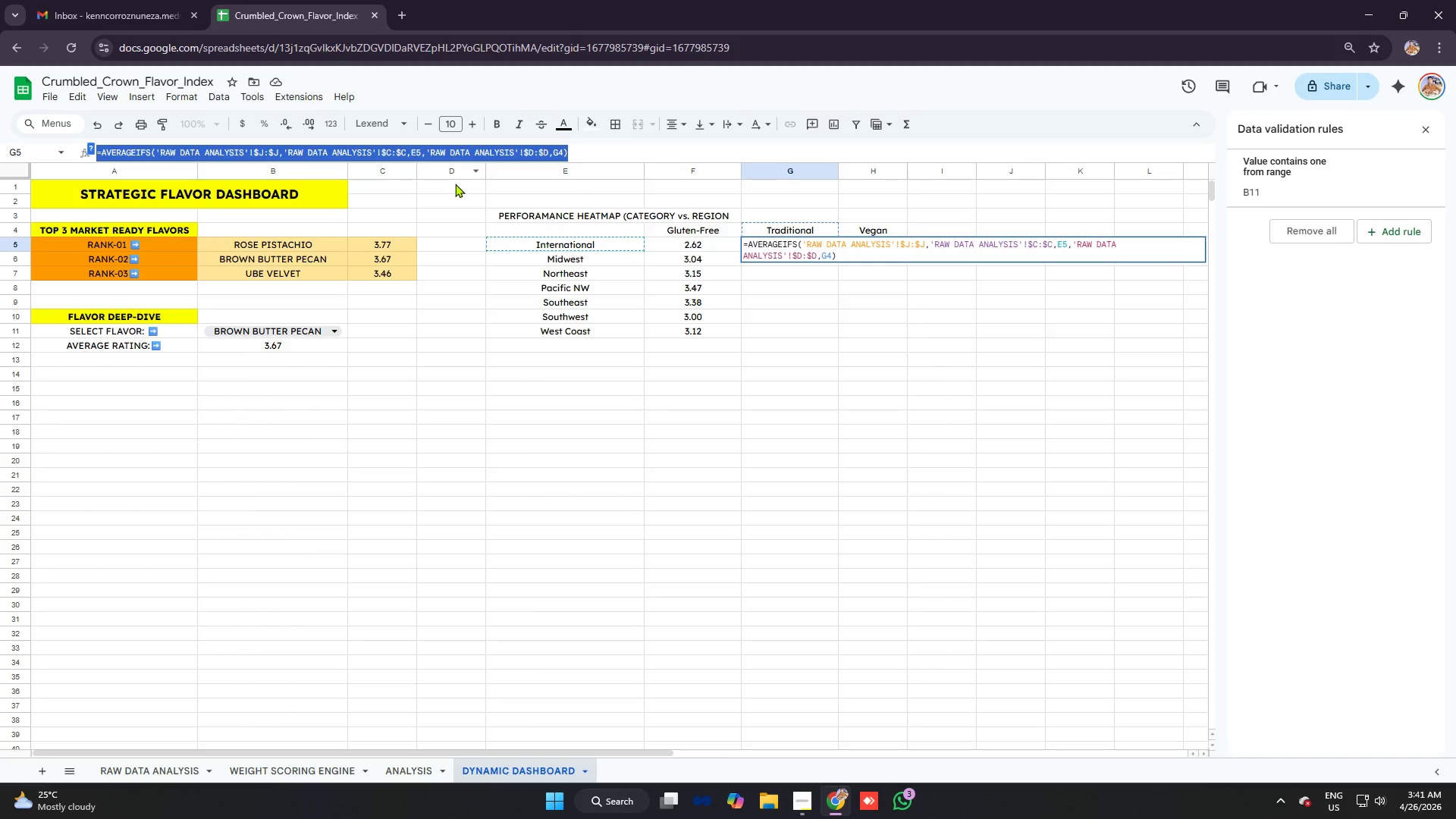 
key(Control+C)
 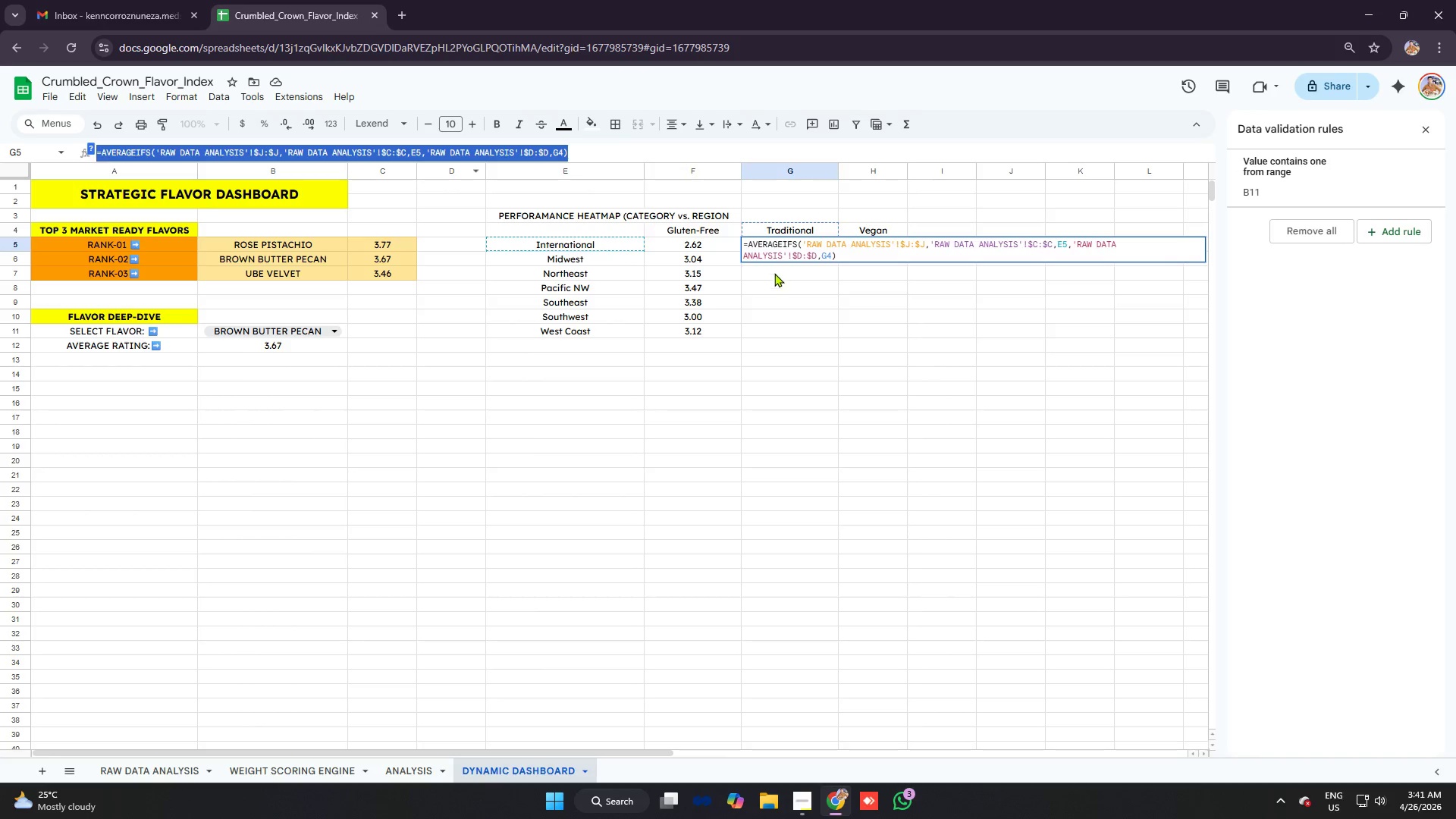 
left_click([776, 268])
 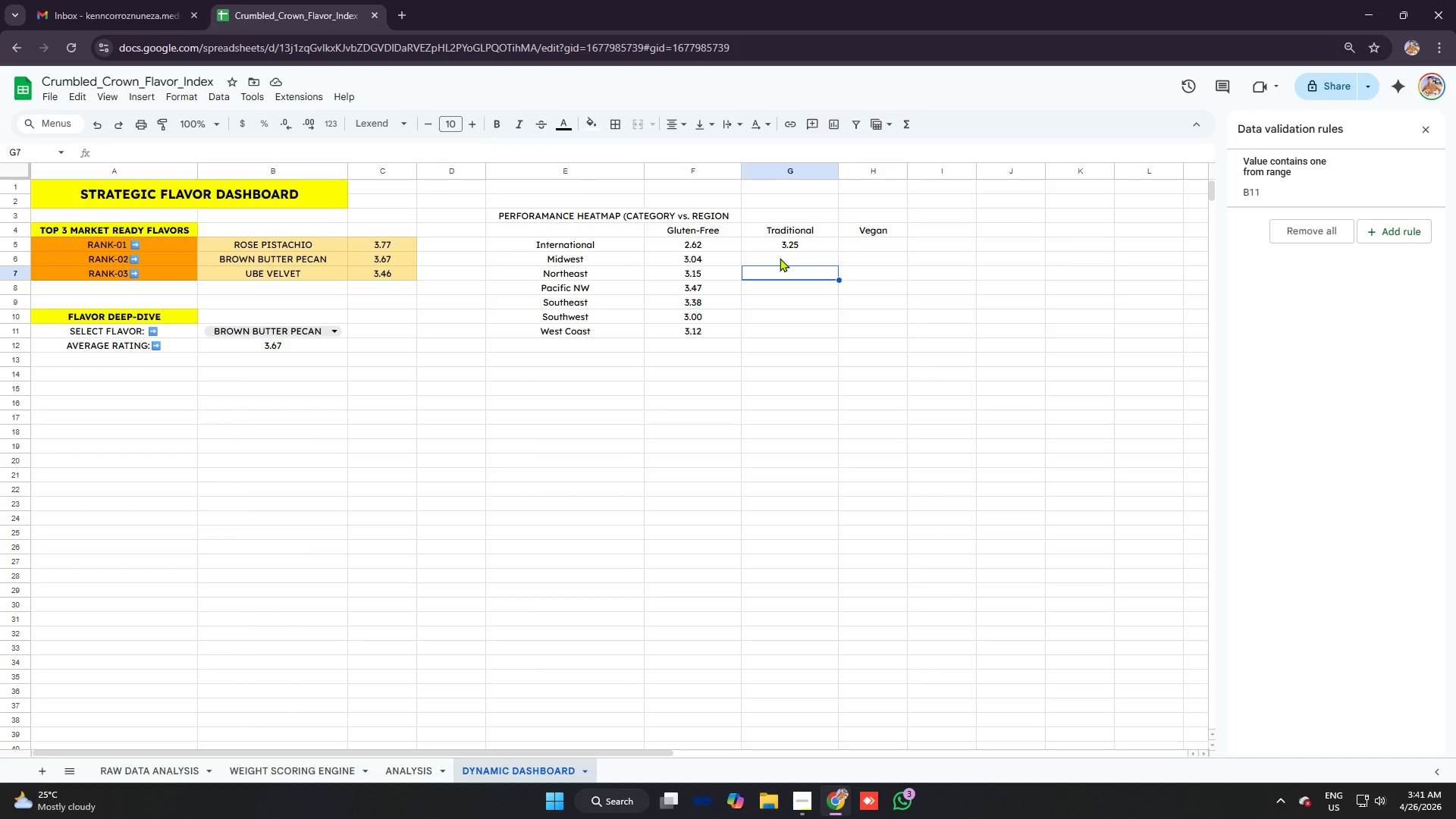 
left_click([780, 258])
 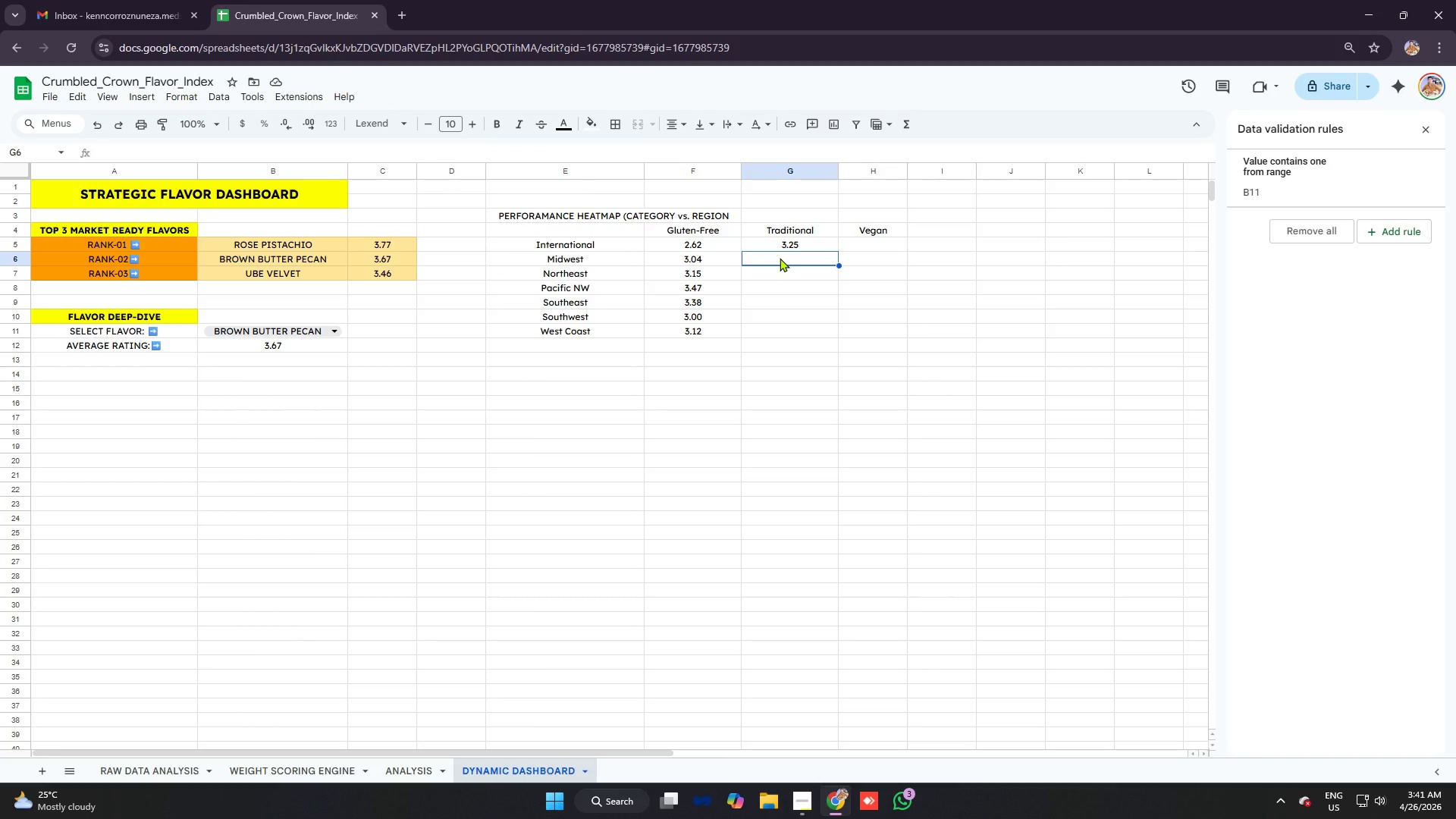 
key(Control+V)
 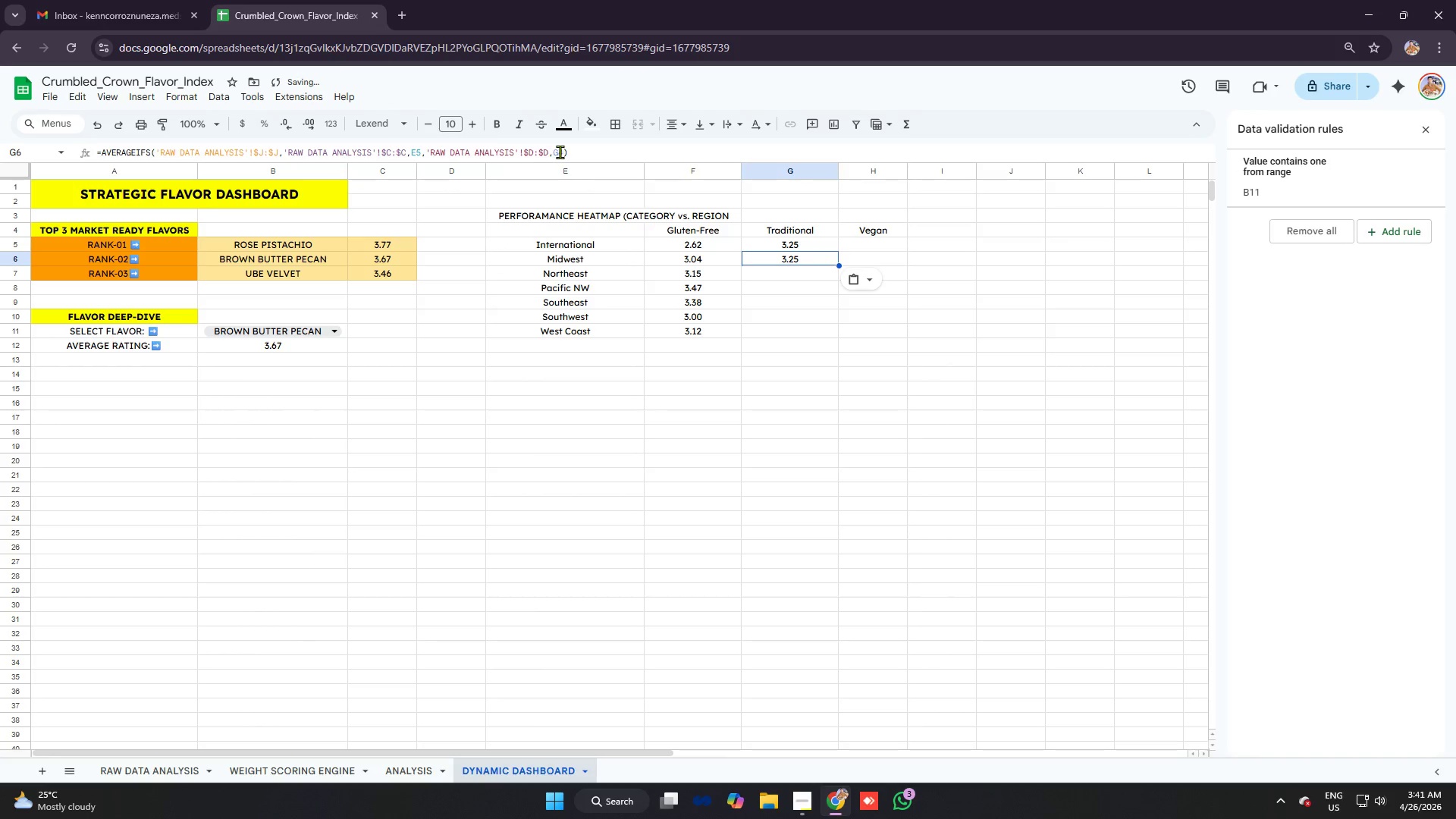 
left_click([563, 152])
 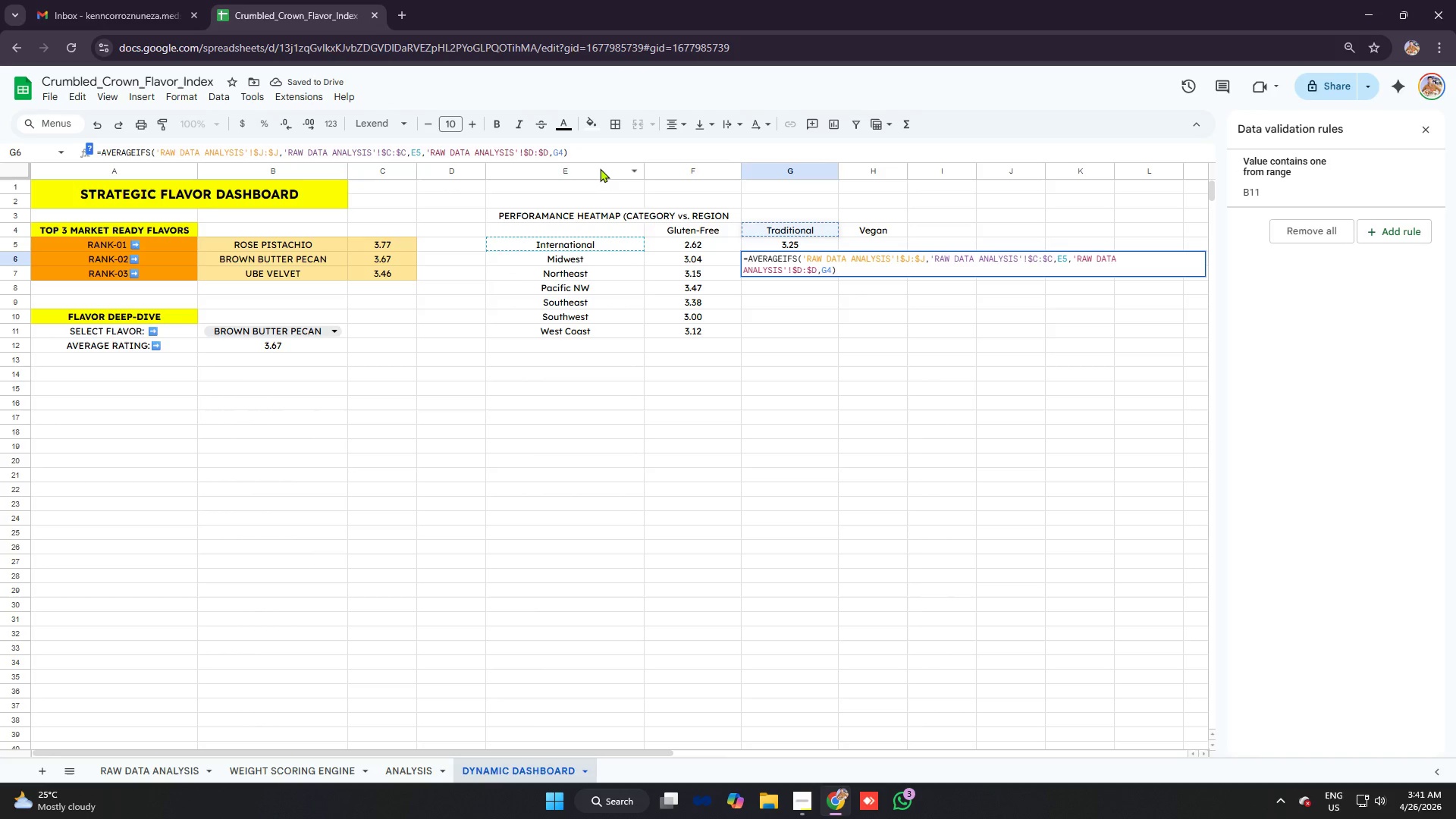 
key(Backspace)
 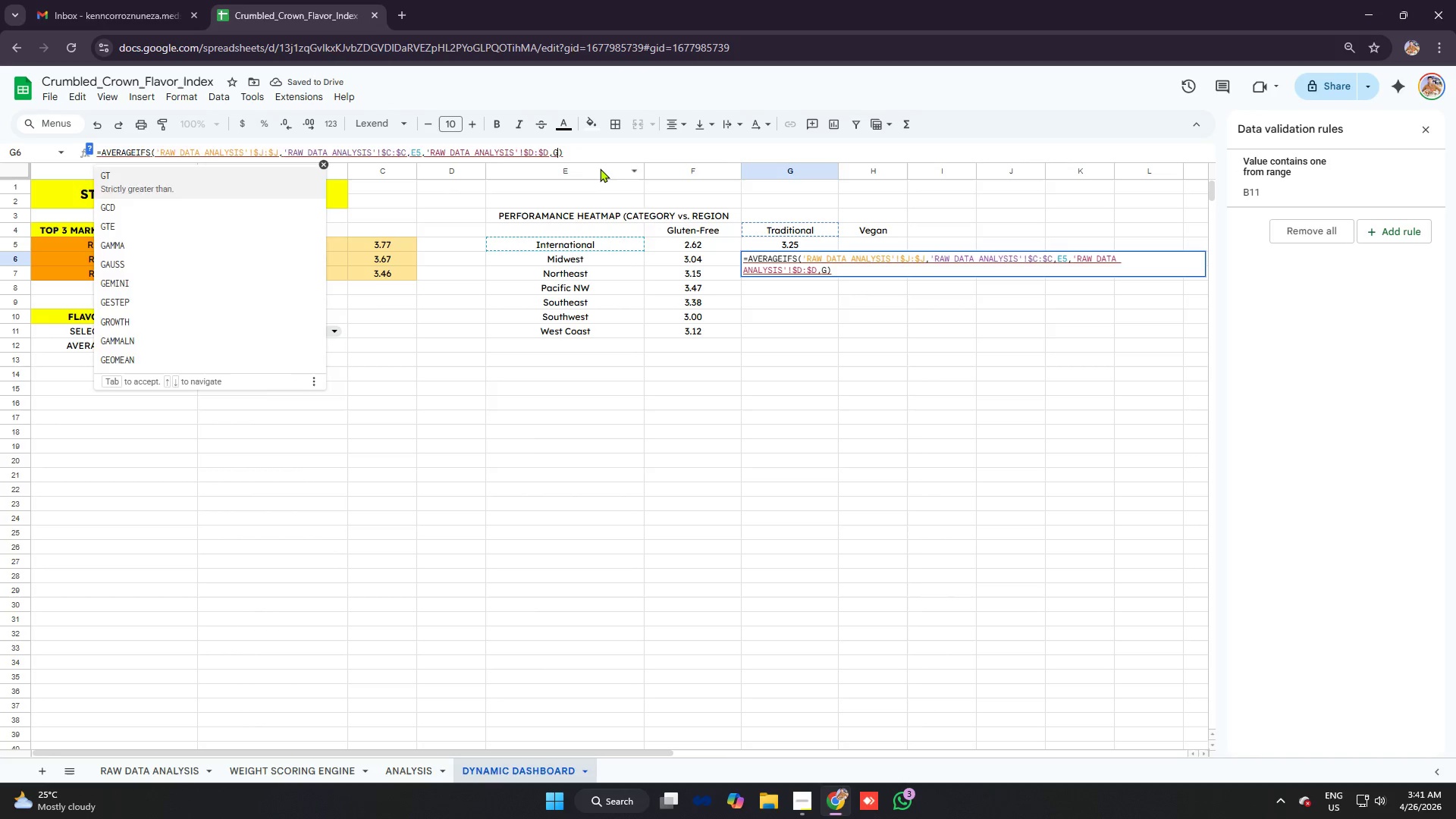 
key(5)
 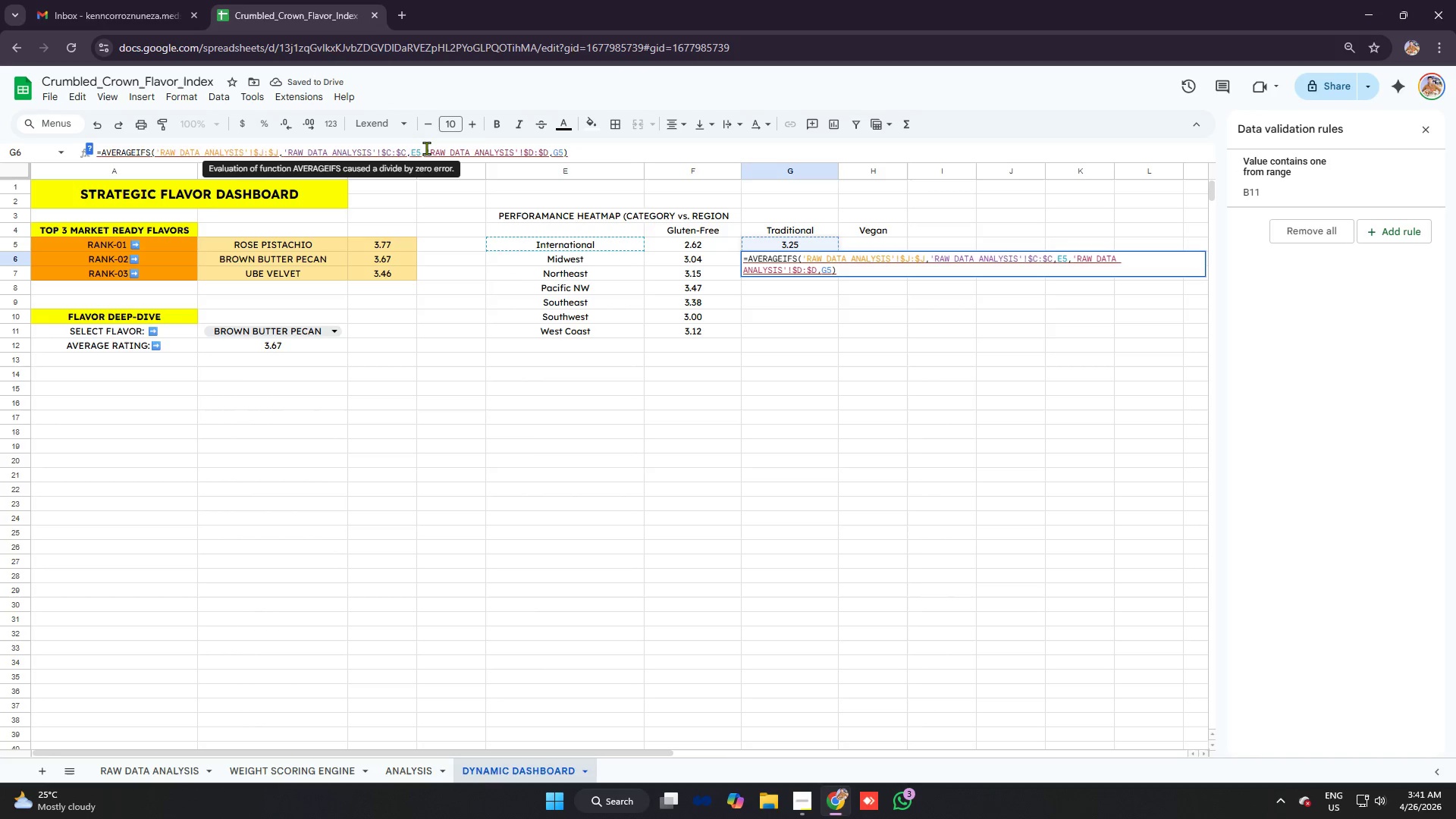 
left_click([422, 146])
 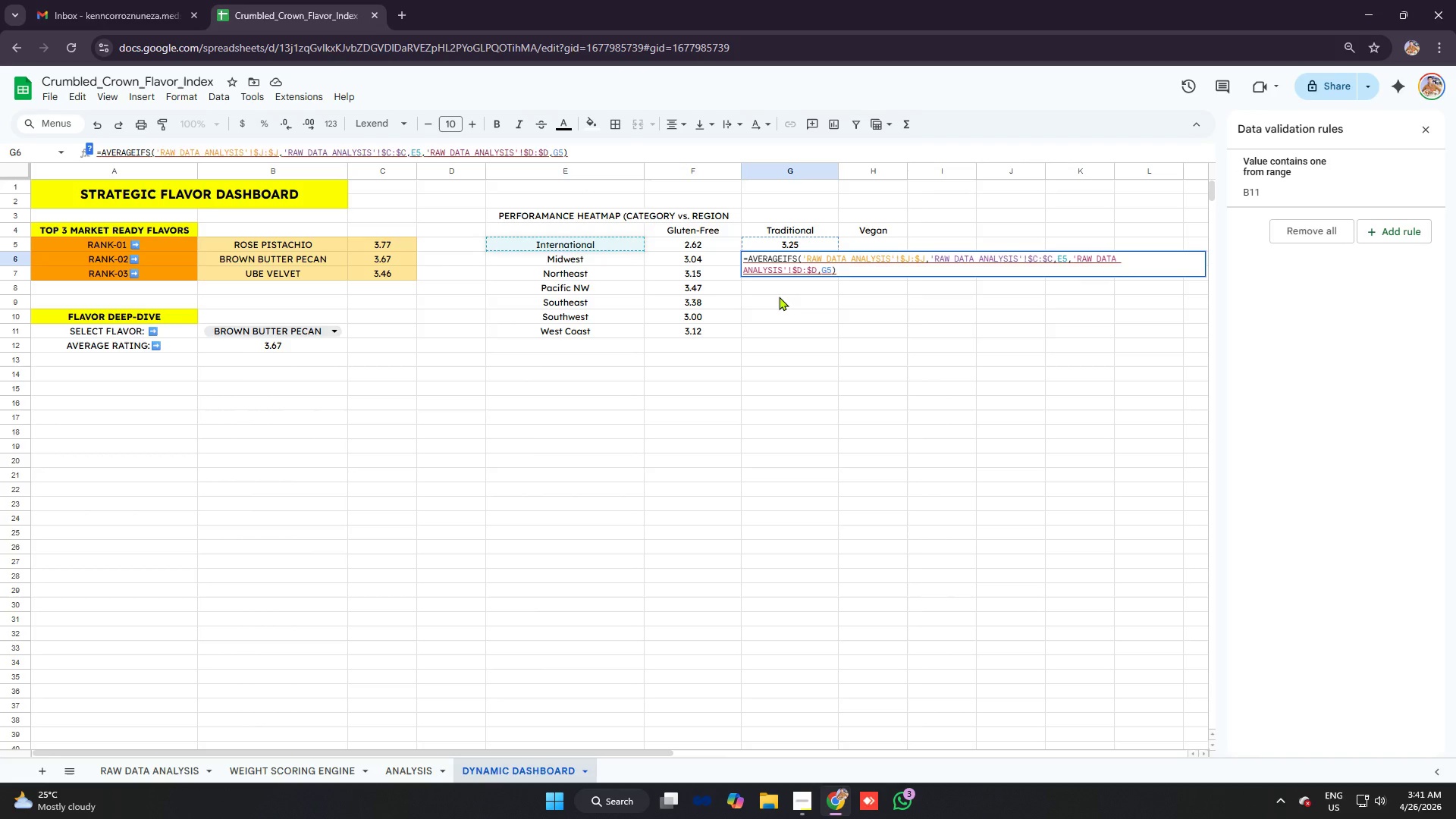 
wait(5.41)
 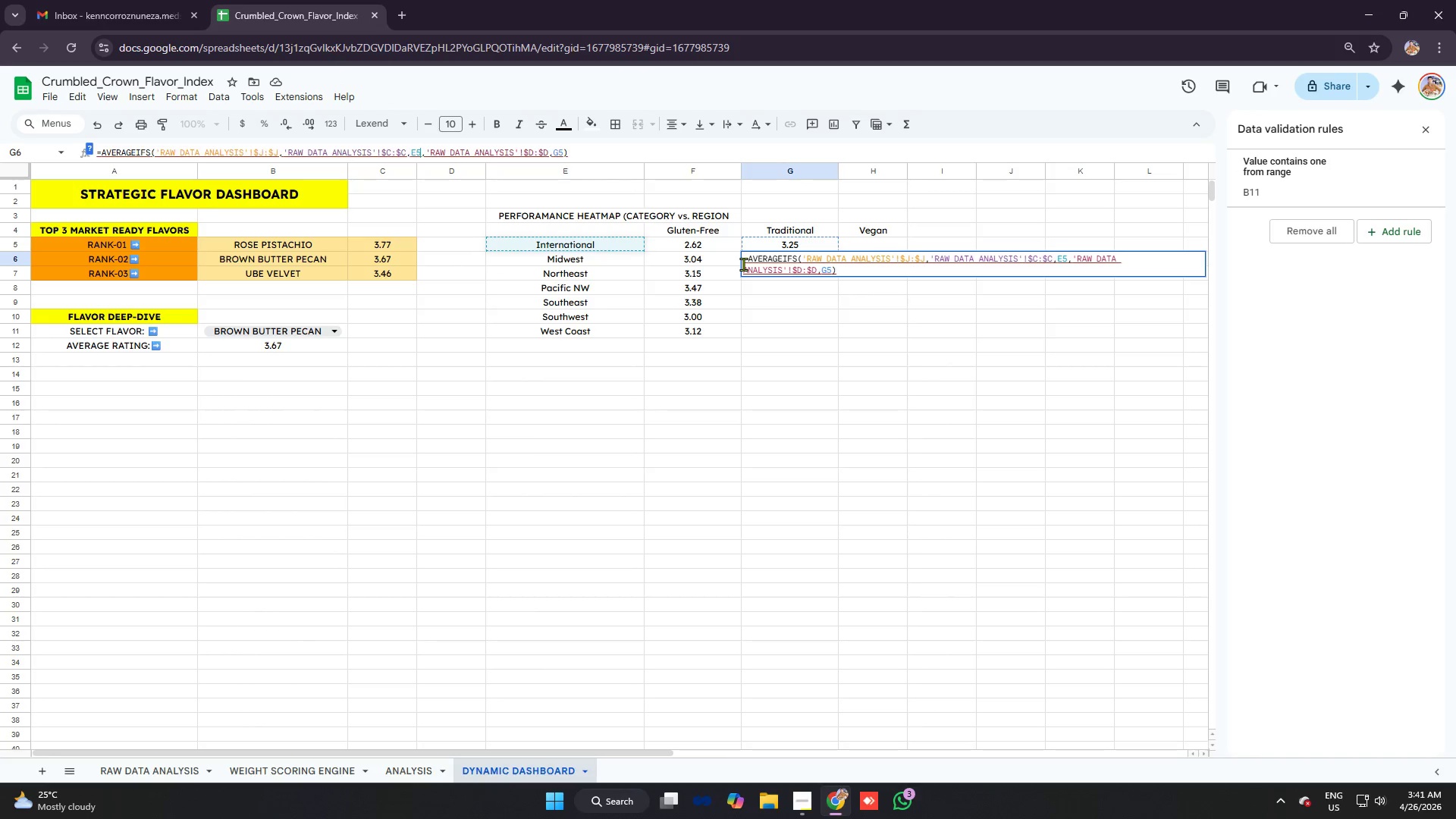 
key(Backspace)
 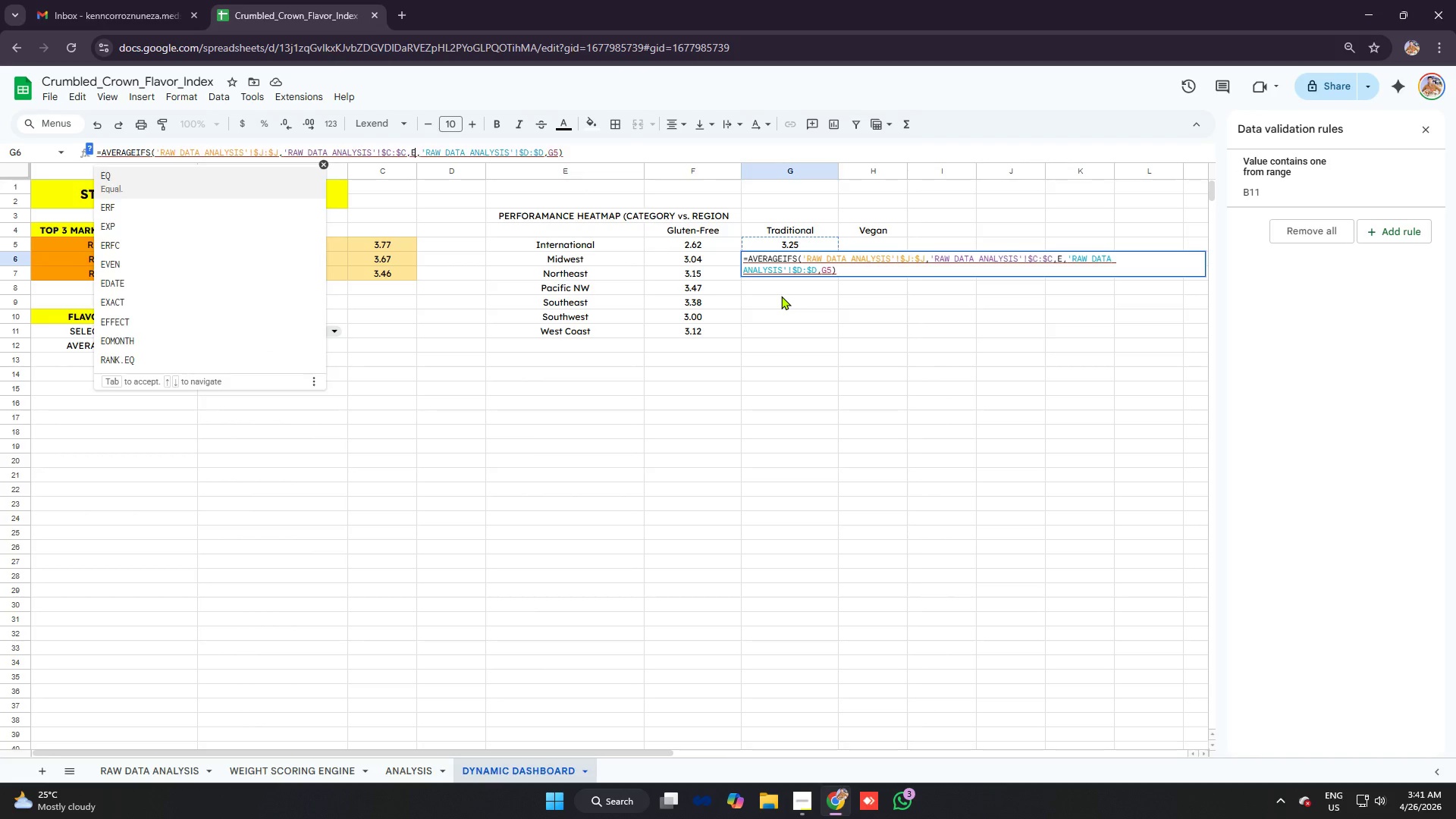 
key(6)
 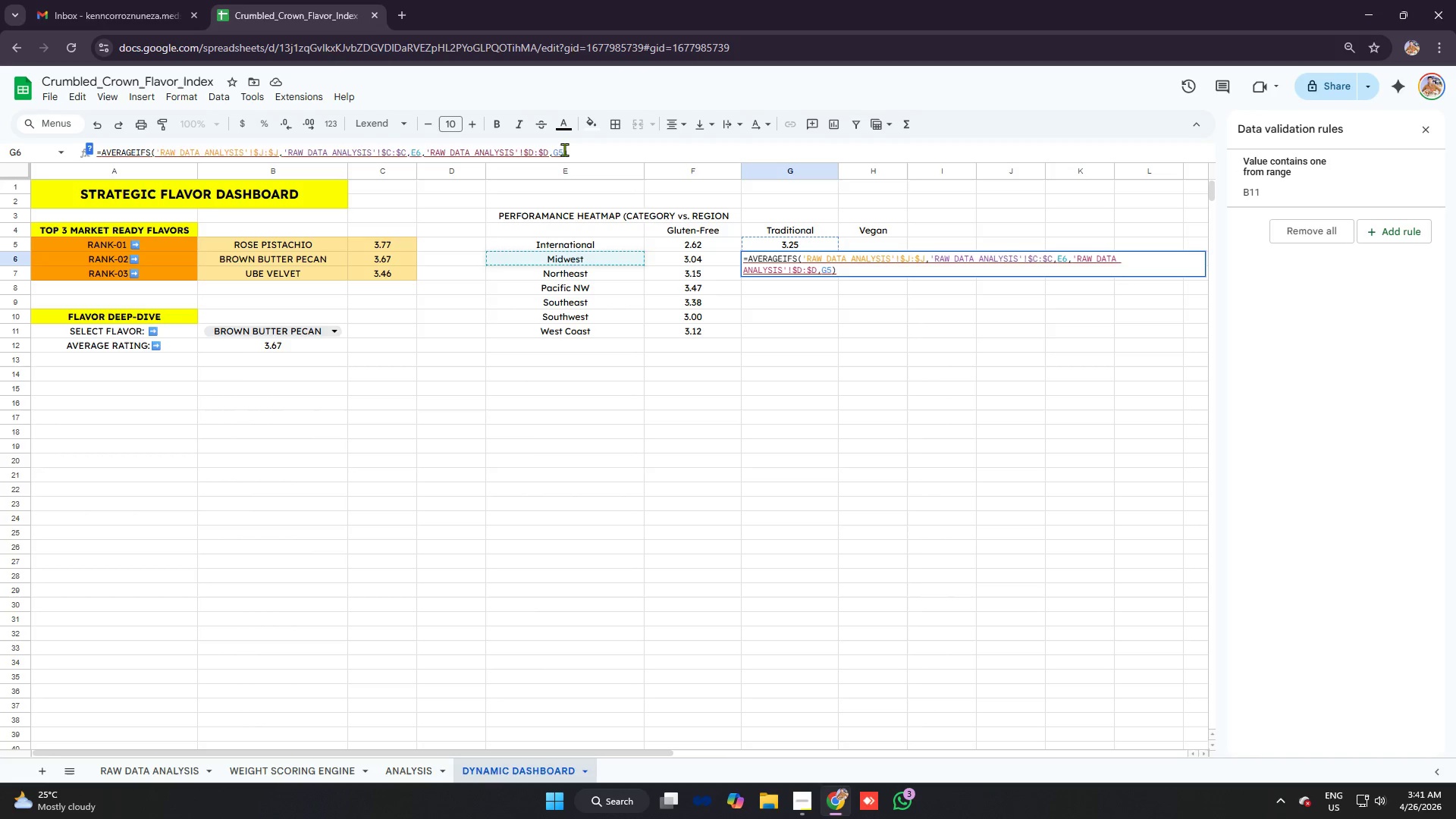 
left_click([564, 149])
 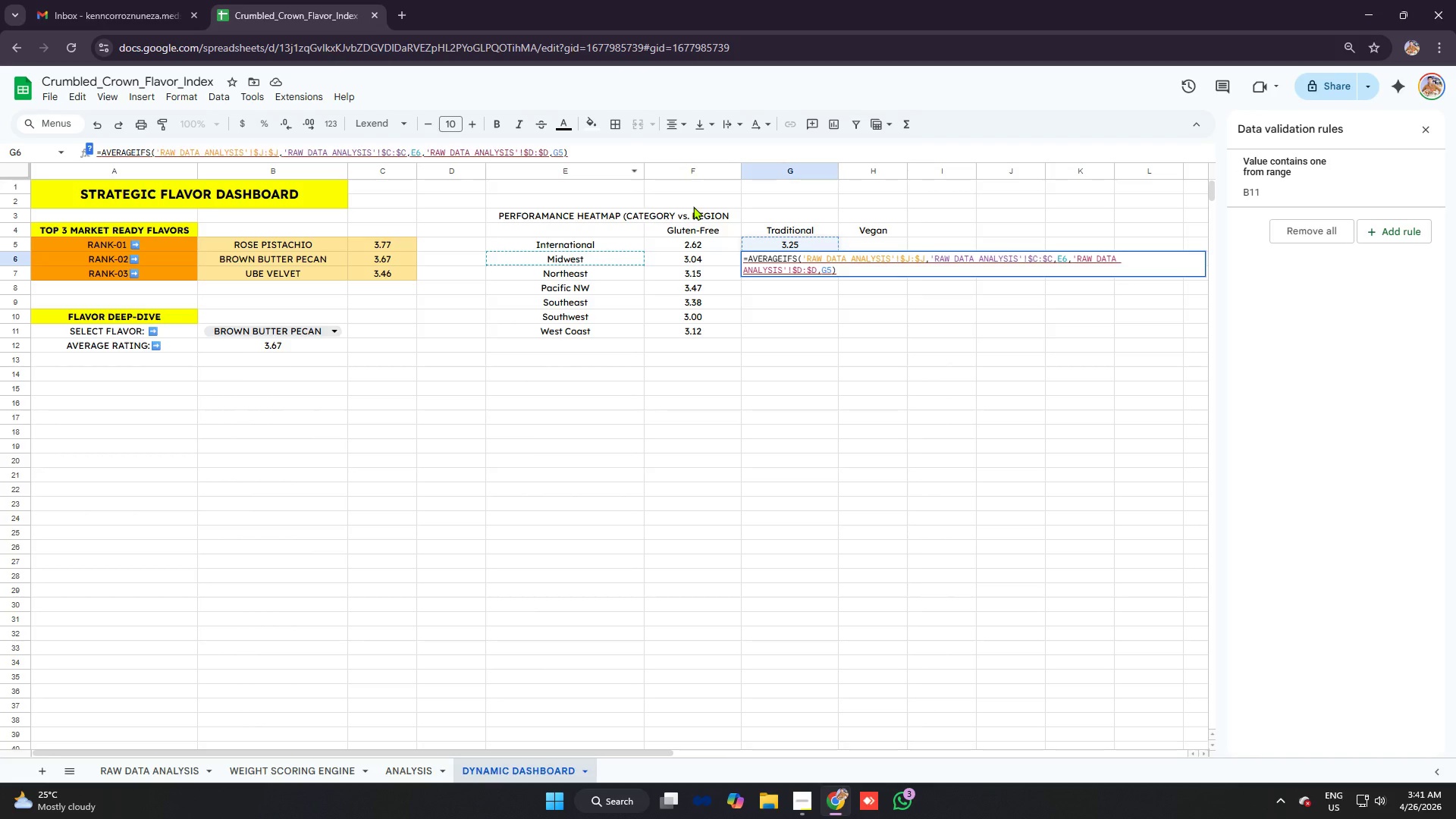 
key(Backspace)
 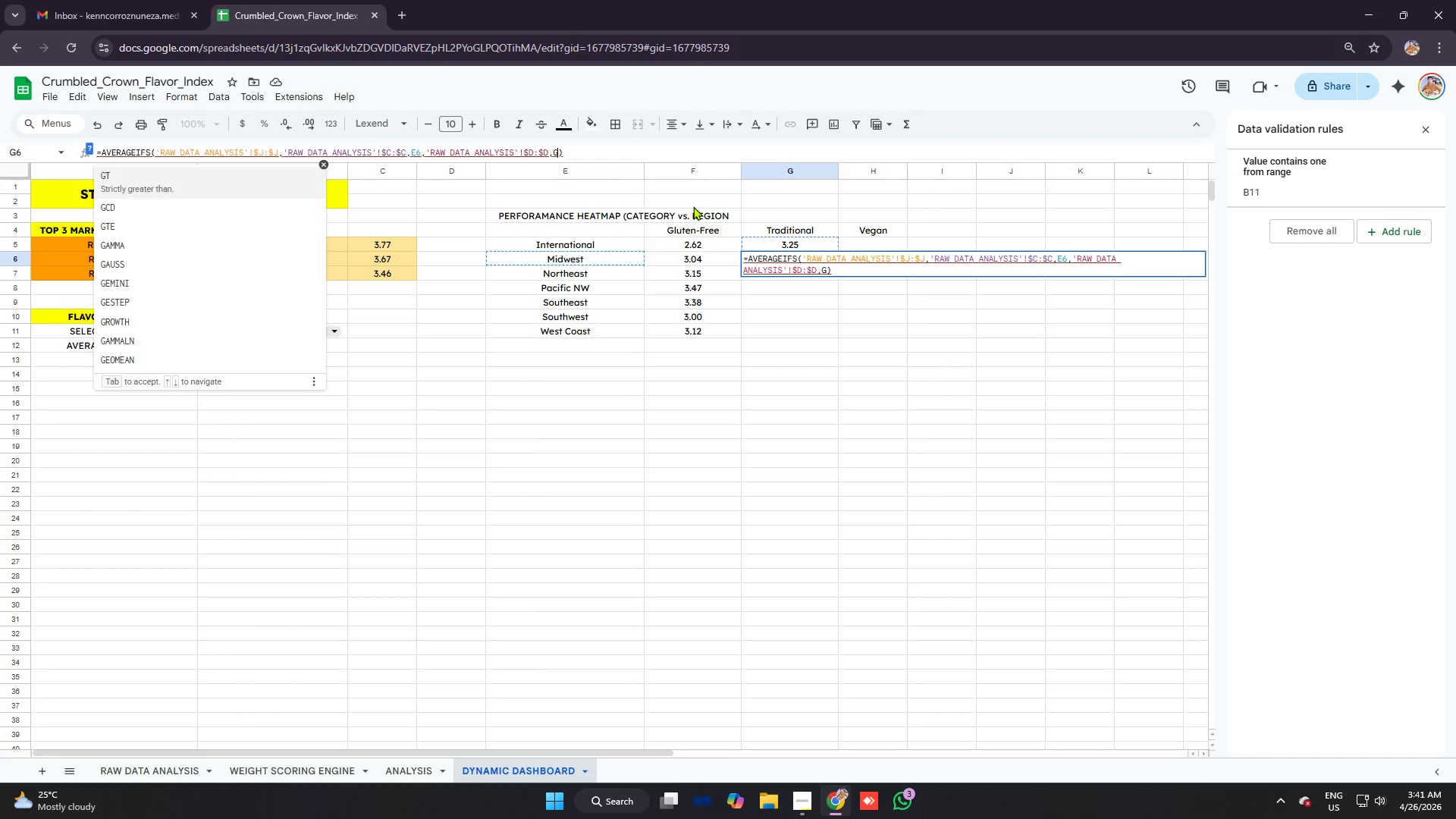 
key(6)
 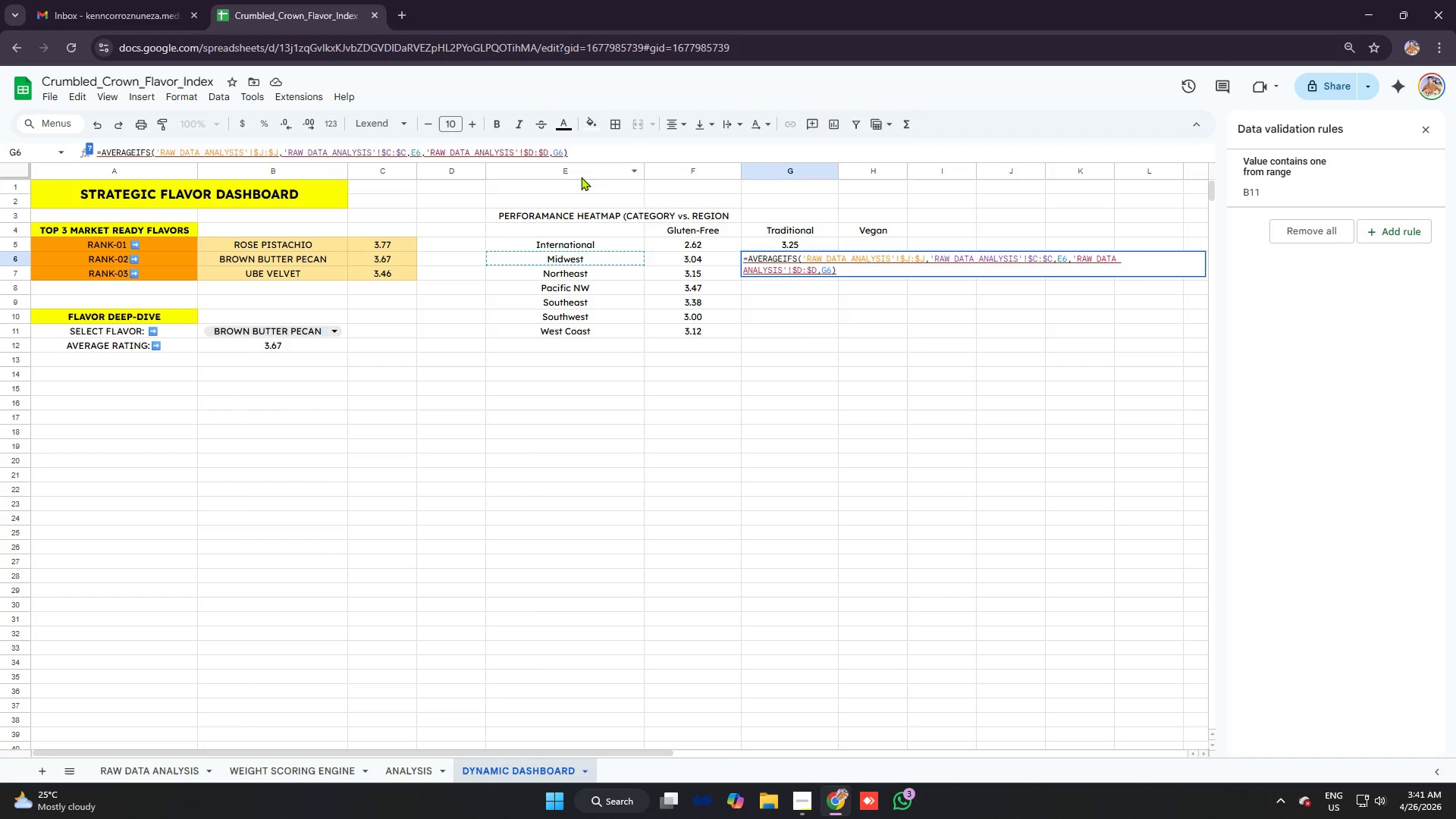 
left_click([852, 389])
 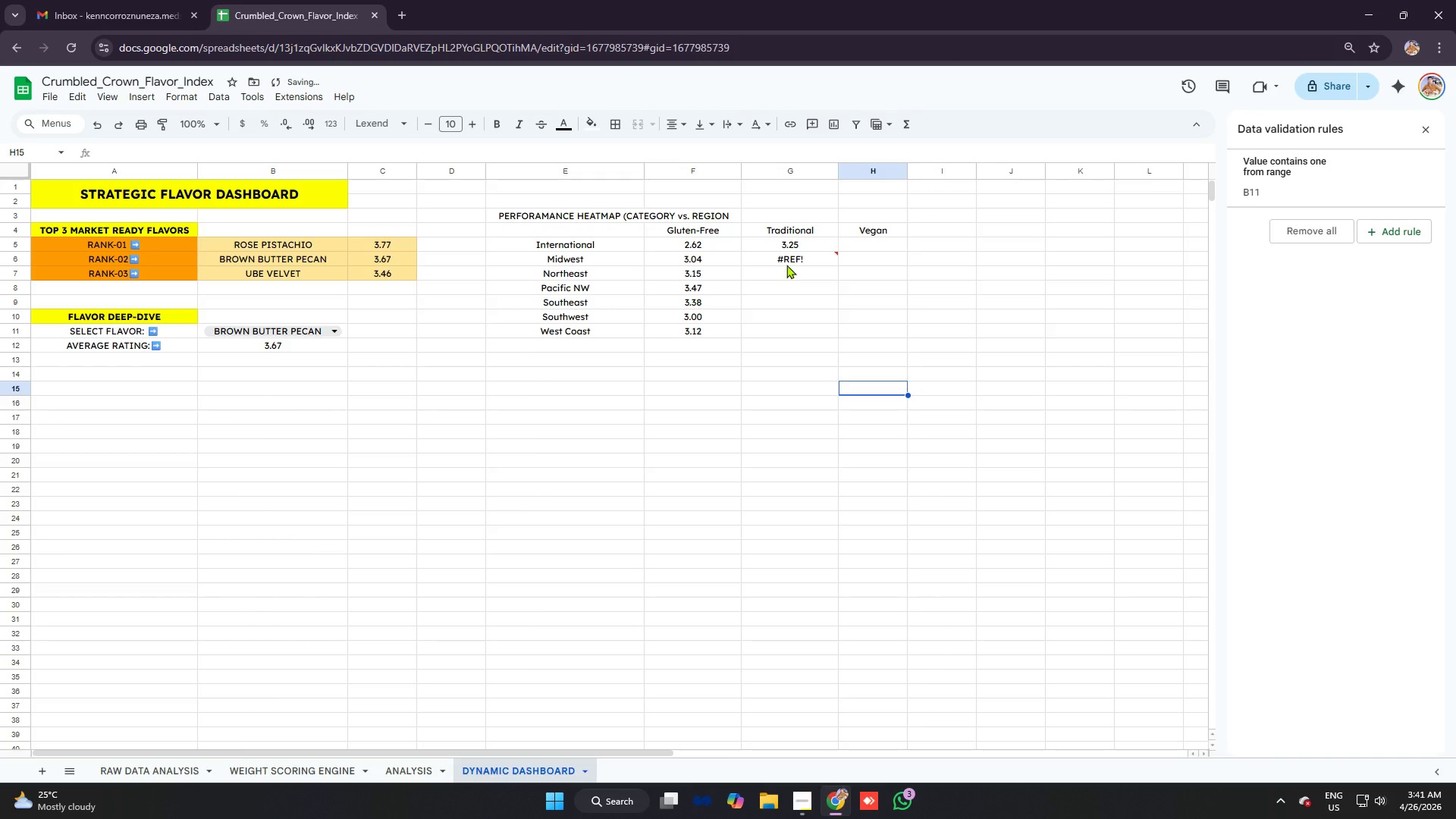 
left_click([789, 261])
 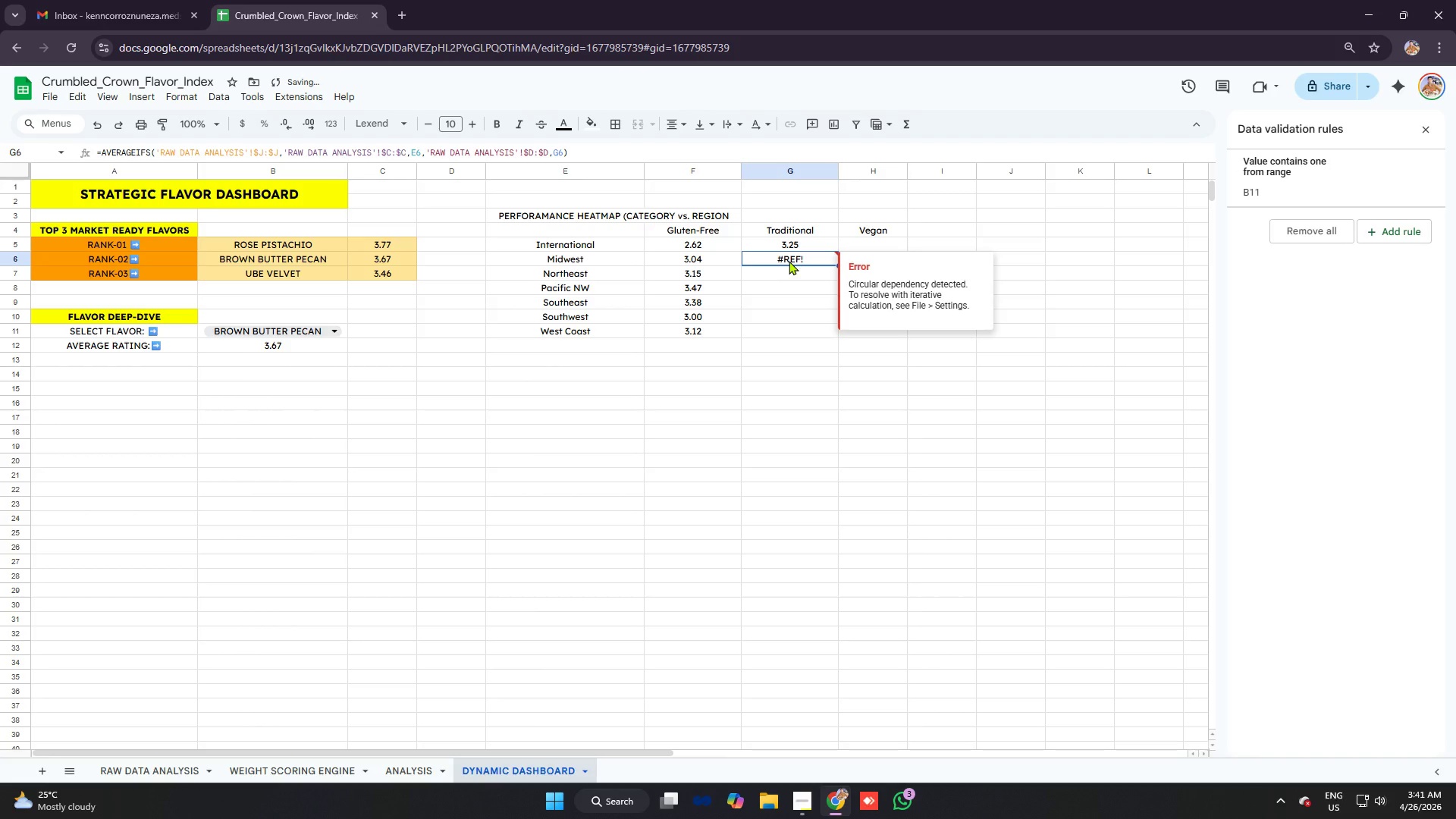 
key(Backspace)
 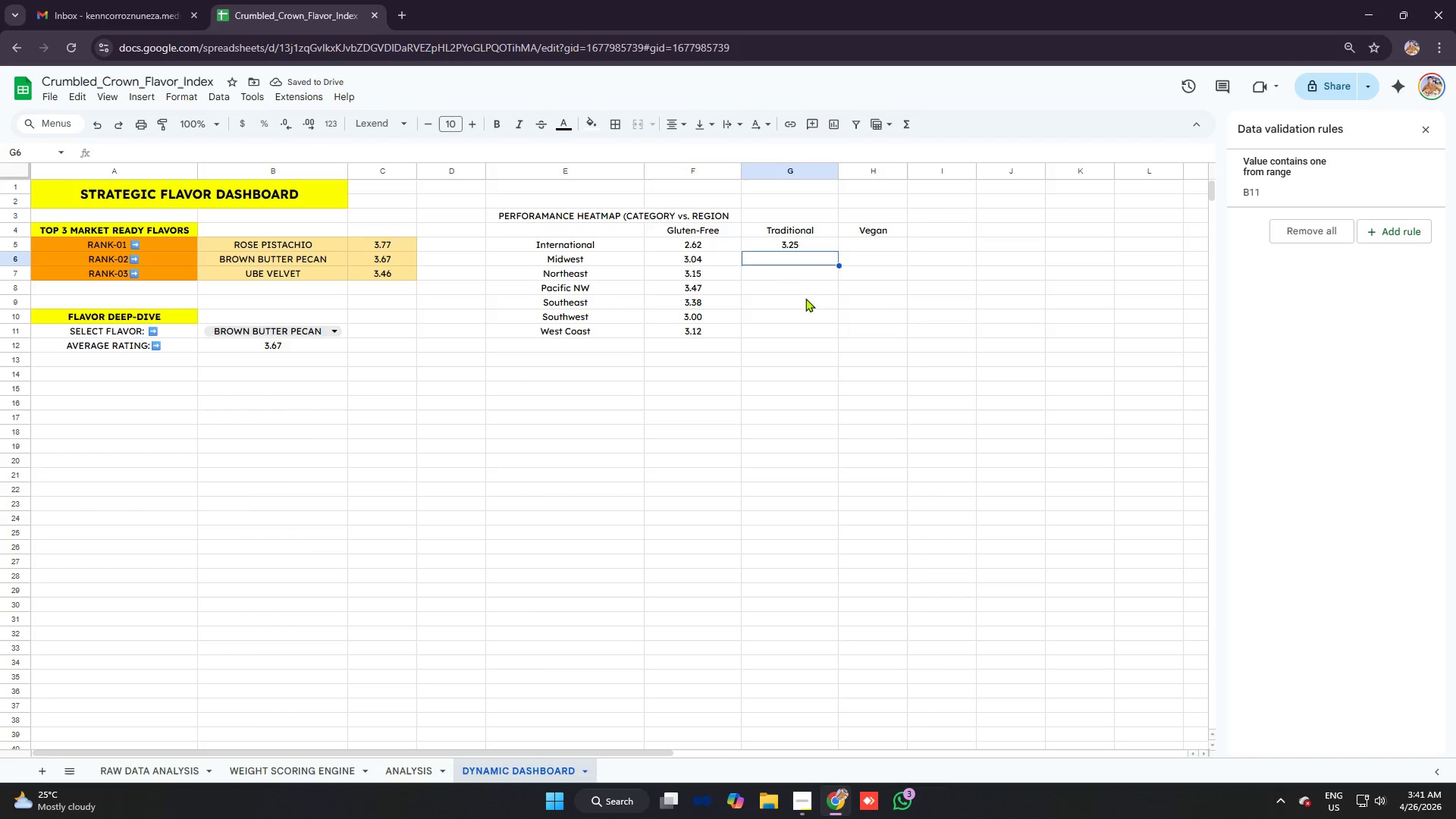 
key(Control+ControlLeft)
 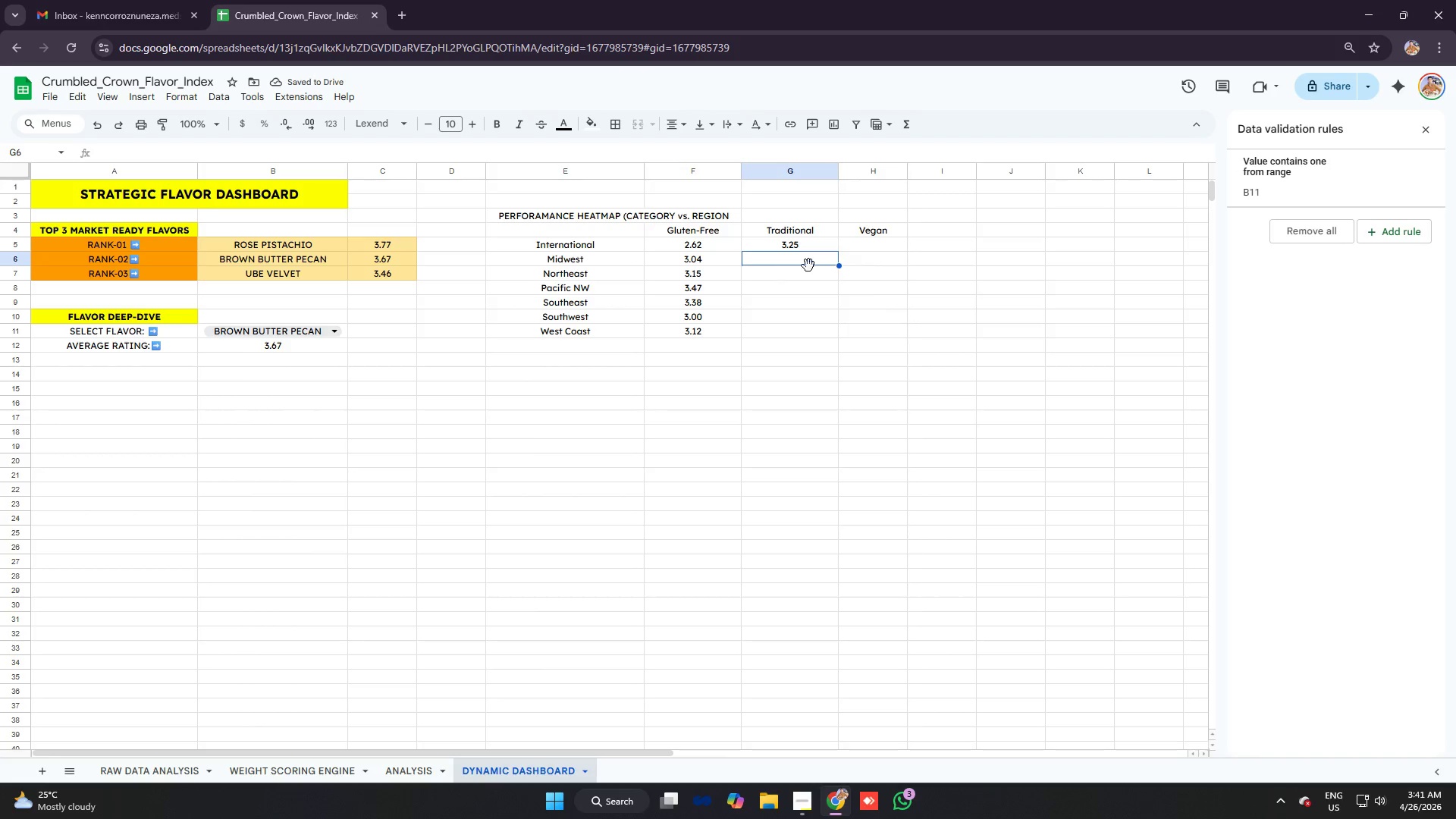 
key(Control+V)
 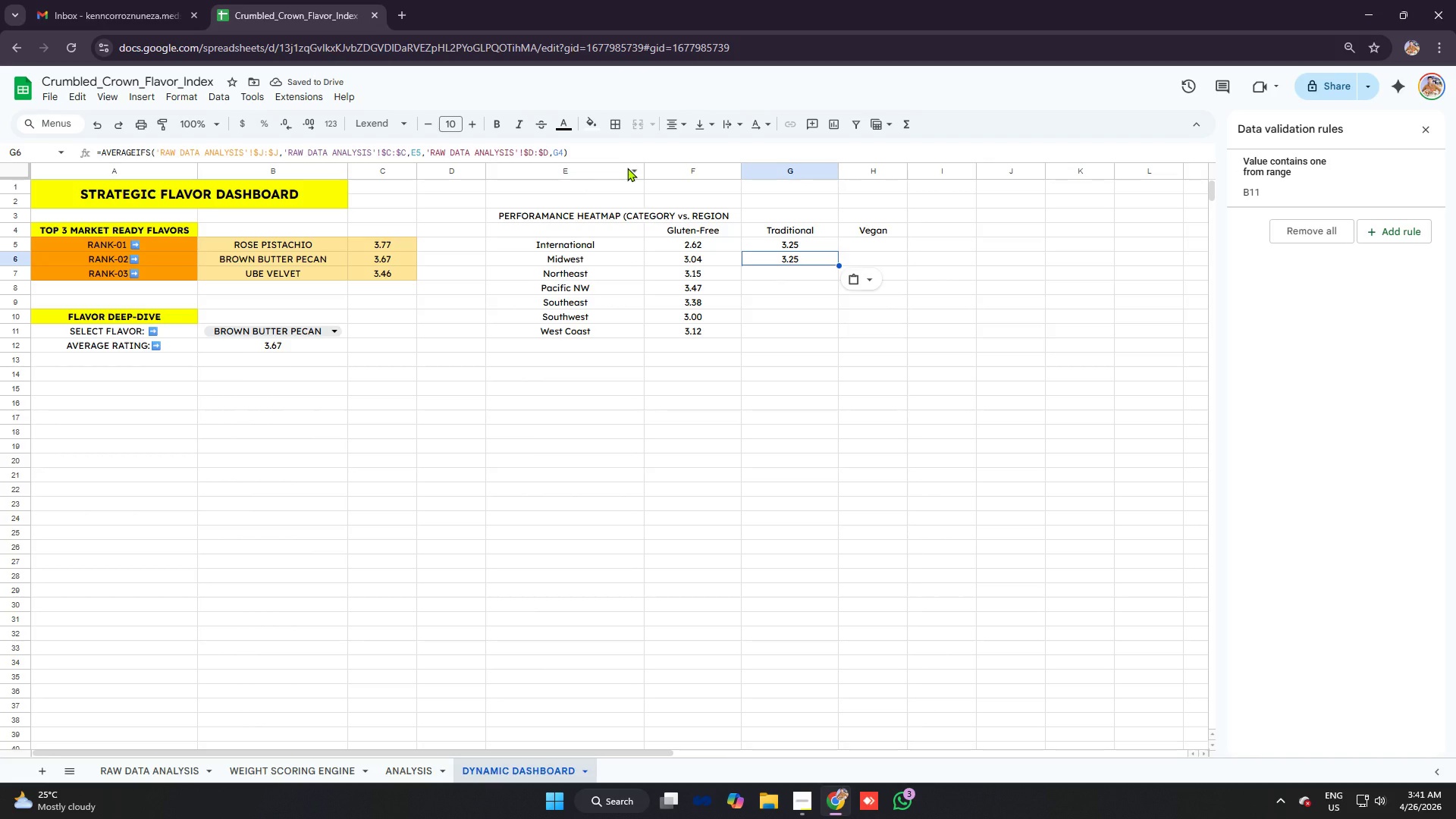 
wait(5.56)
 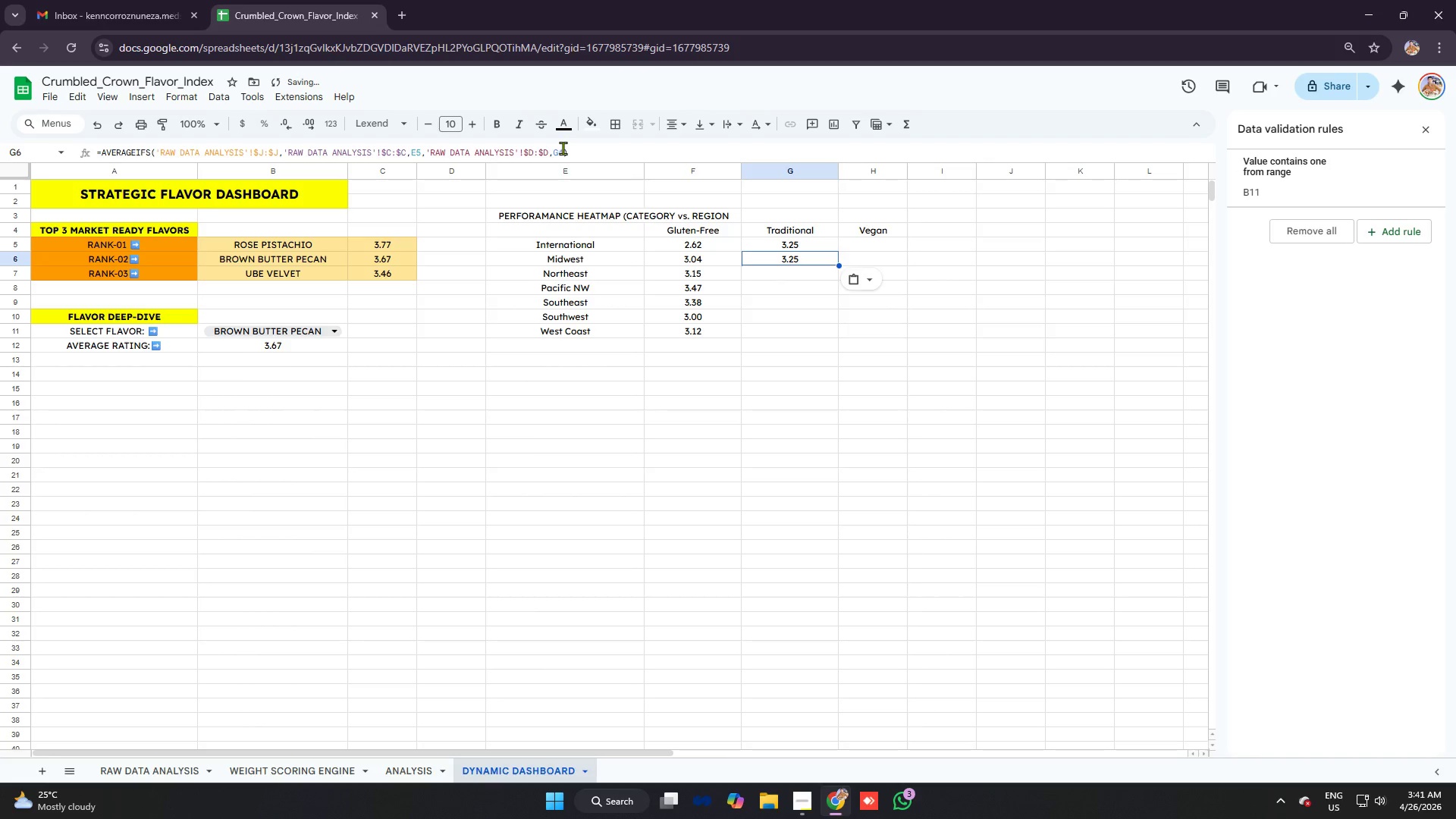 
left_click([420, 151])
 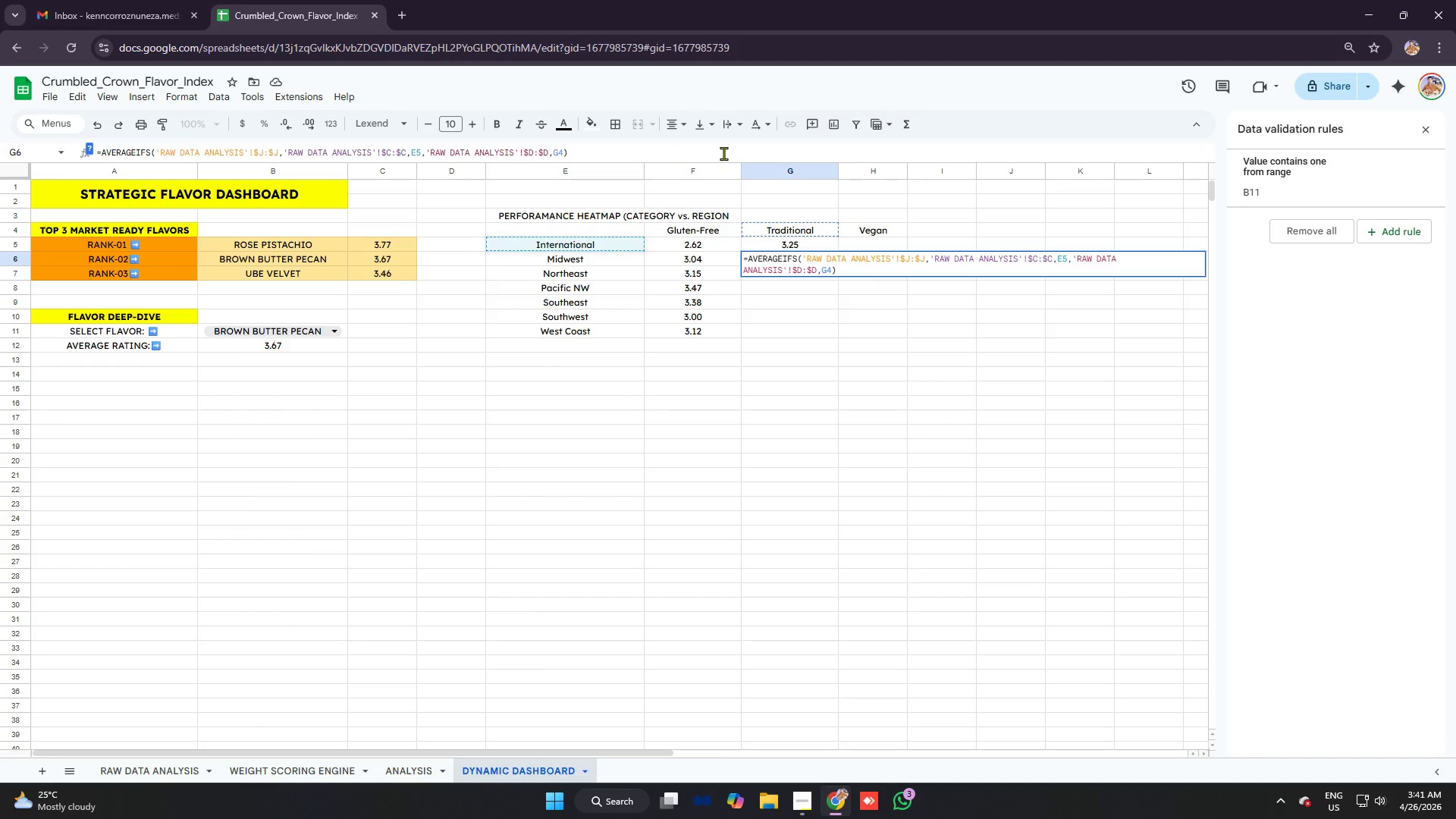 
key(Backspace)
 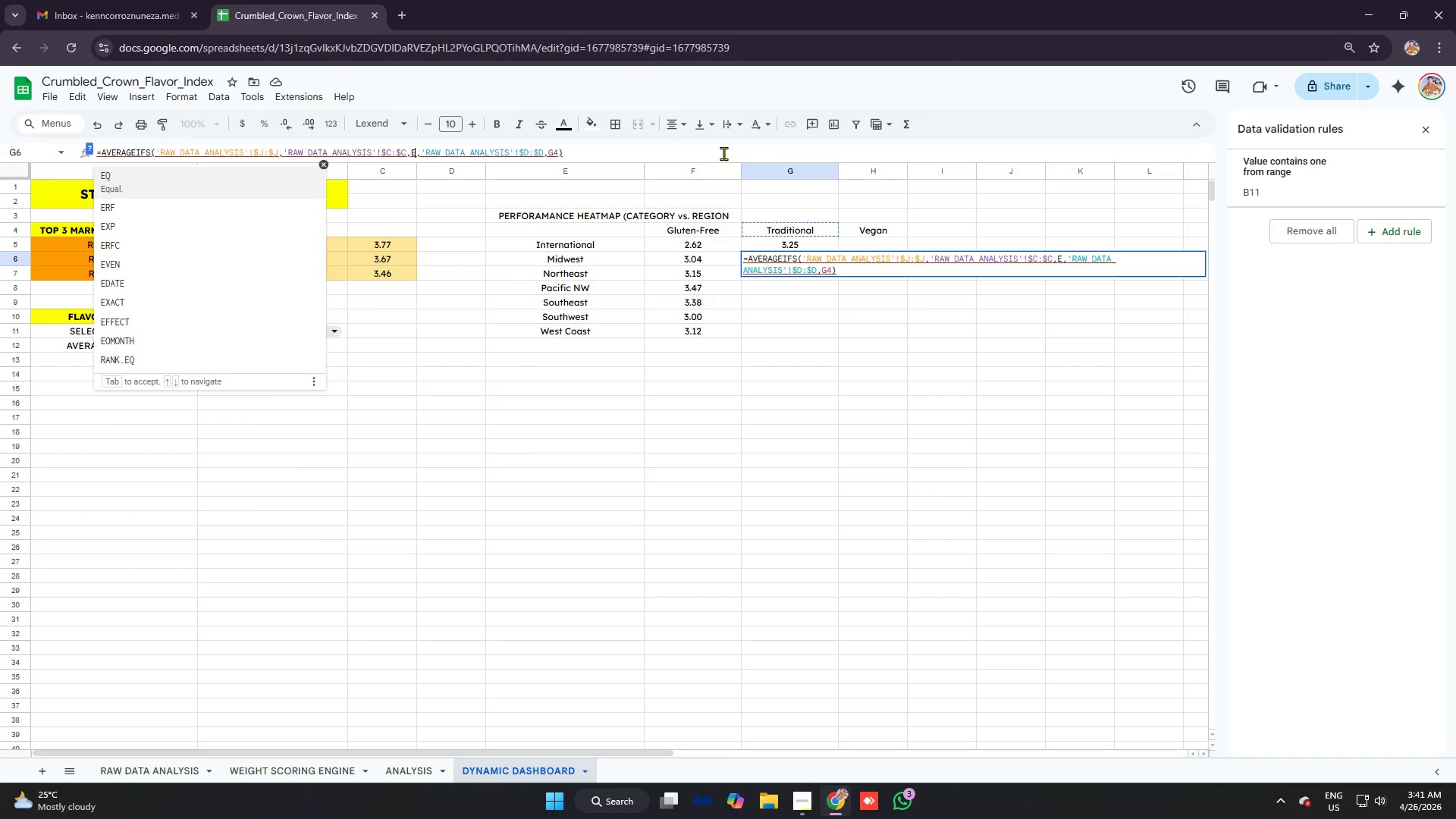 
key(6)
 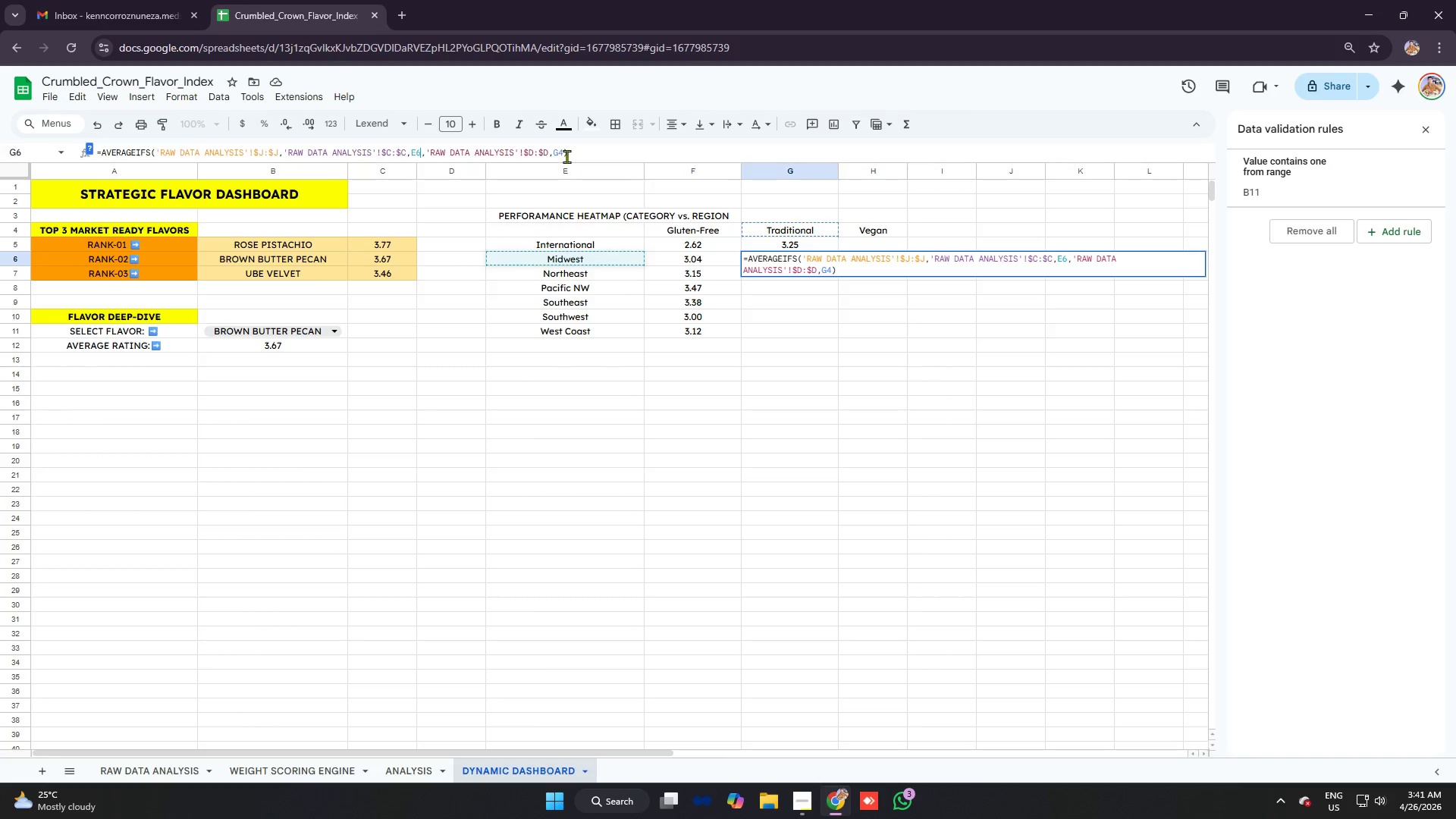 
left_click([560, 155])
 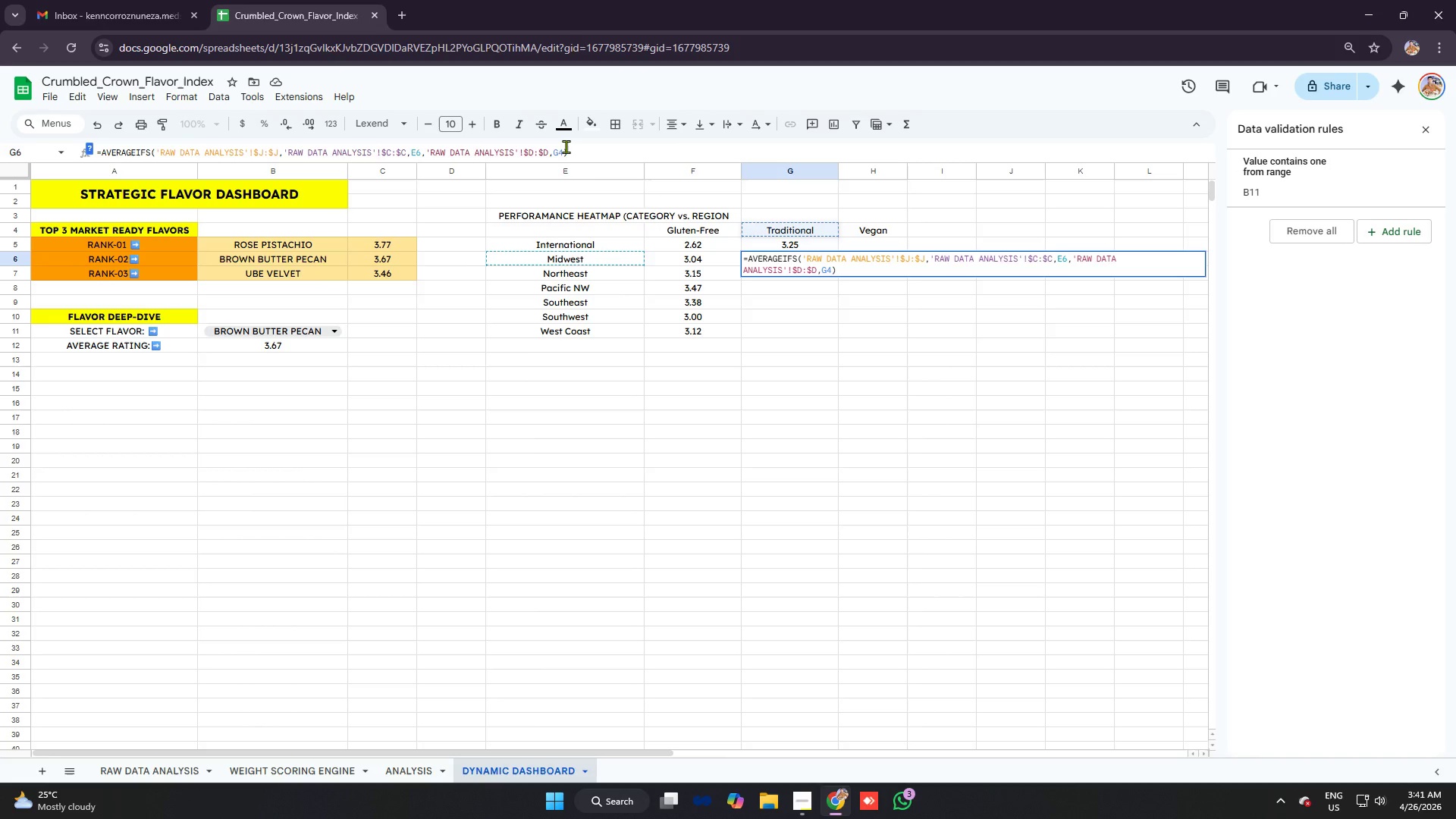 
key(ArrowRight)
 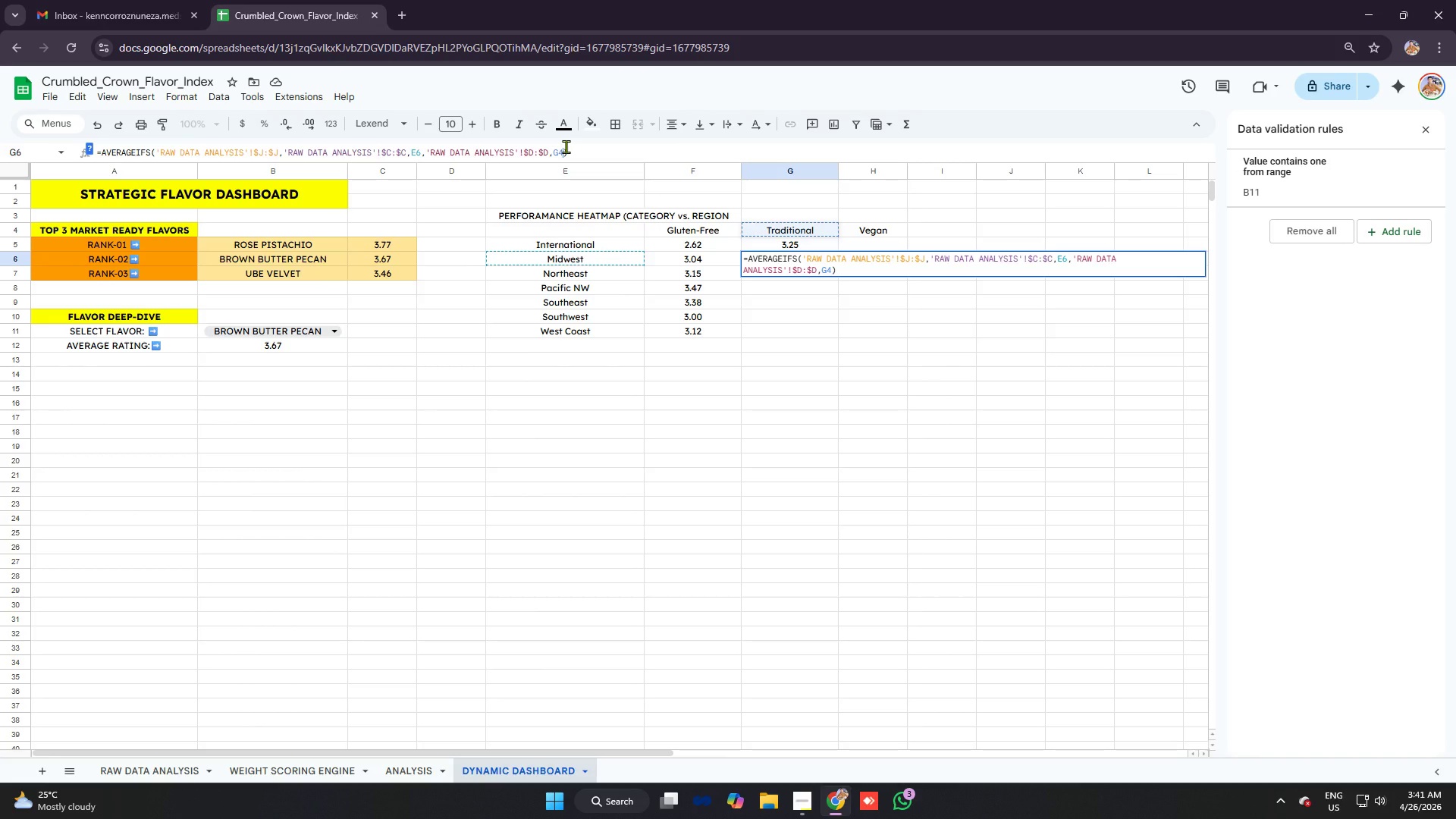 
wait(7.53)
 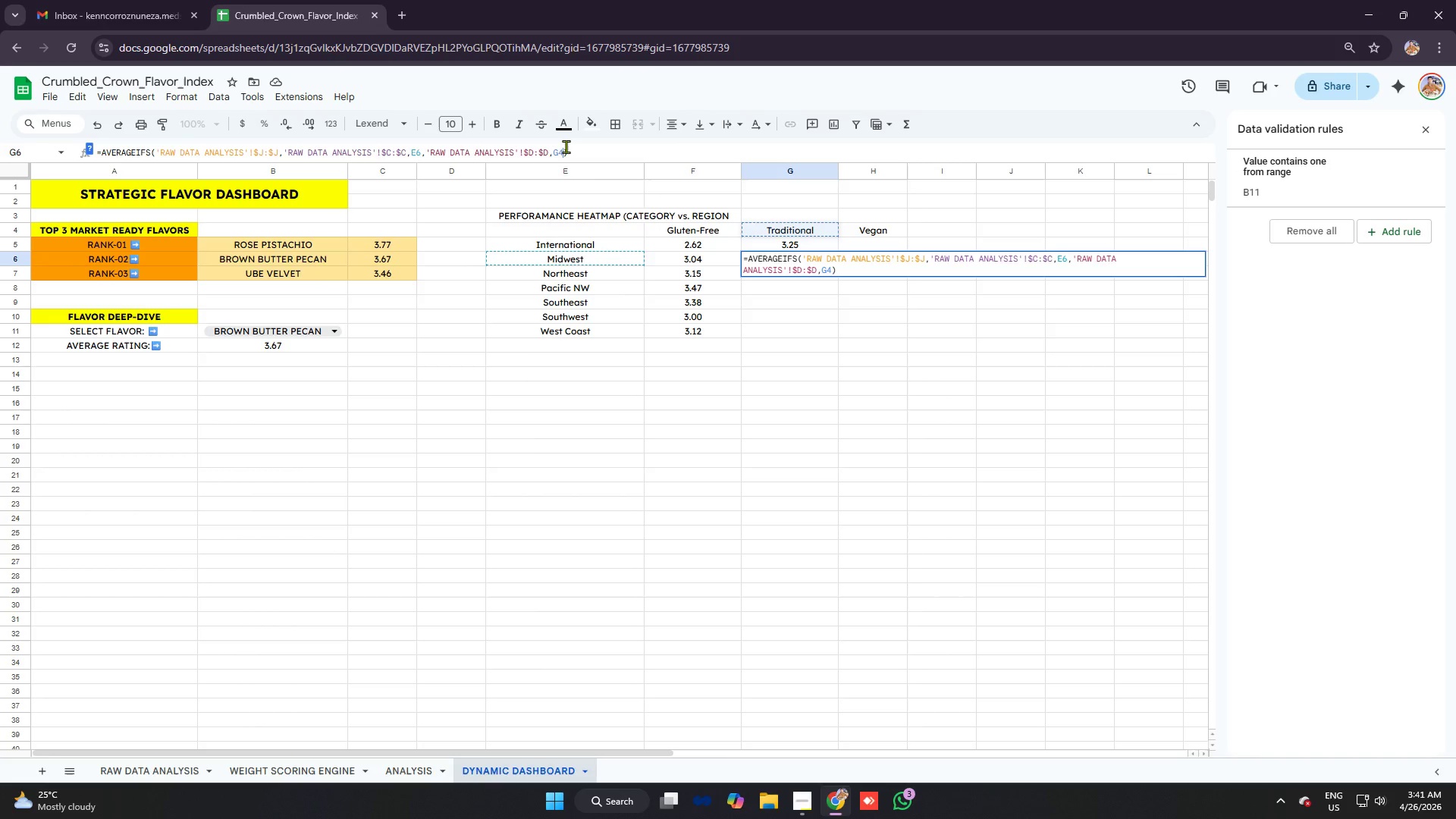 
key(Backspace)
 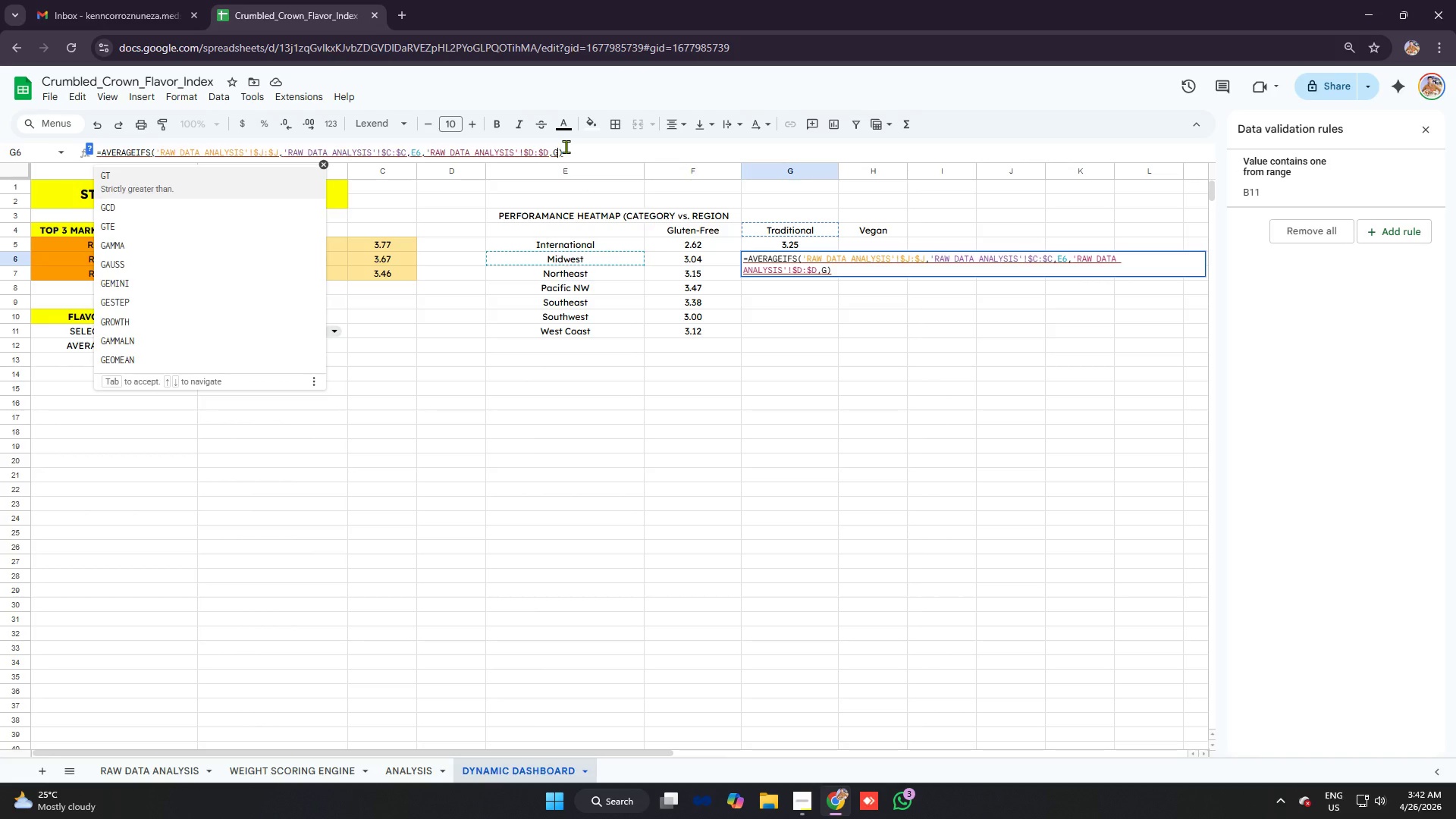 
key(4)
 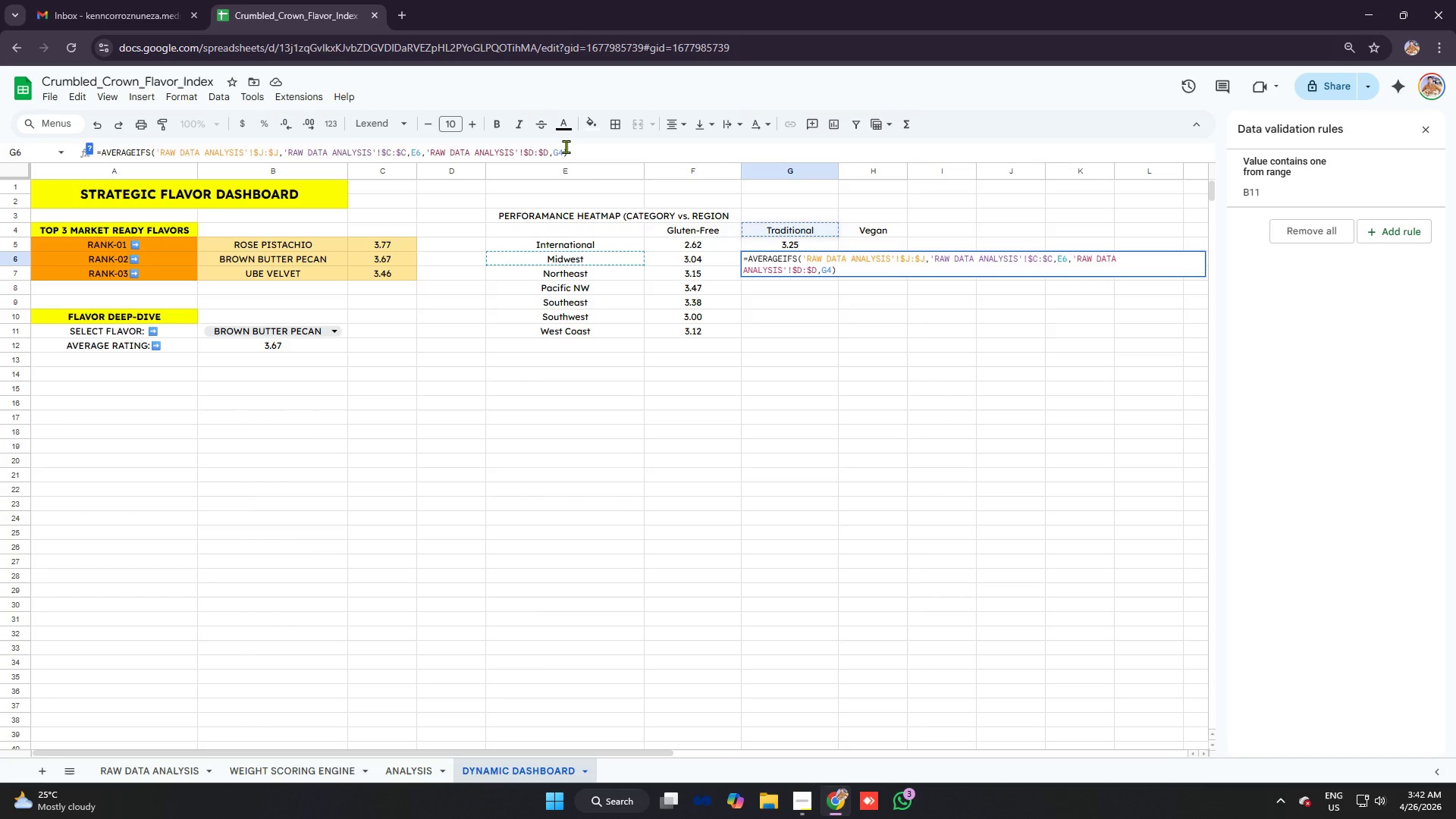 
key(Enter)
 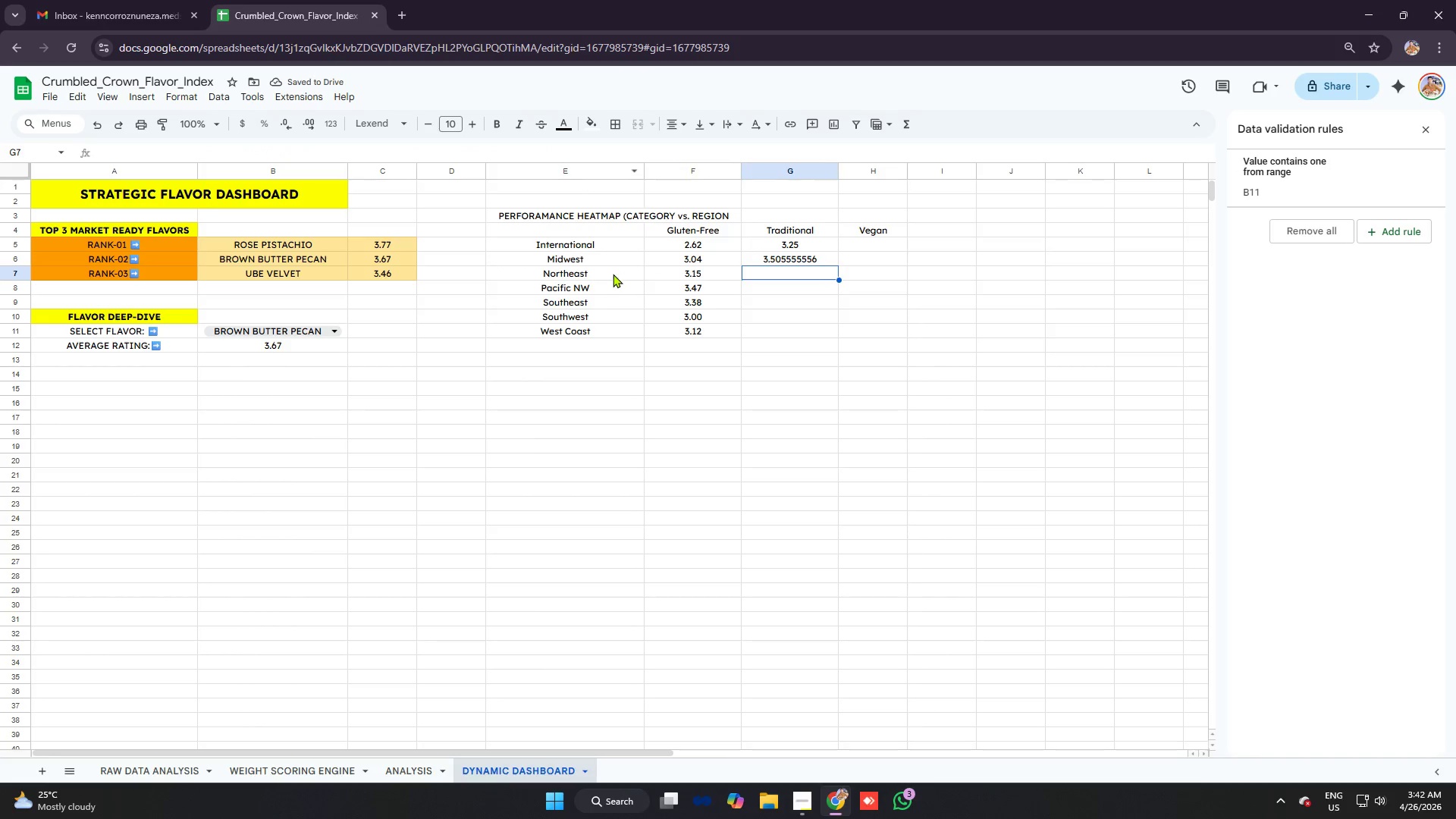 
wait(6.22)
 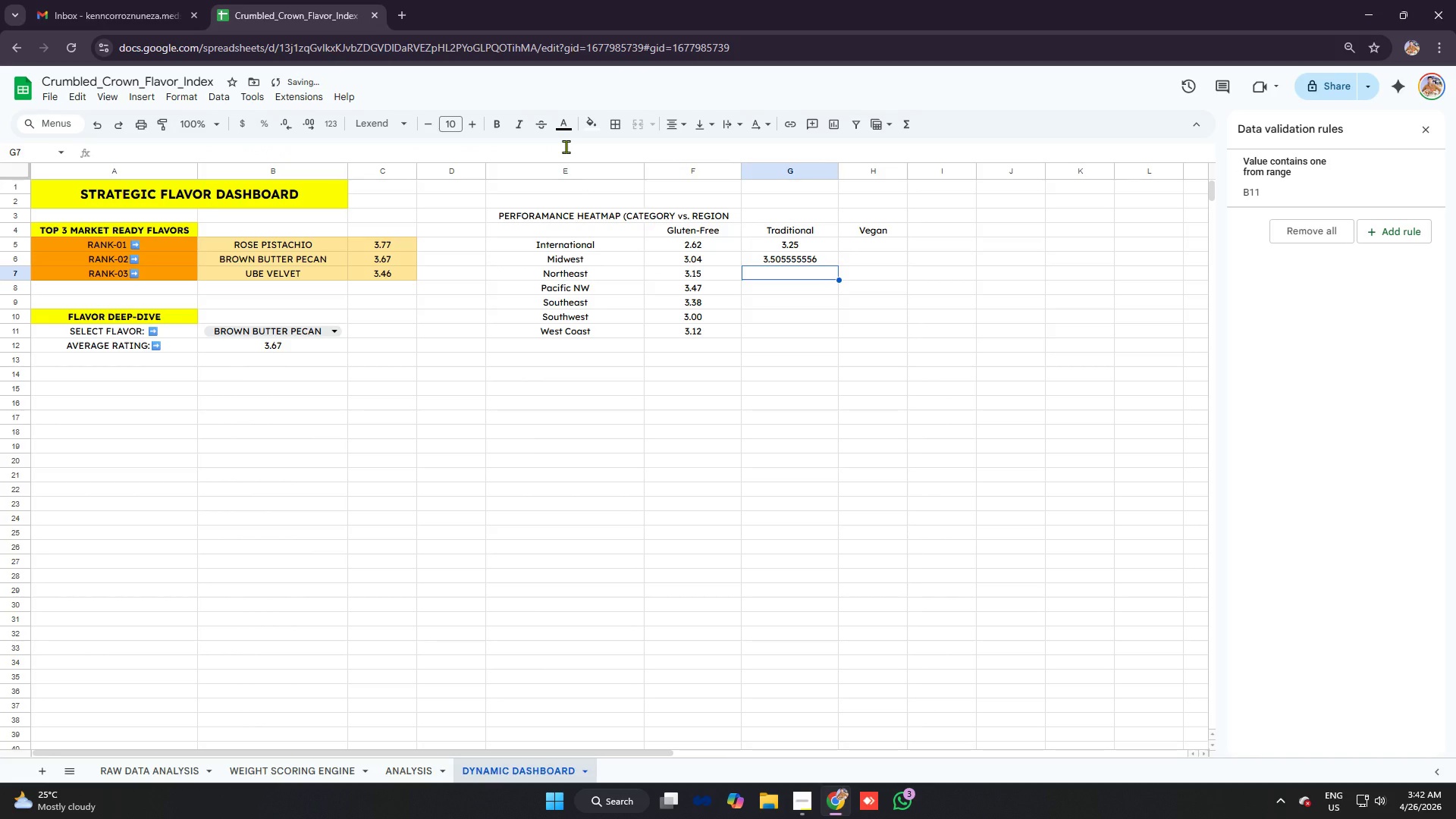 
double_click([695, 268])
 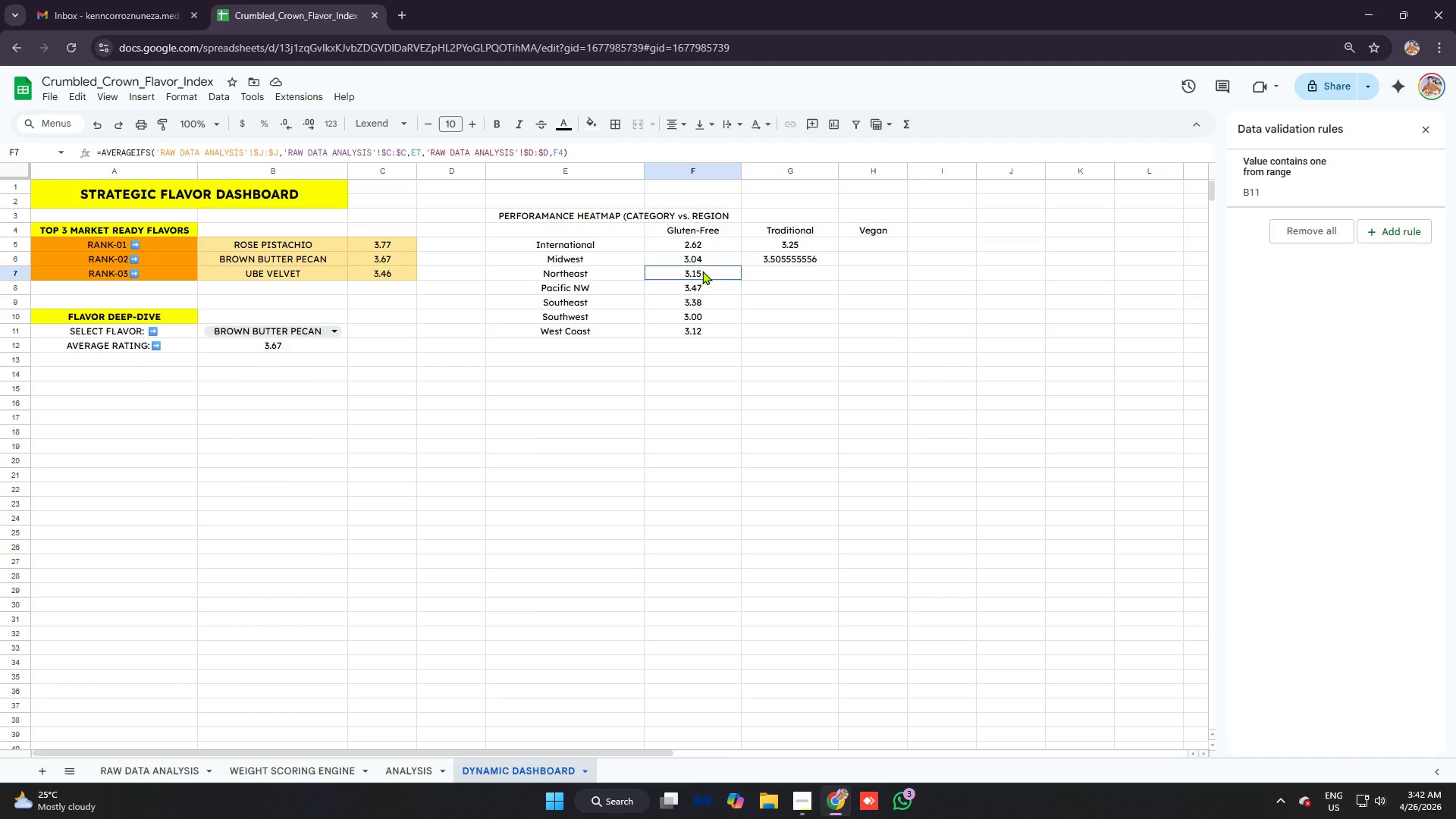 
double_click([691, 245])
 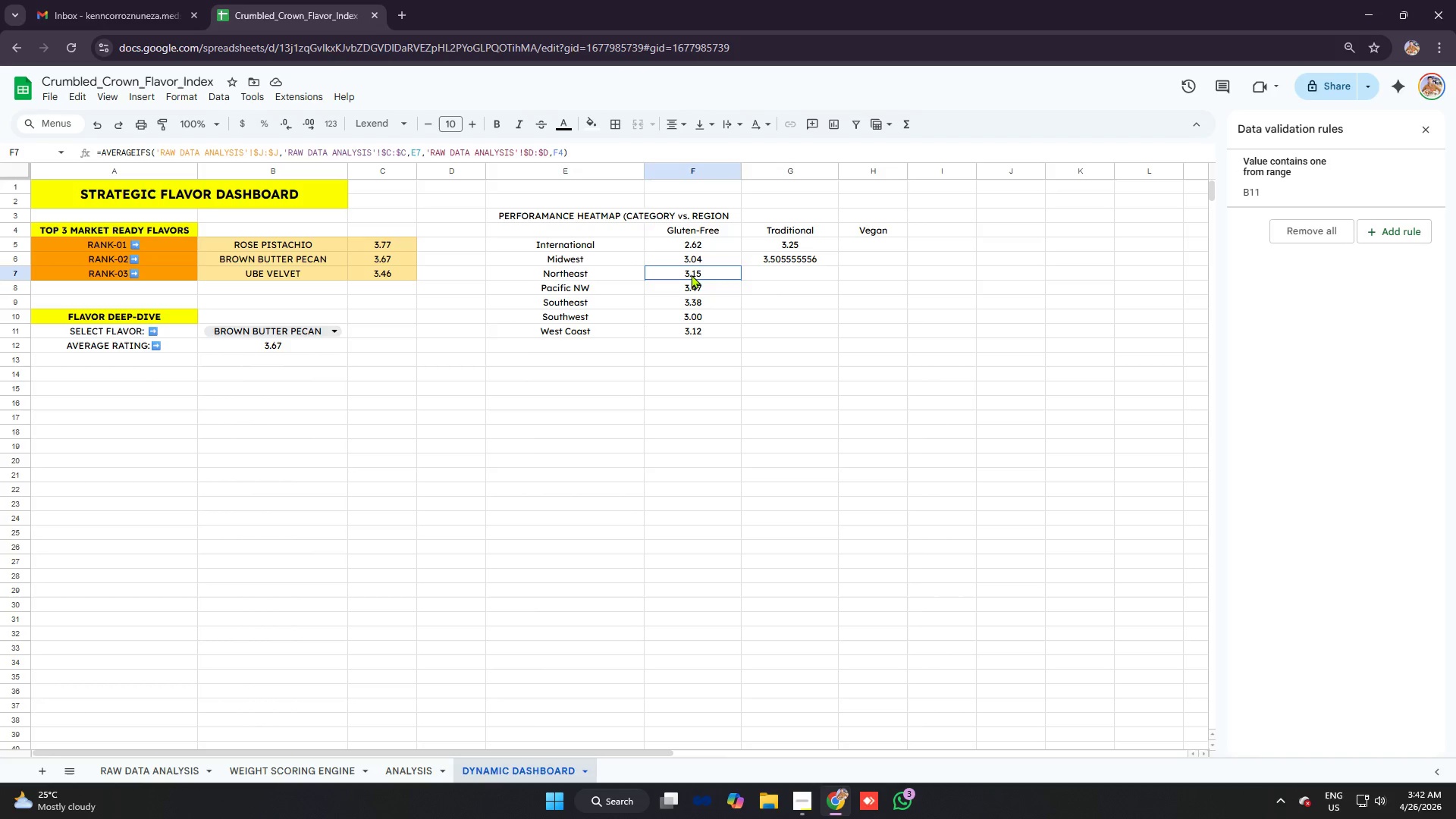 
triple_click([691, 275])
 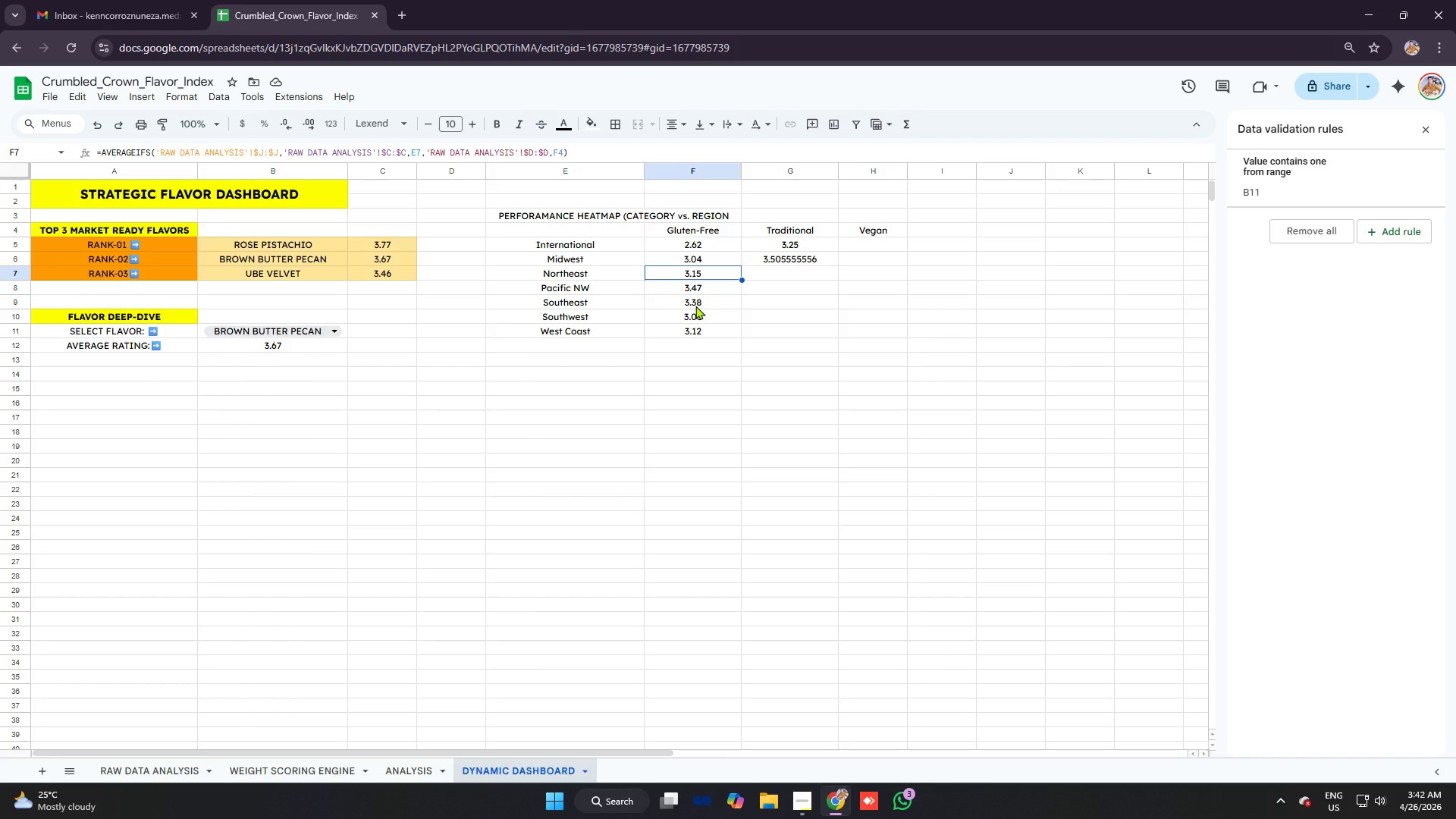 
wait(11.8)
 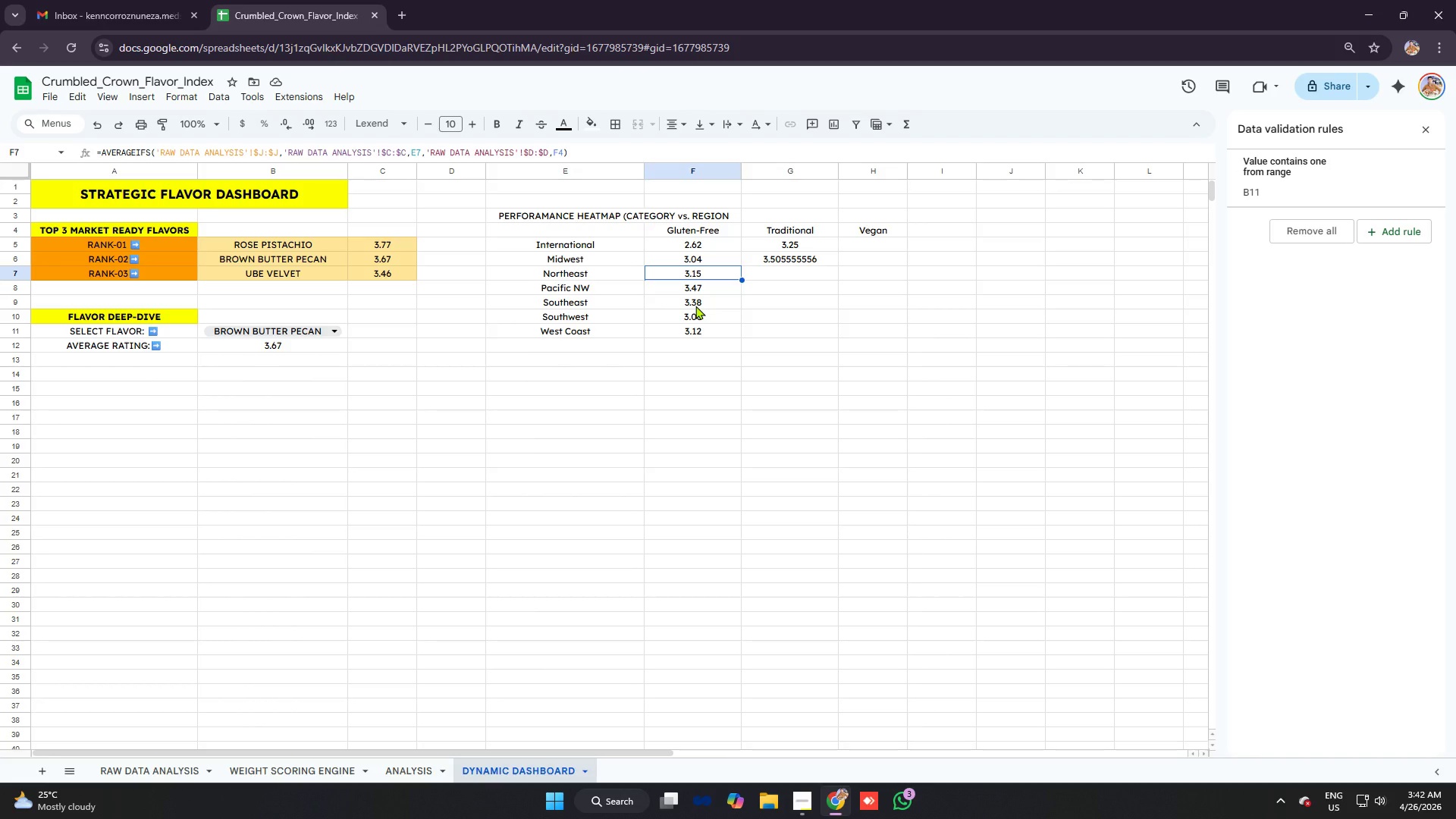 
left_click([811, 265])
 